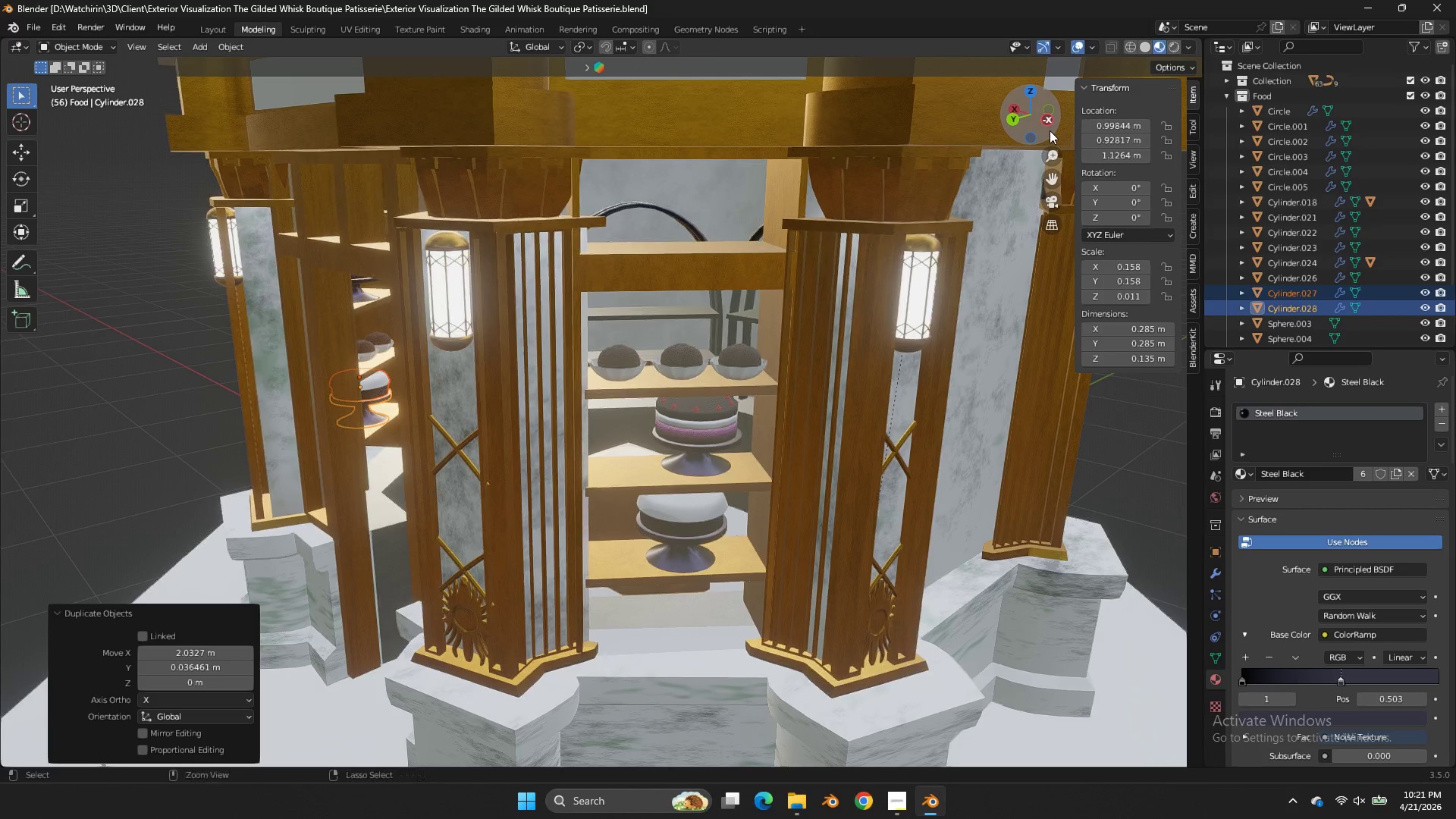 
type(zz)
 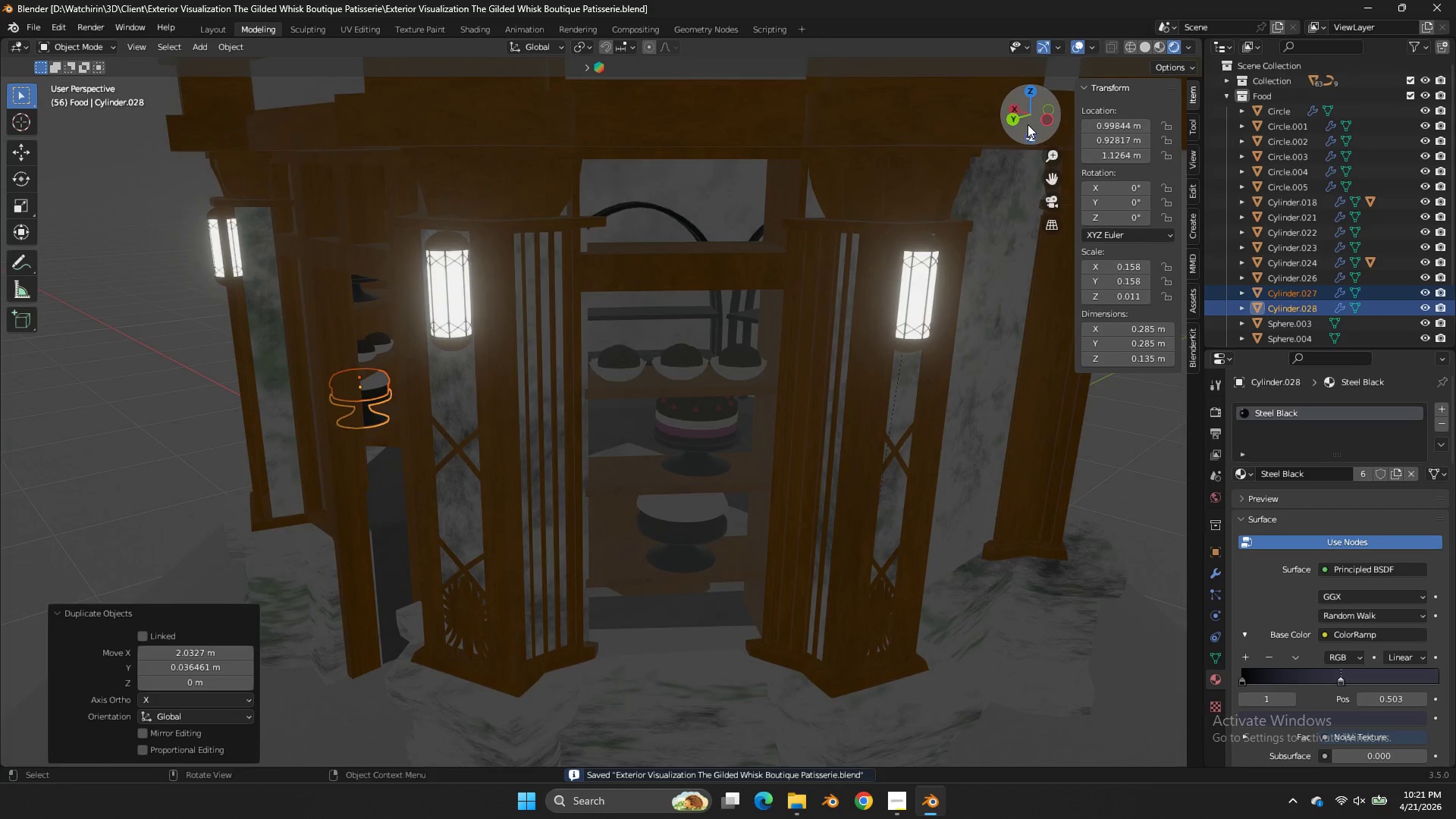 
left_click_drag(start_coordinate=[1028, 127], to_coordinate=[916, 257])
 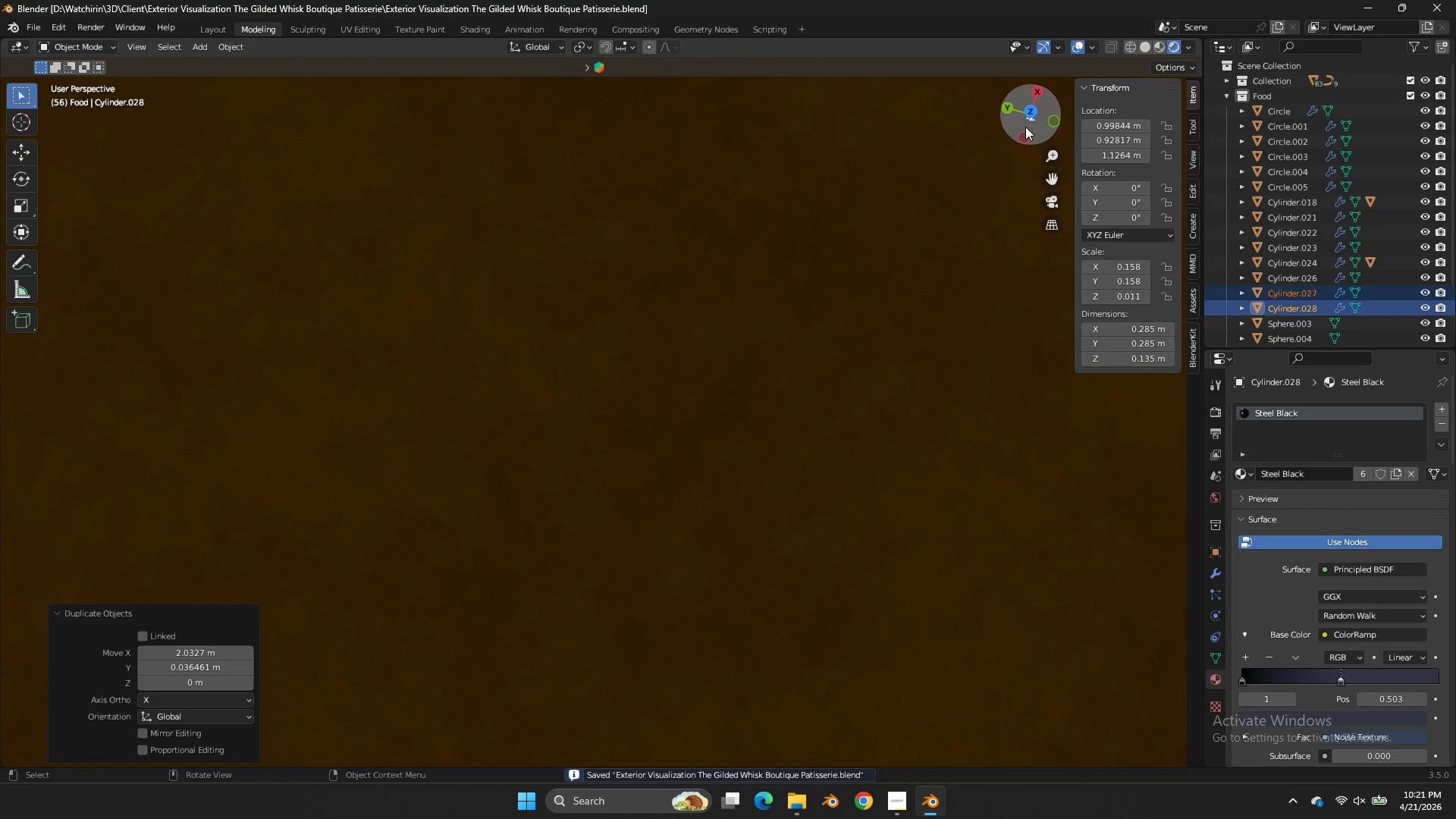 
left_click_drag(start_coordinate=[1027, 125], to_coordinate=[962, 742])
 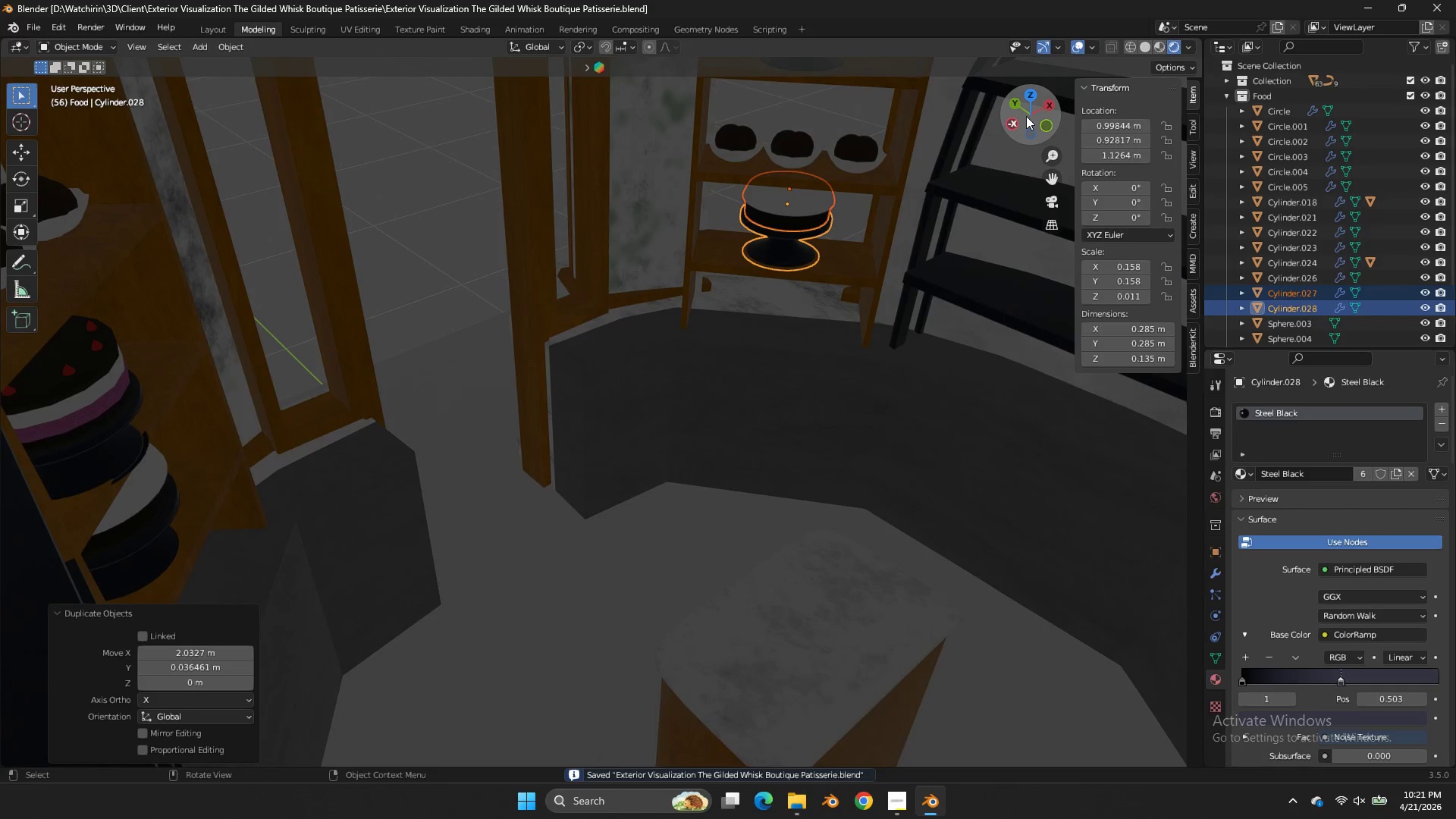 
scroll: coordinate [1025, 127], scroll_direction: up, amount: 4.0
 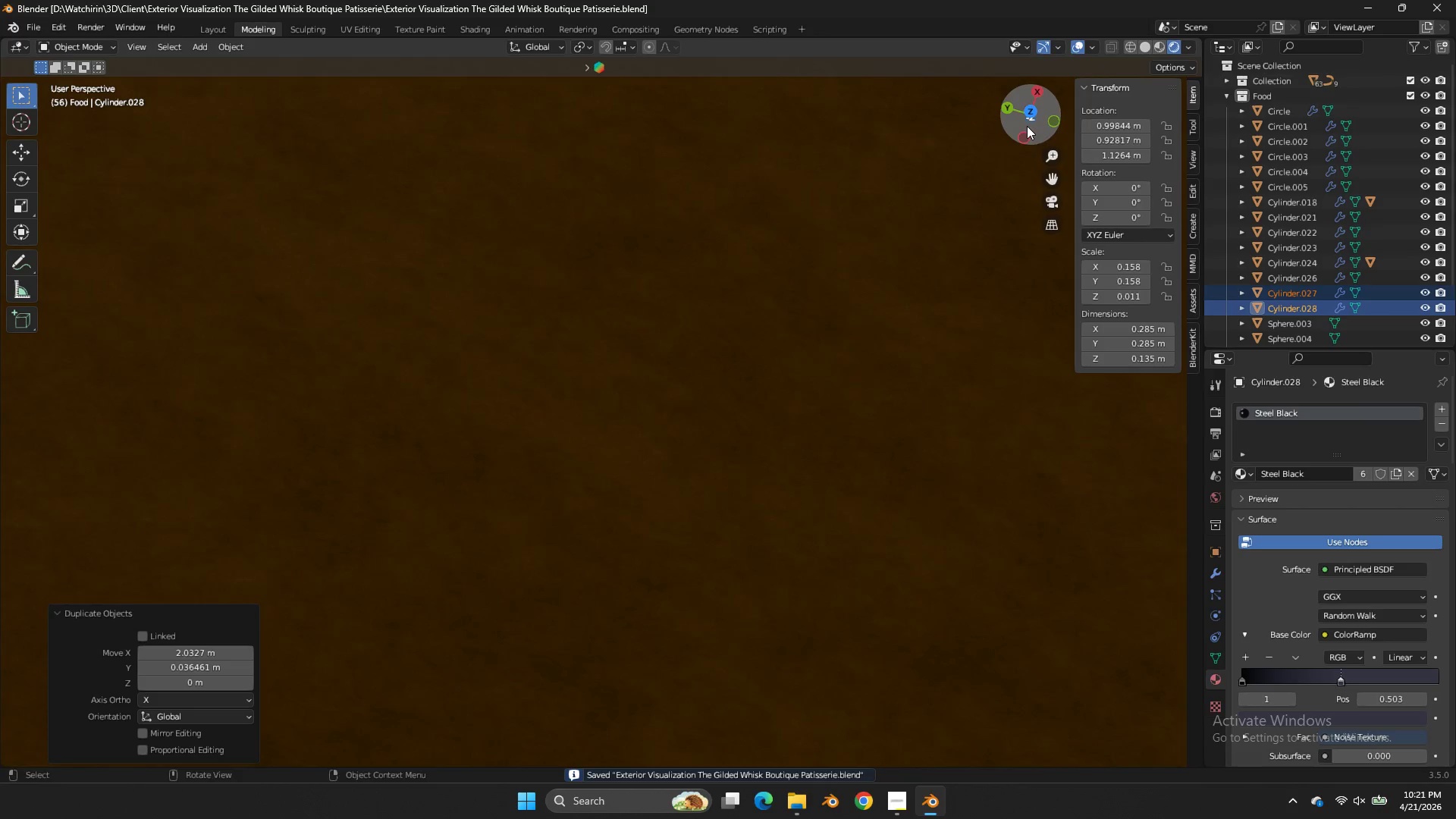 
left_click_drag(start_coordinate=[1026, 115], to_coordinate=[917, 600])
 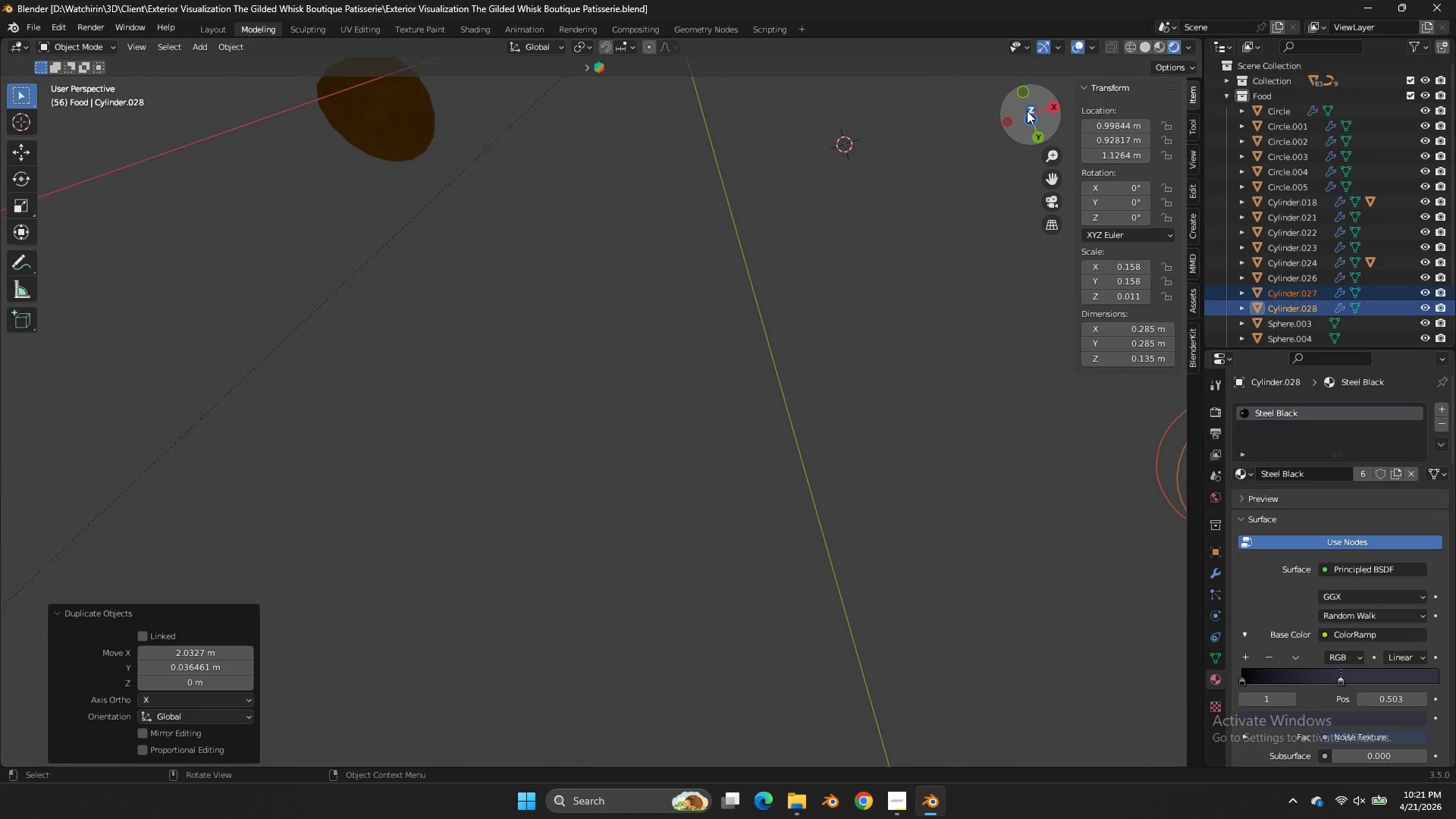 
scroll: coordinate [1027, 111], scroll_direction: up, amount: 4.0
 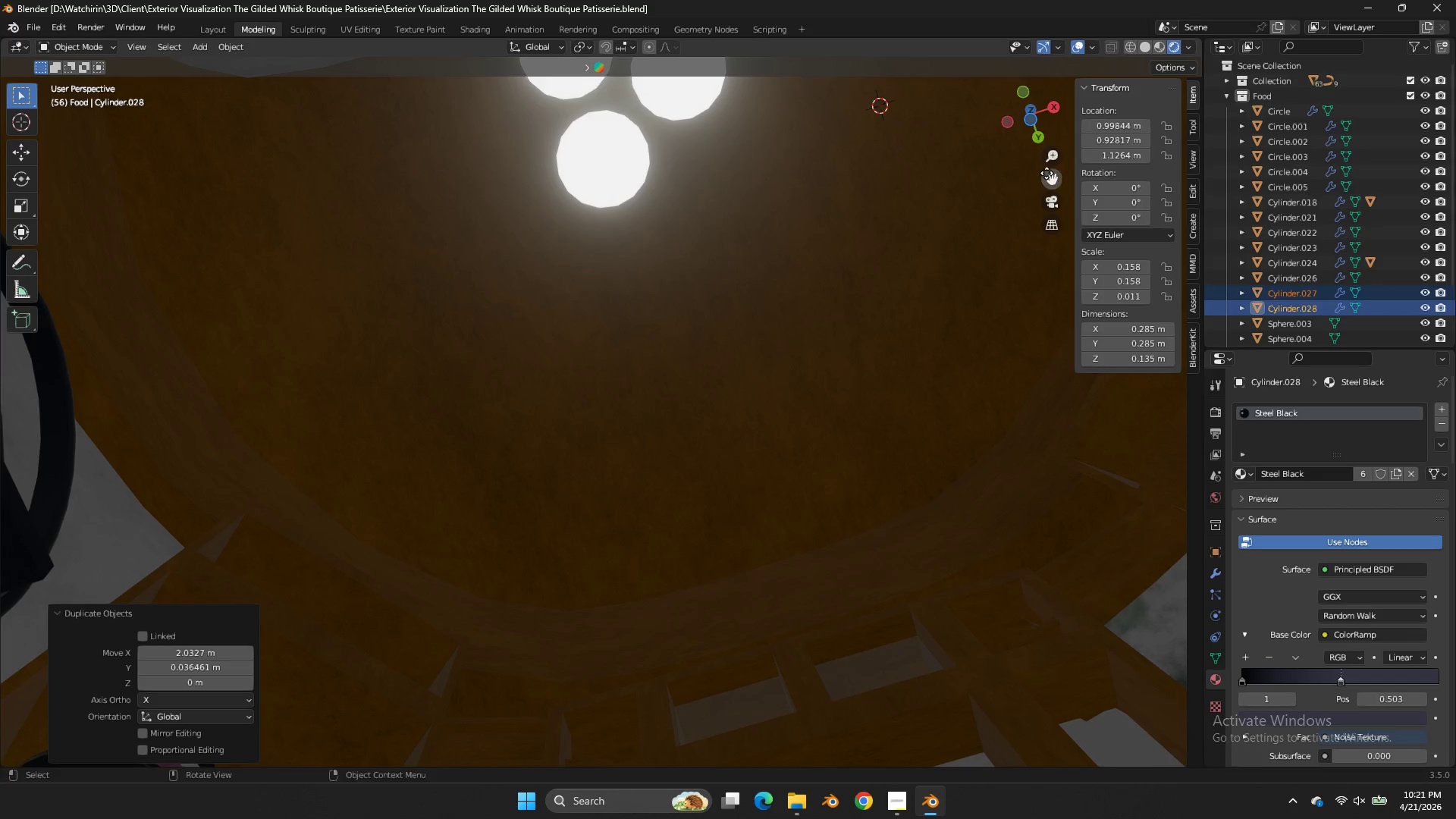 
left_click_drag(start_coordinate=[1046, 173], to_coordinate=[1091, 438])
 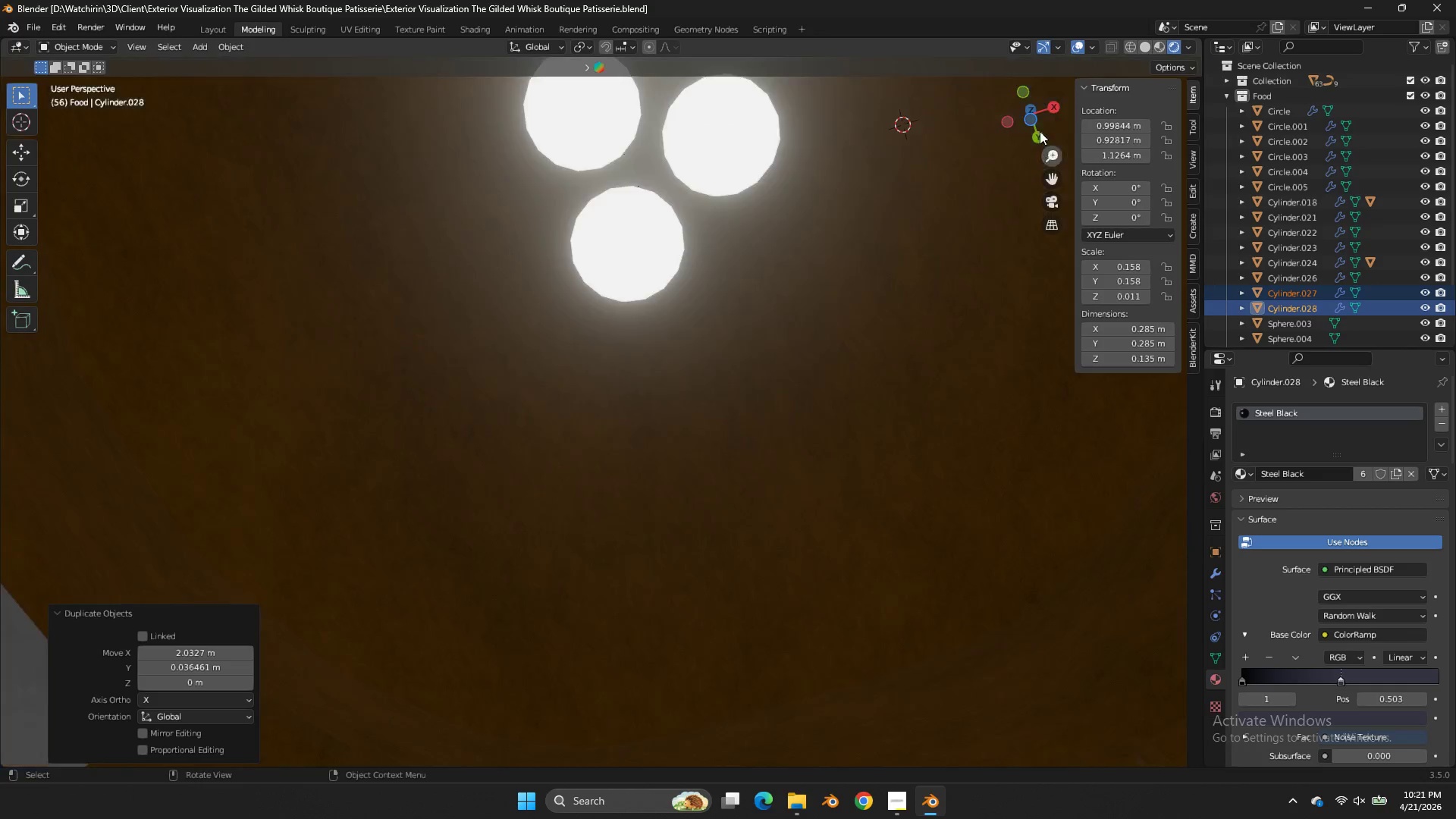 
left_click_drag(start_coordinate=[1043, 111], to_coordinate=[1030, 278])
 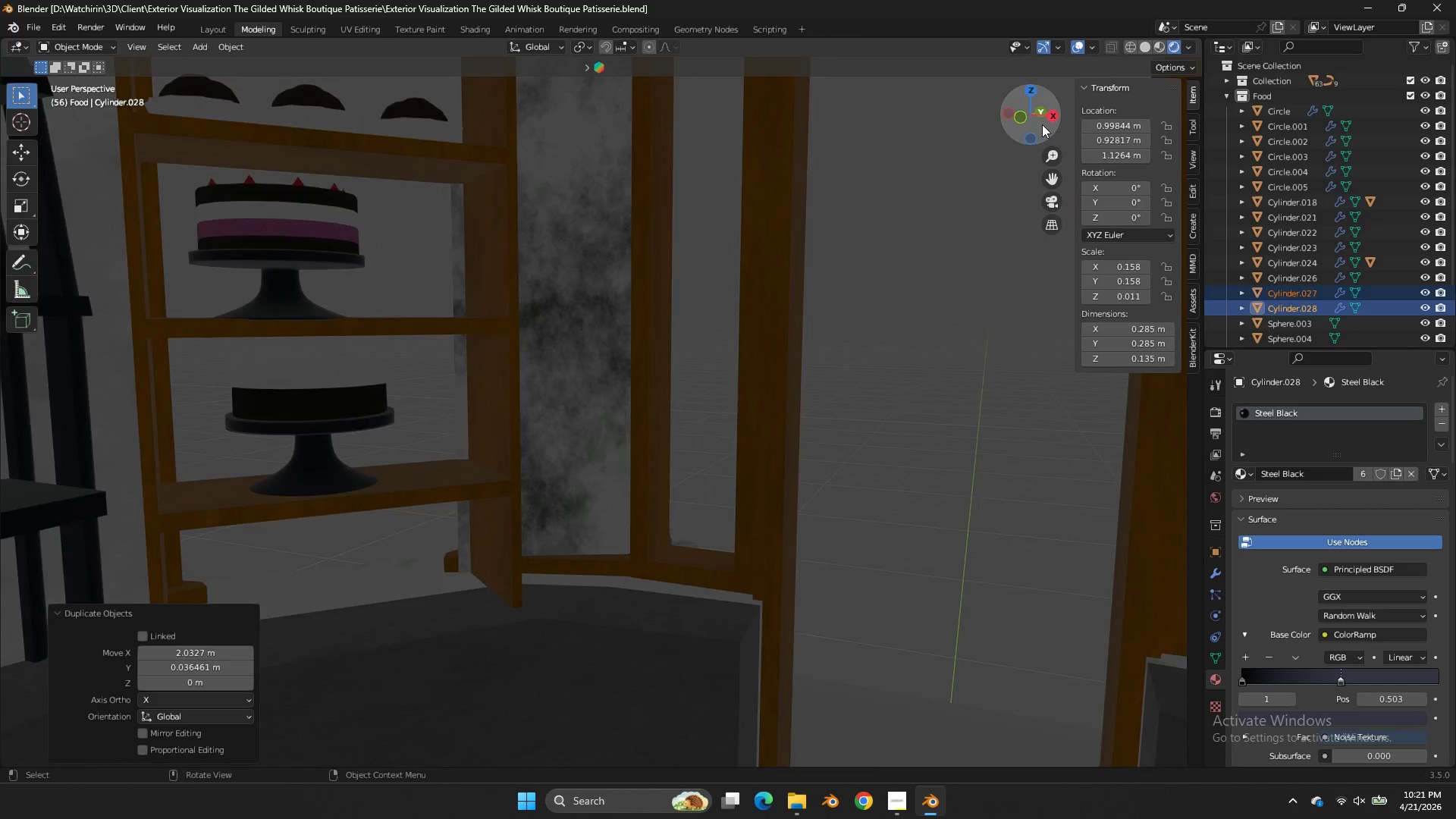 
scroll: coordinate [1043, 156], scroll_direction: up, amount: 3.0
 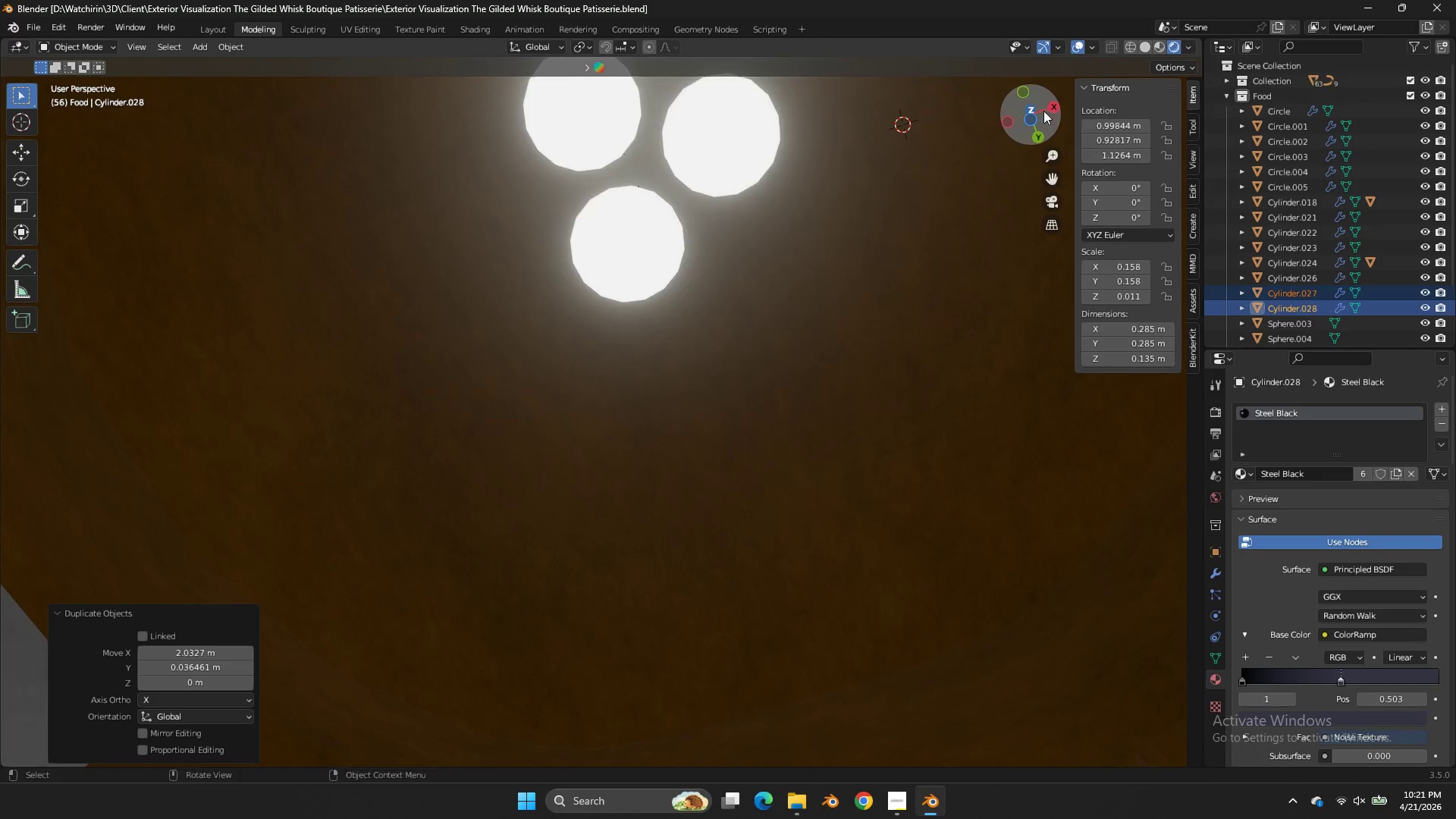 
scroll: coordinate [1042, 126], scroll_direction: down, amount: 4.0
 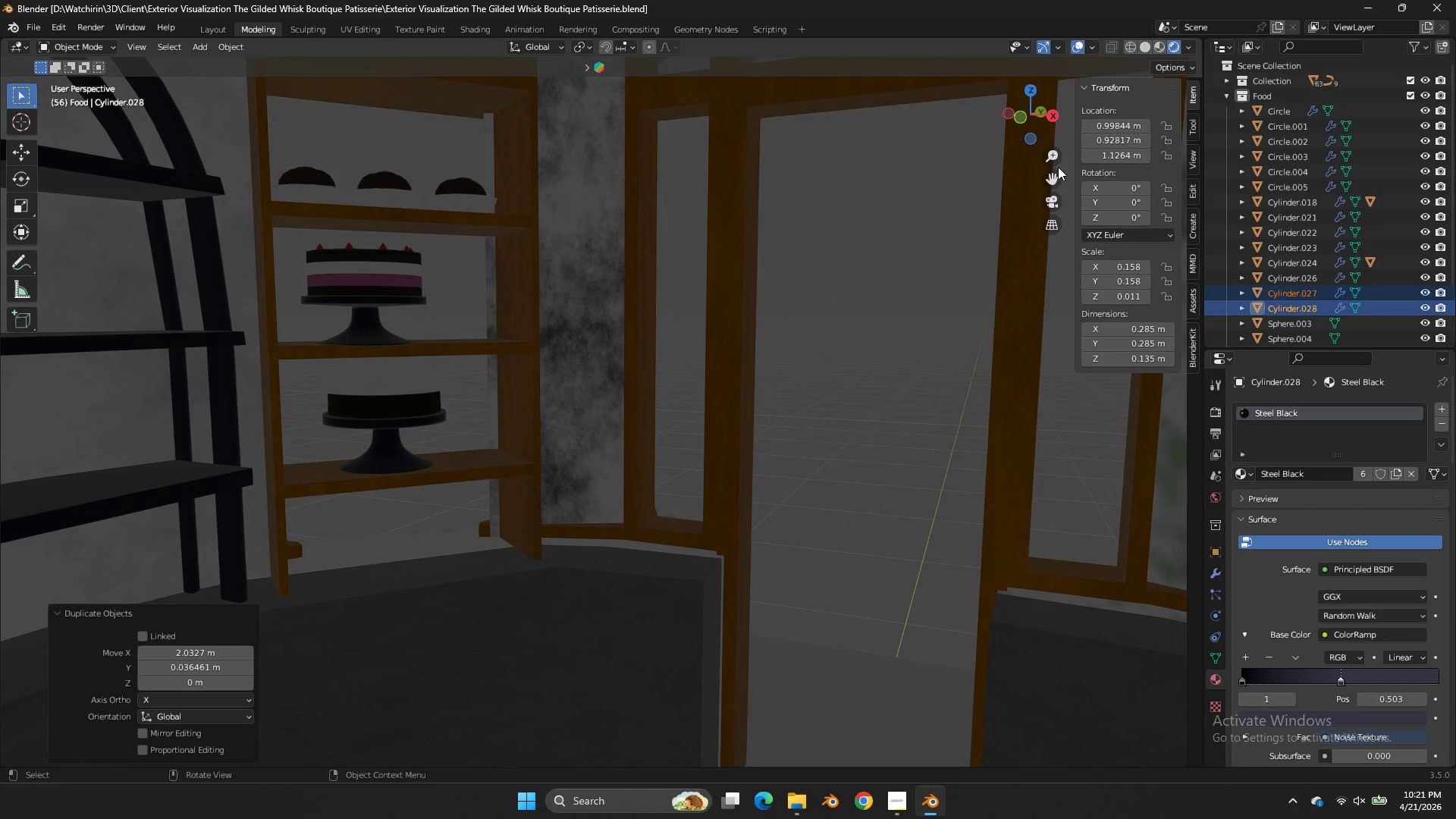 
left_click_drag(start_coordinate=[1056, 172], to_coordinate=[1138, 166])
 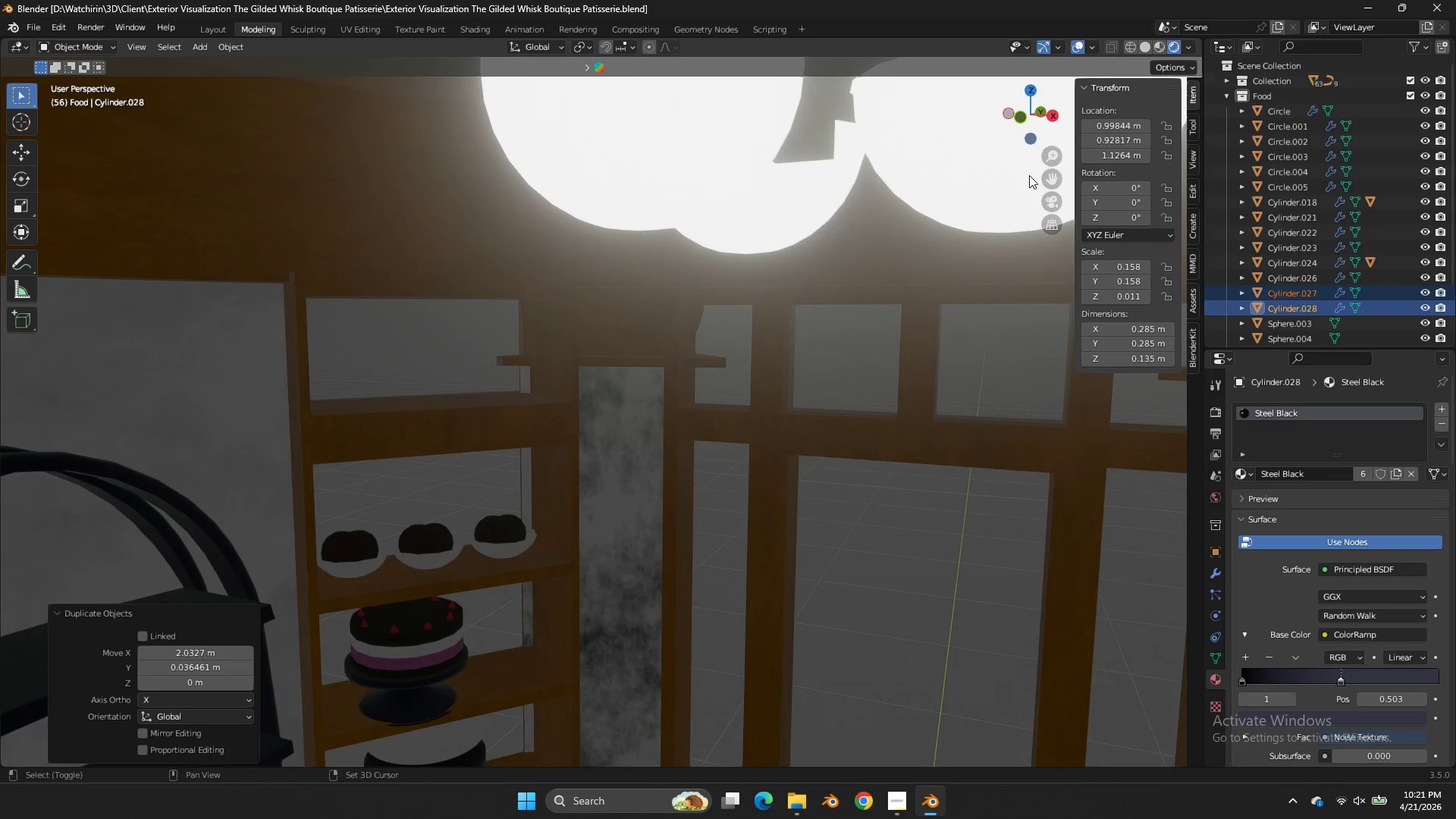 
key(Shift+ShiftLeft)
 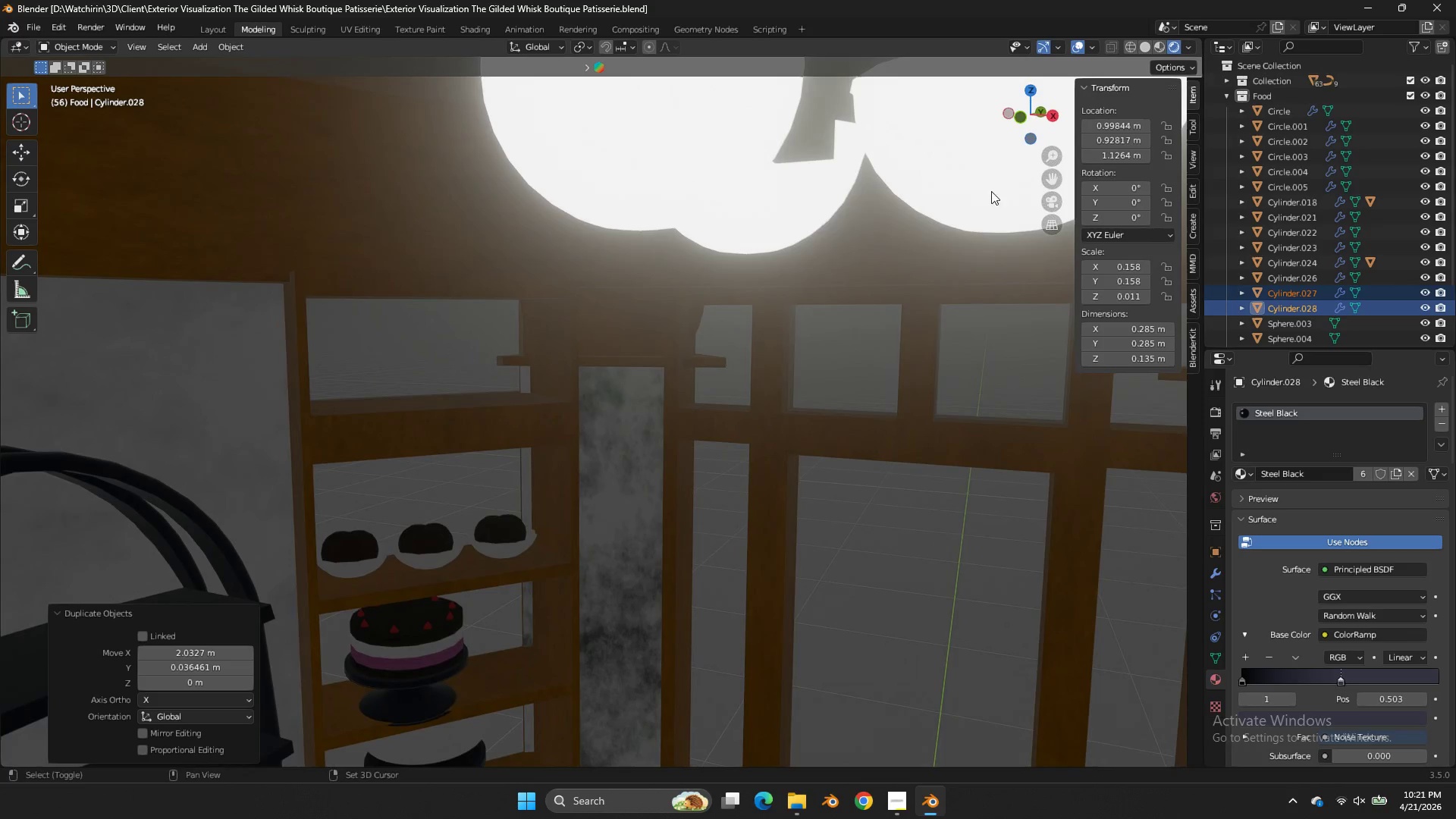 
key(Shift+A)
 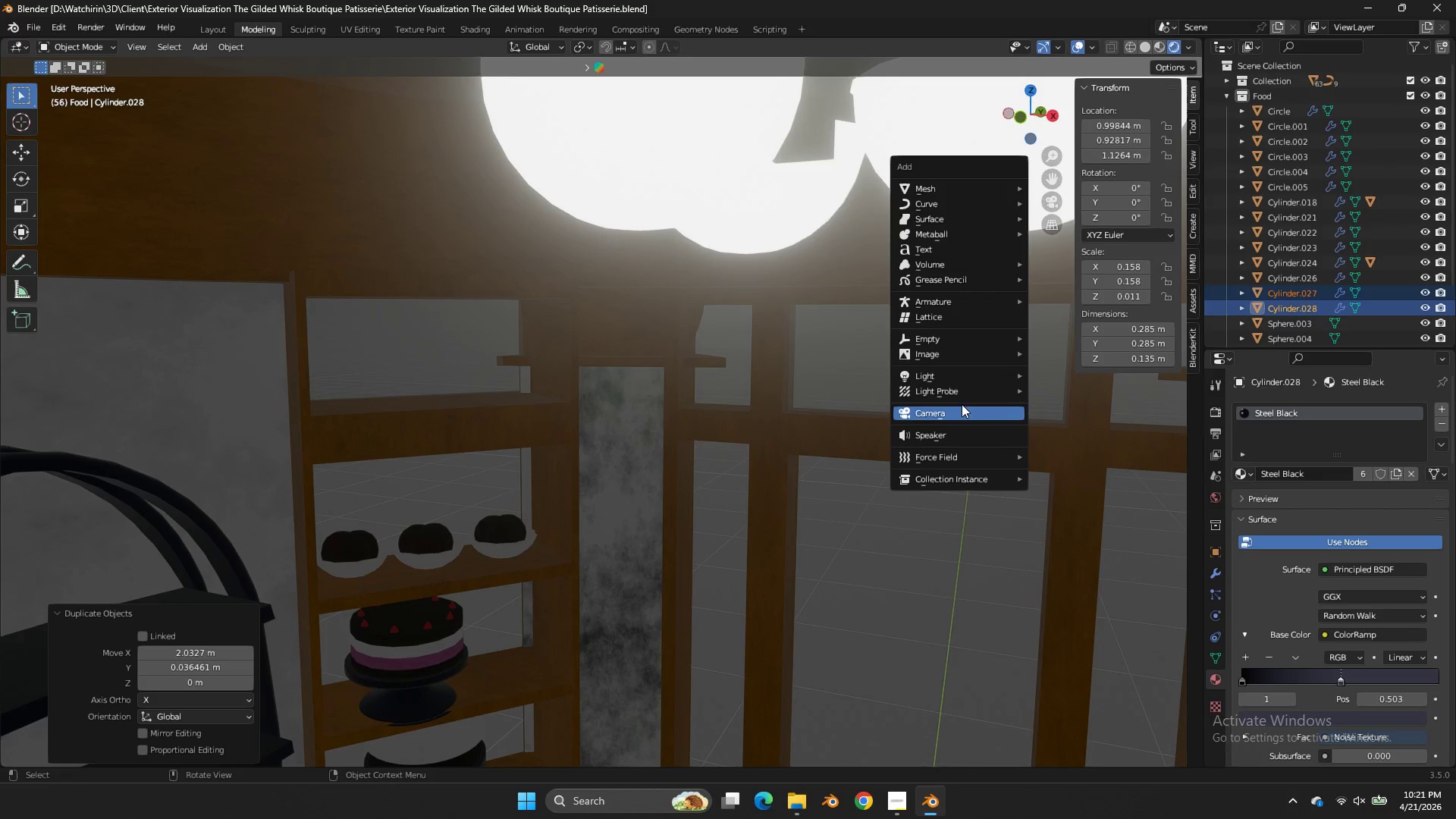 
mouse_move([965, 344])
 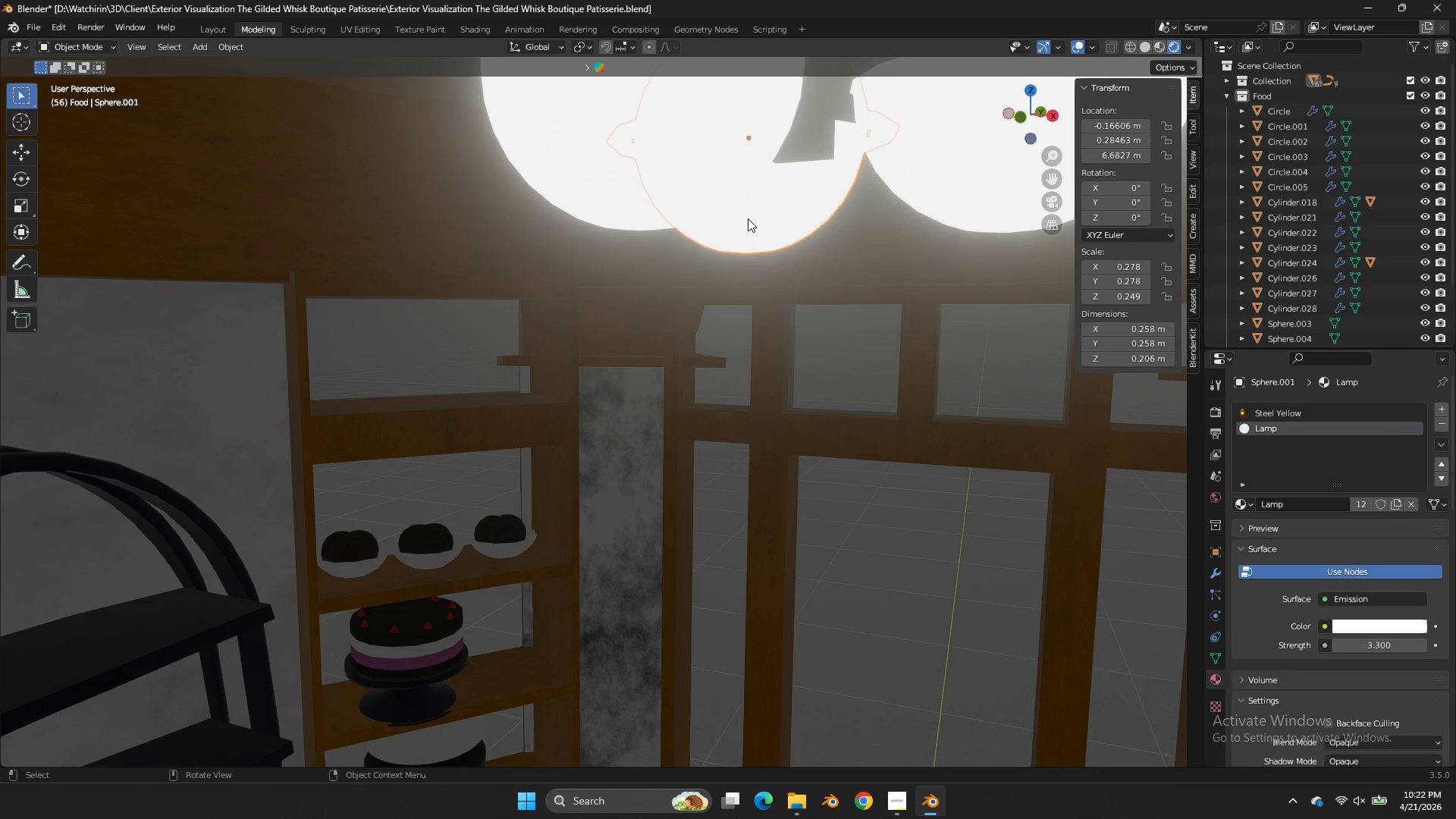 
scroll: coordinate [748, 218], scroll_direction: down, amount: 2.0
 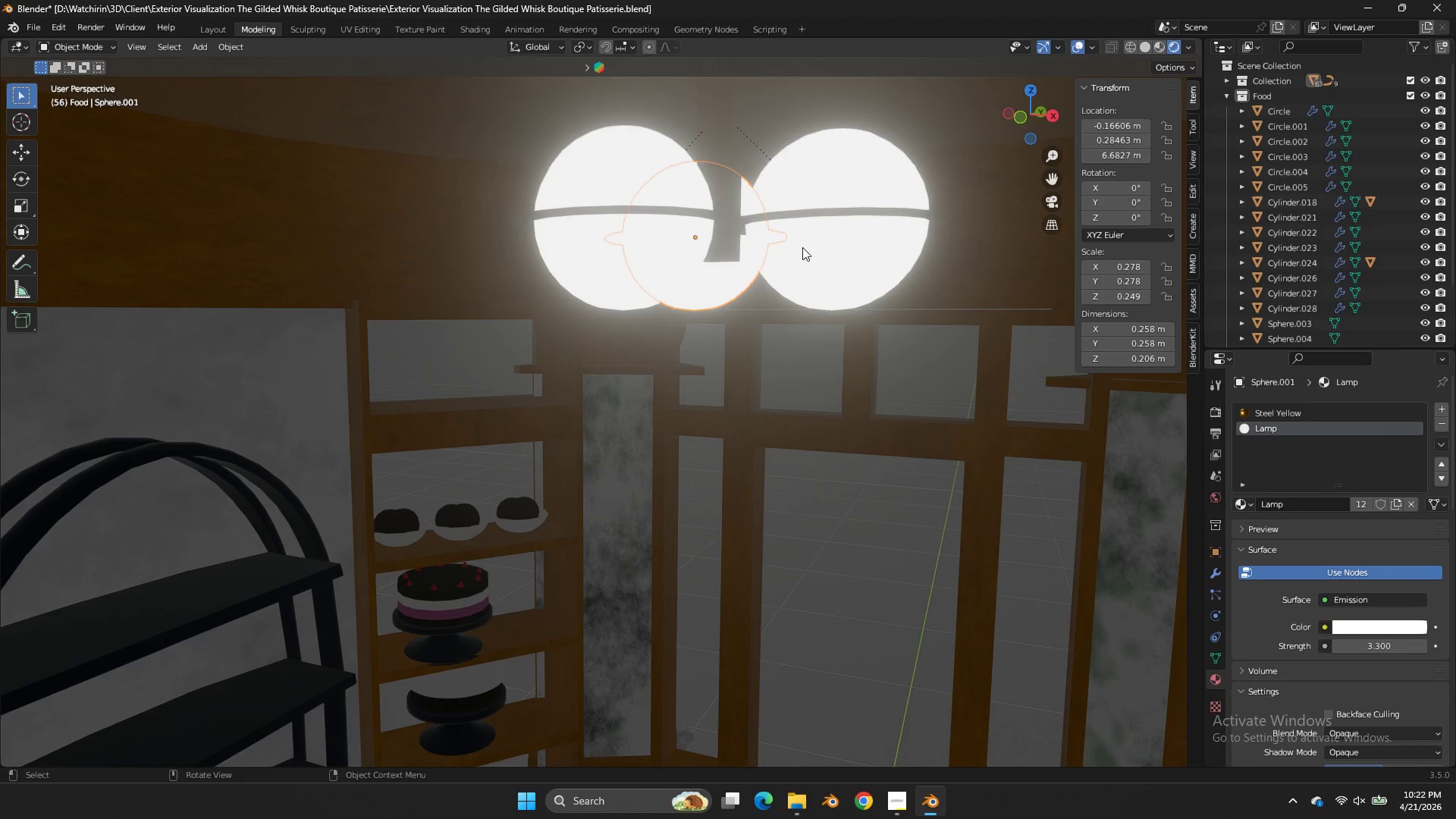 
key(Shift+ShiftLeft)
 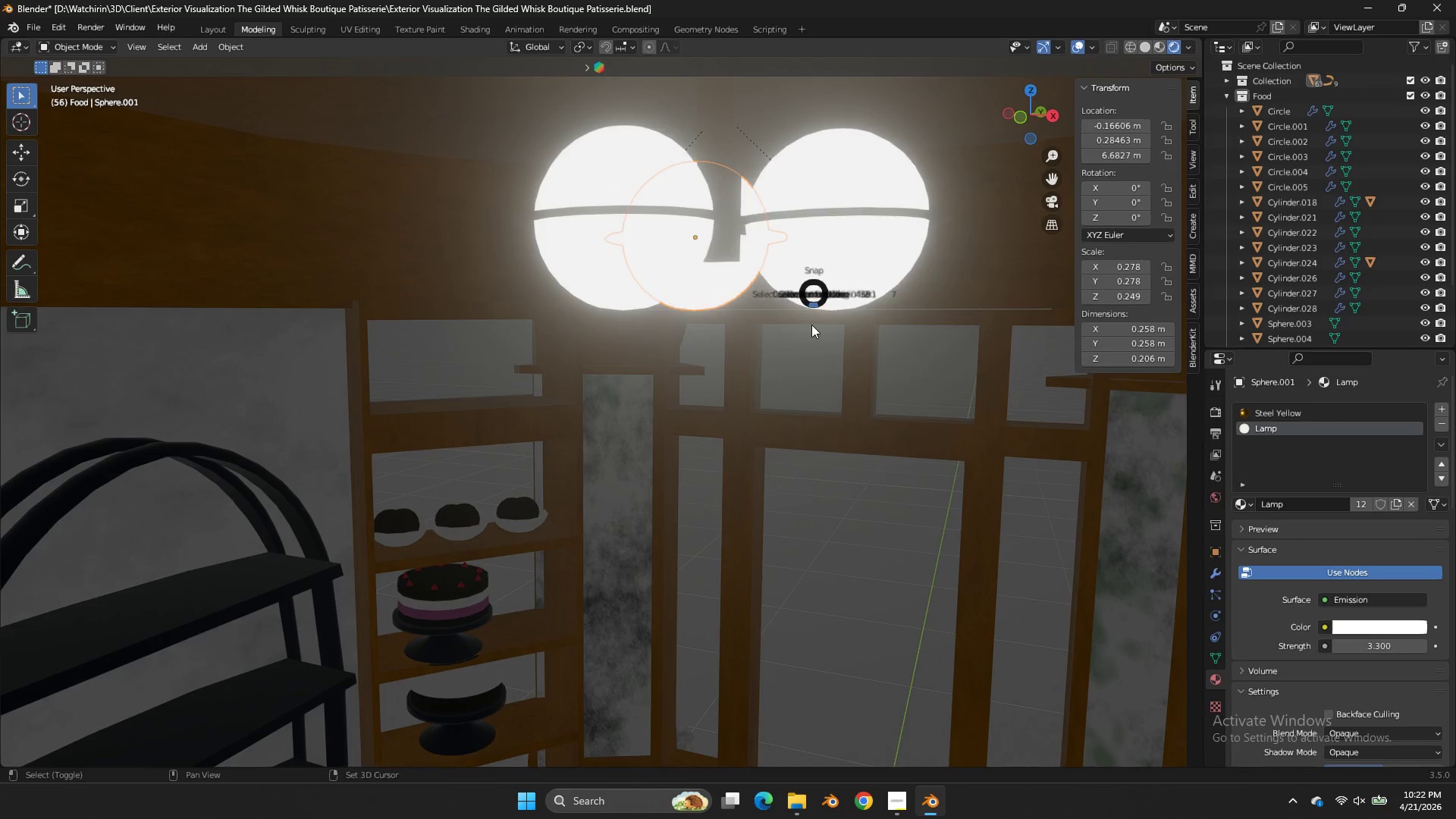 
key(Shift+S)
 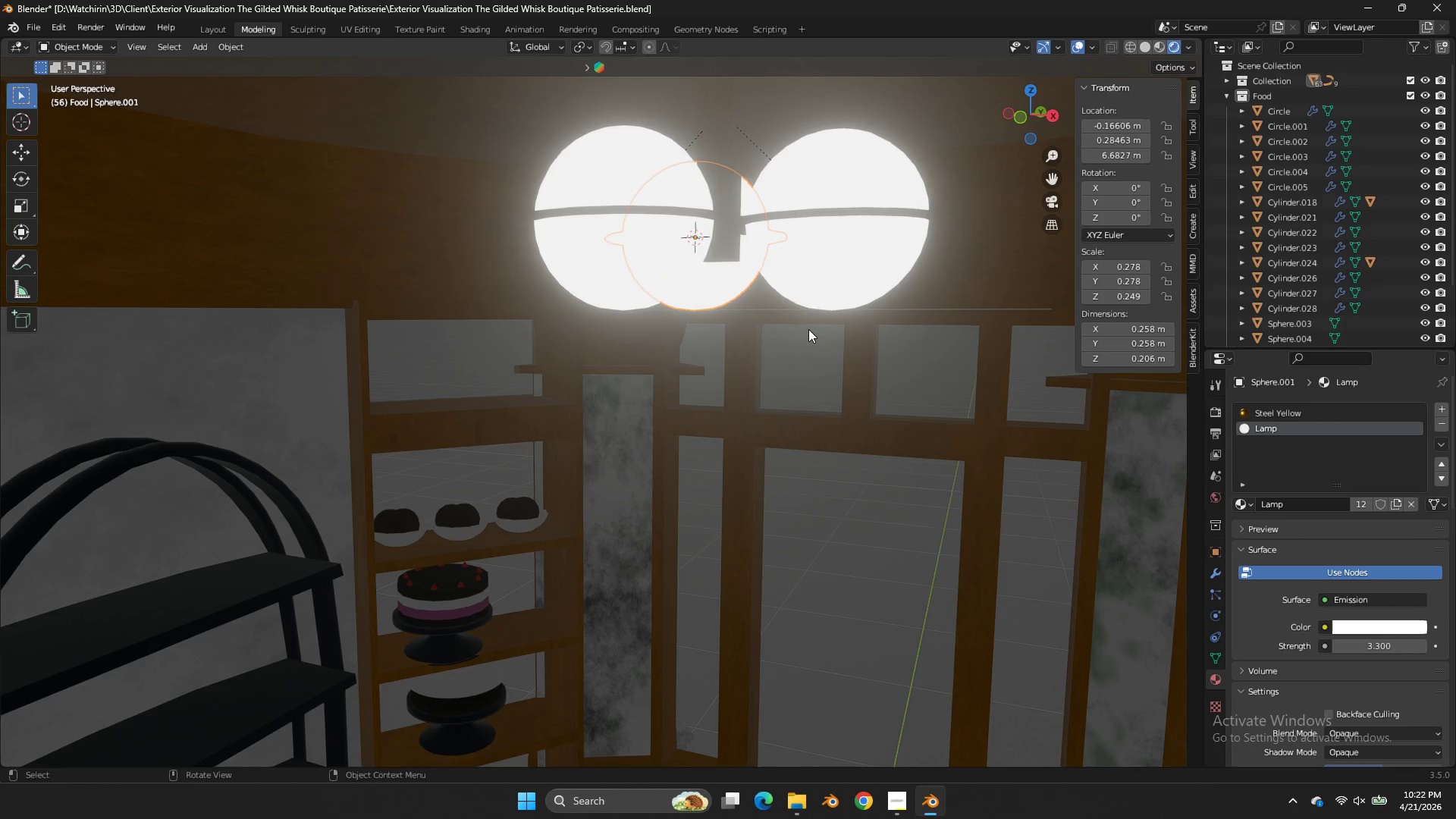 
key(Shift+ShiftLeft)
 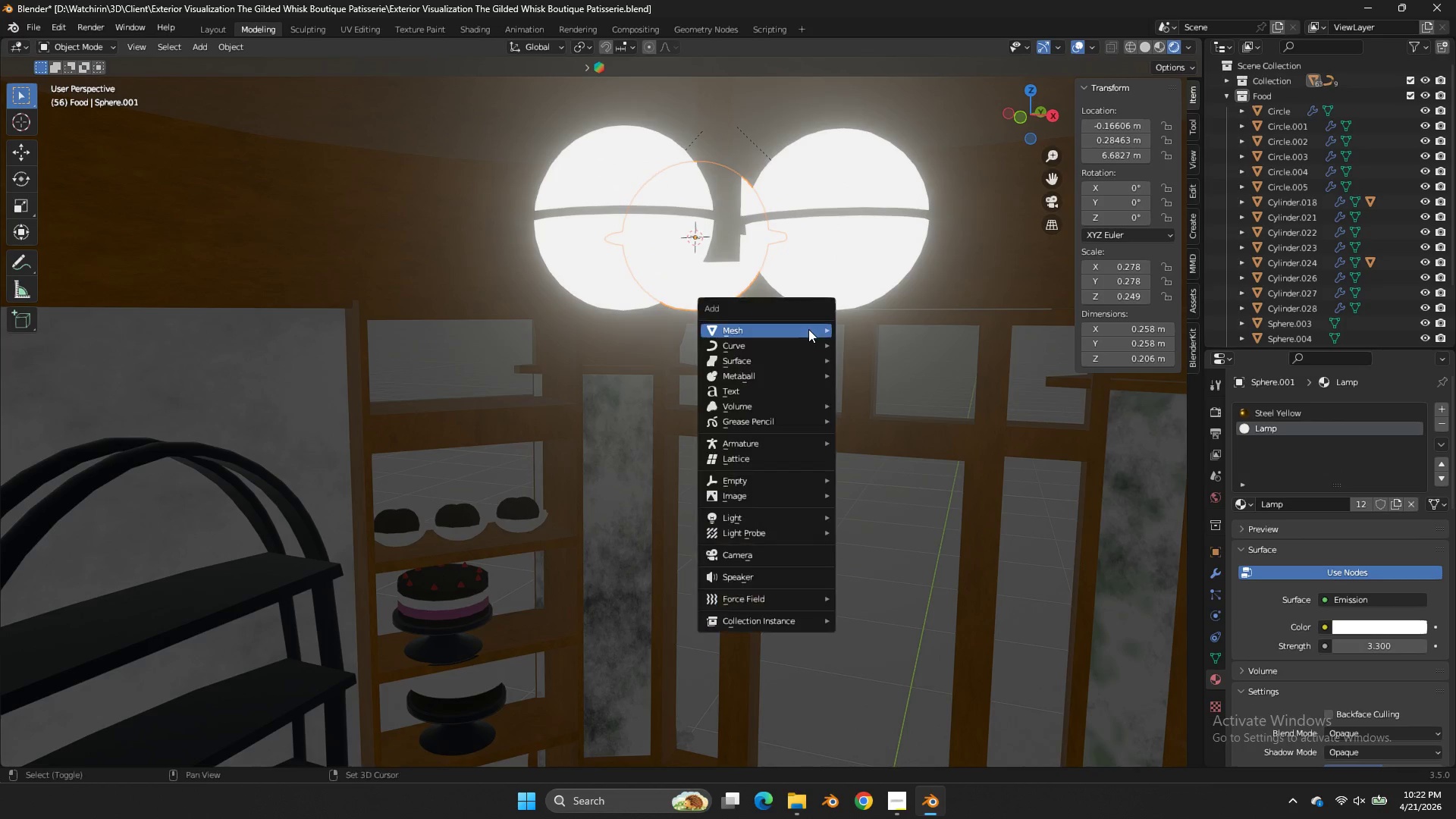 
key(Shift+A)
 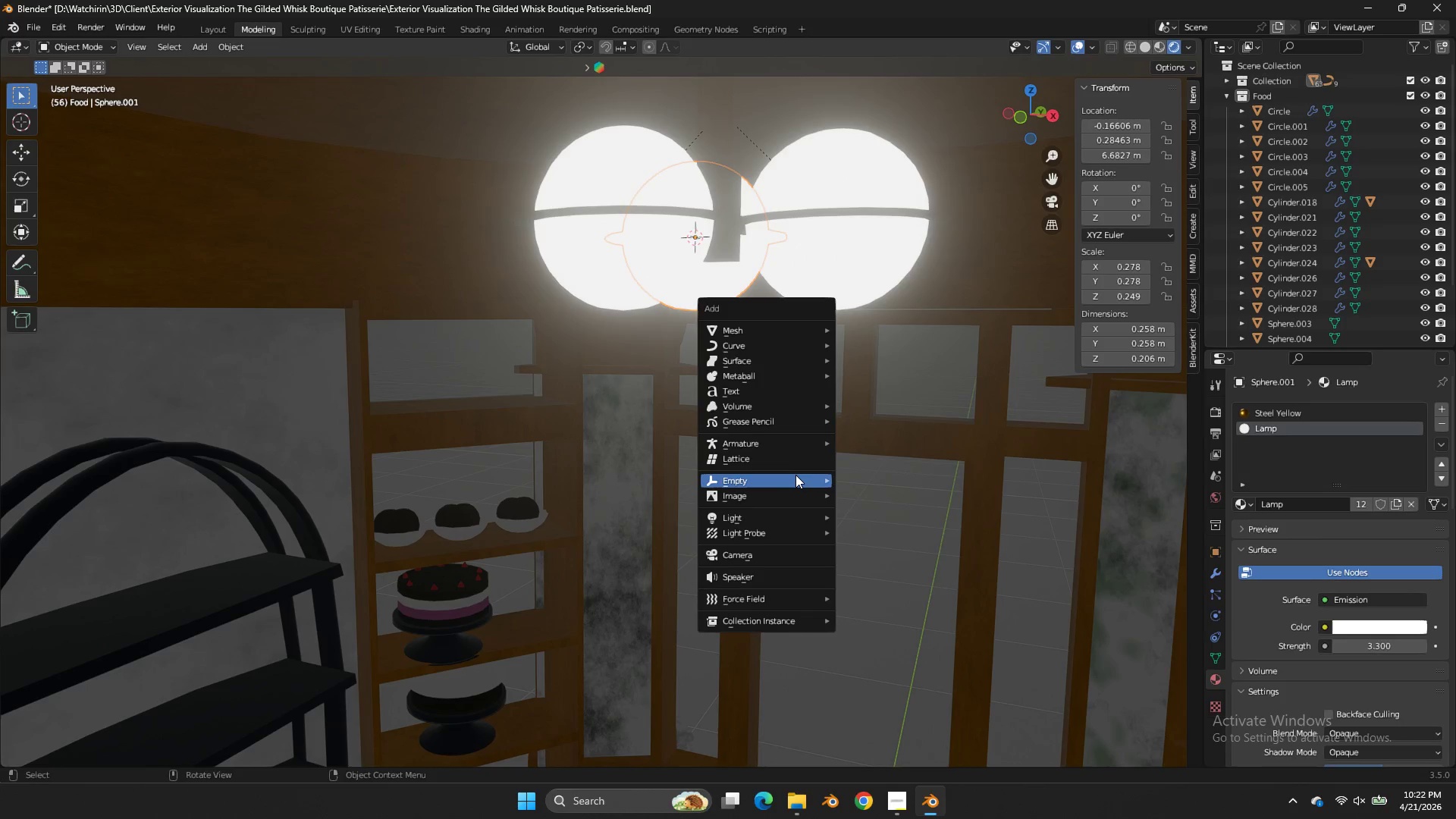 
left_click([775, 514])
 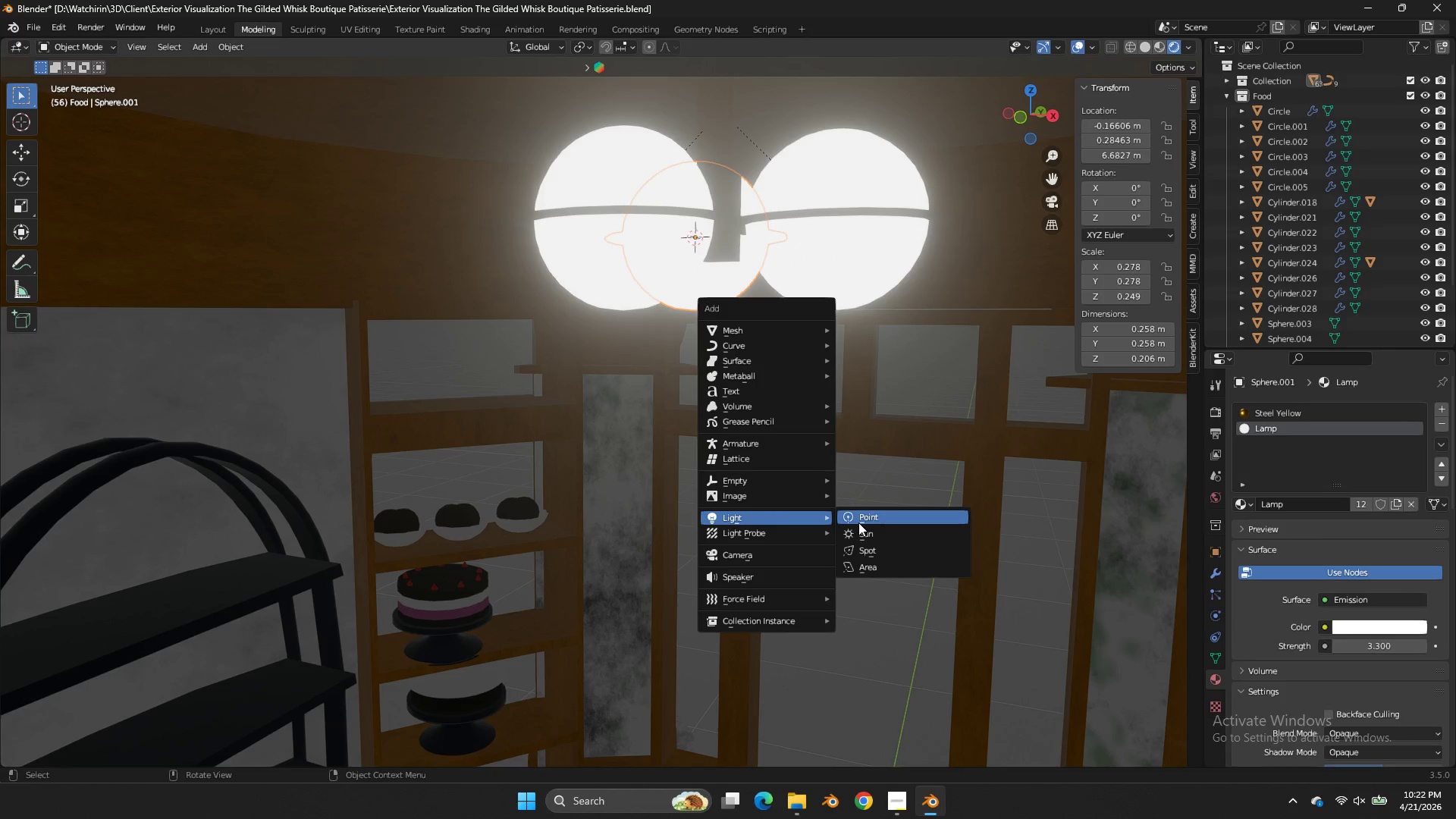 
left_click([858, 522])
 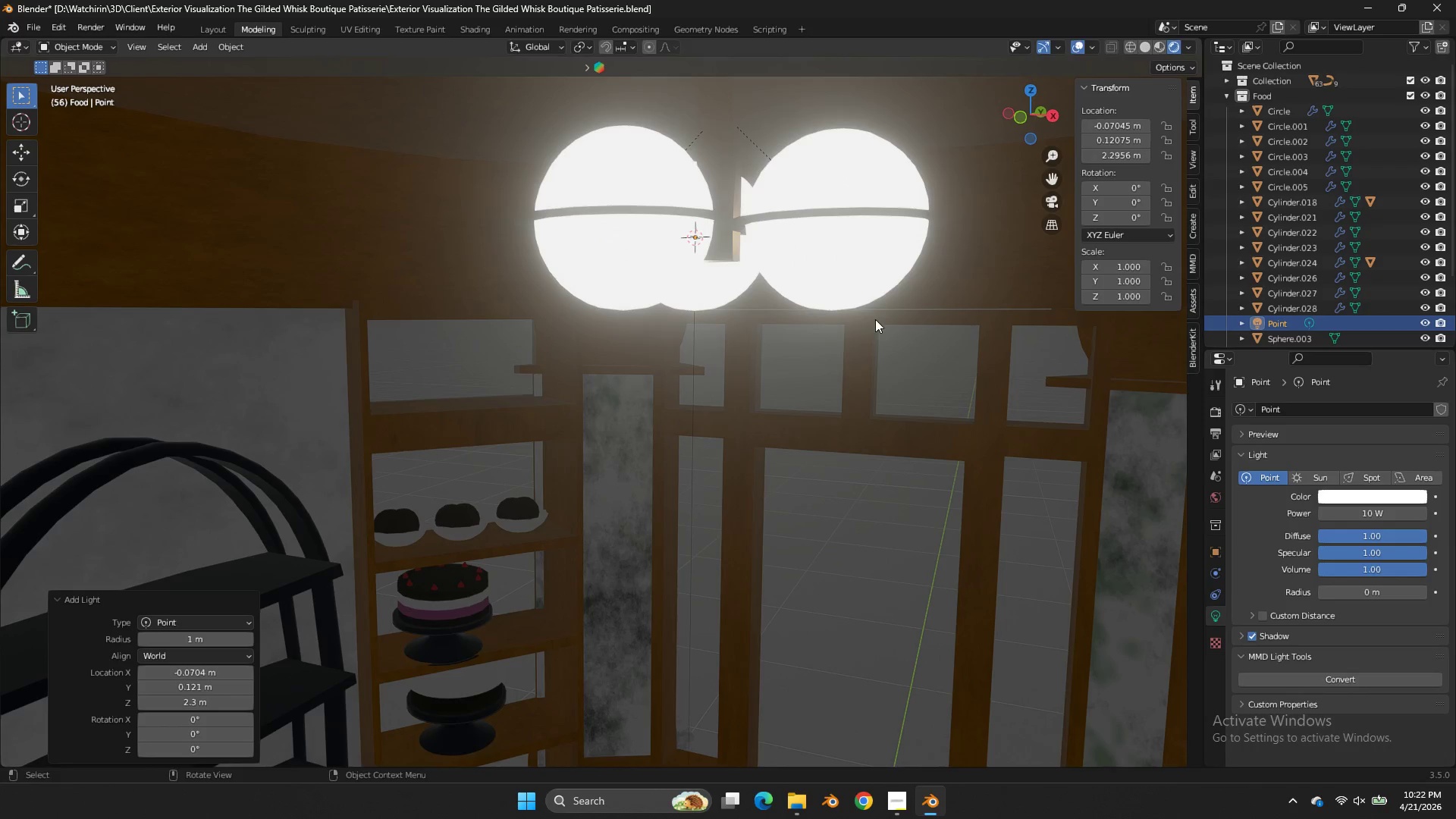 
type(gz)
 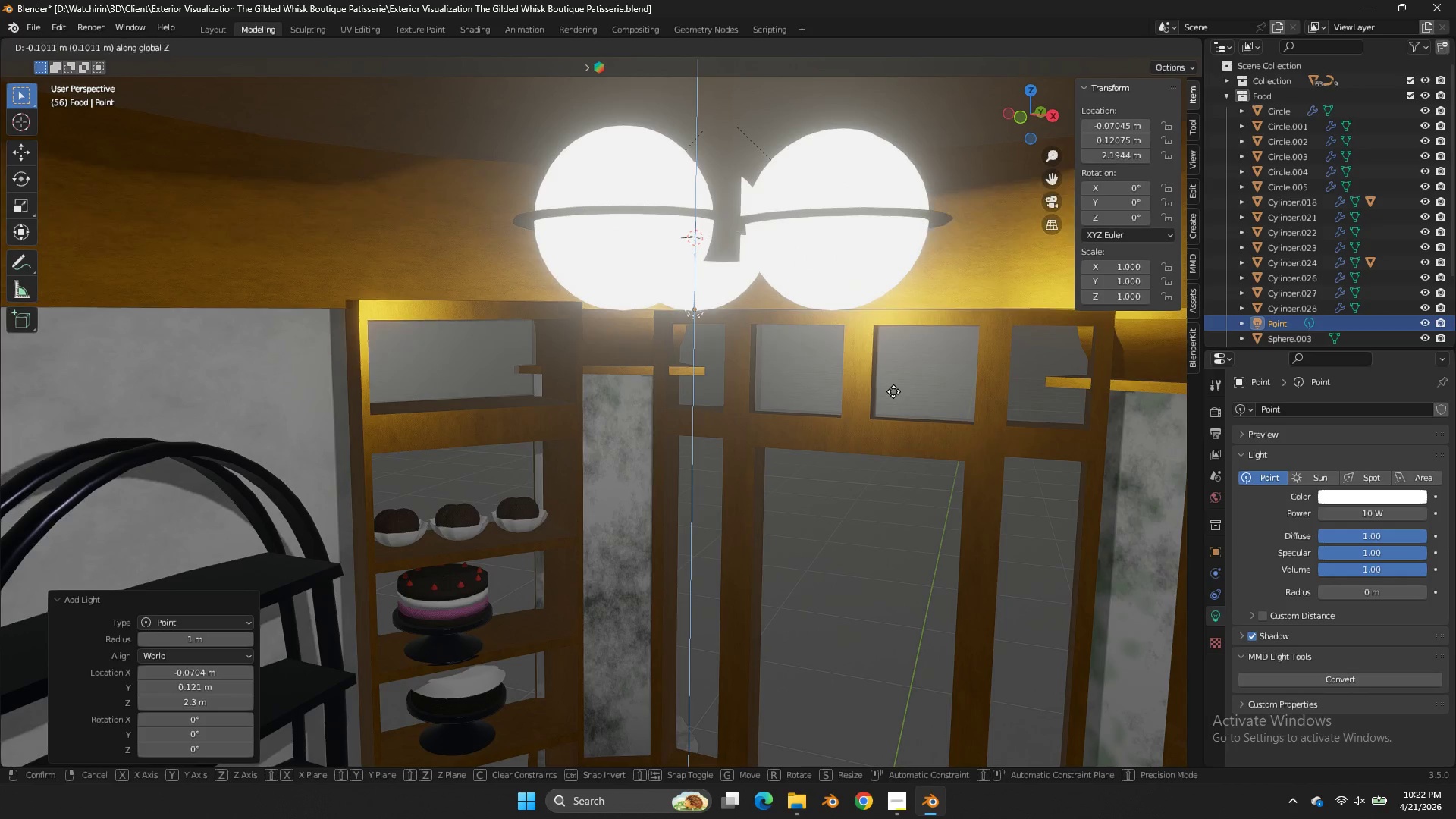 
hold_key(key=ShiftLeft, duration=0.62)
left_click([896, 392])
 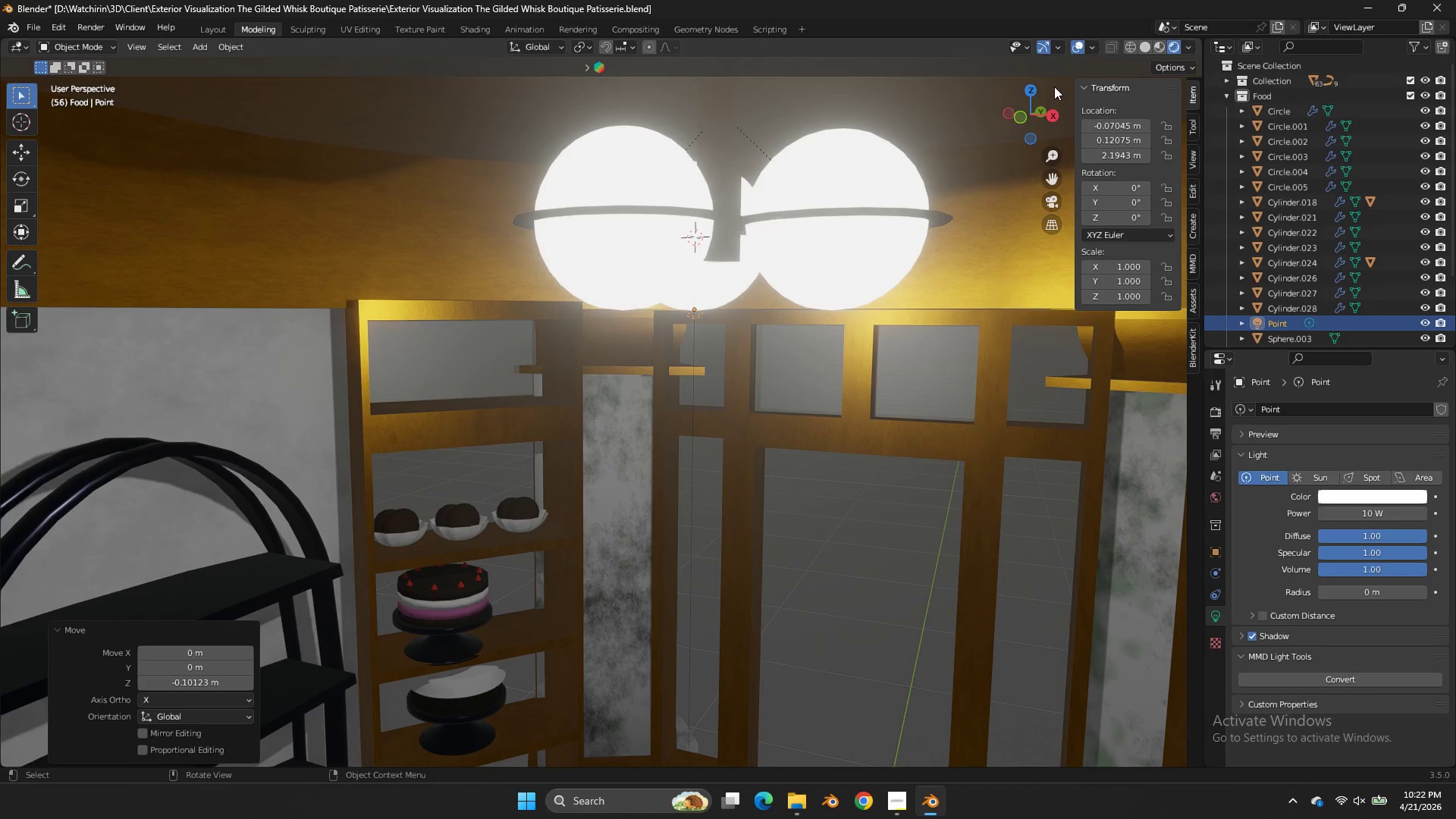 
left_click([1032, 88])
 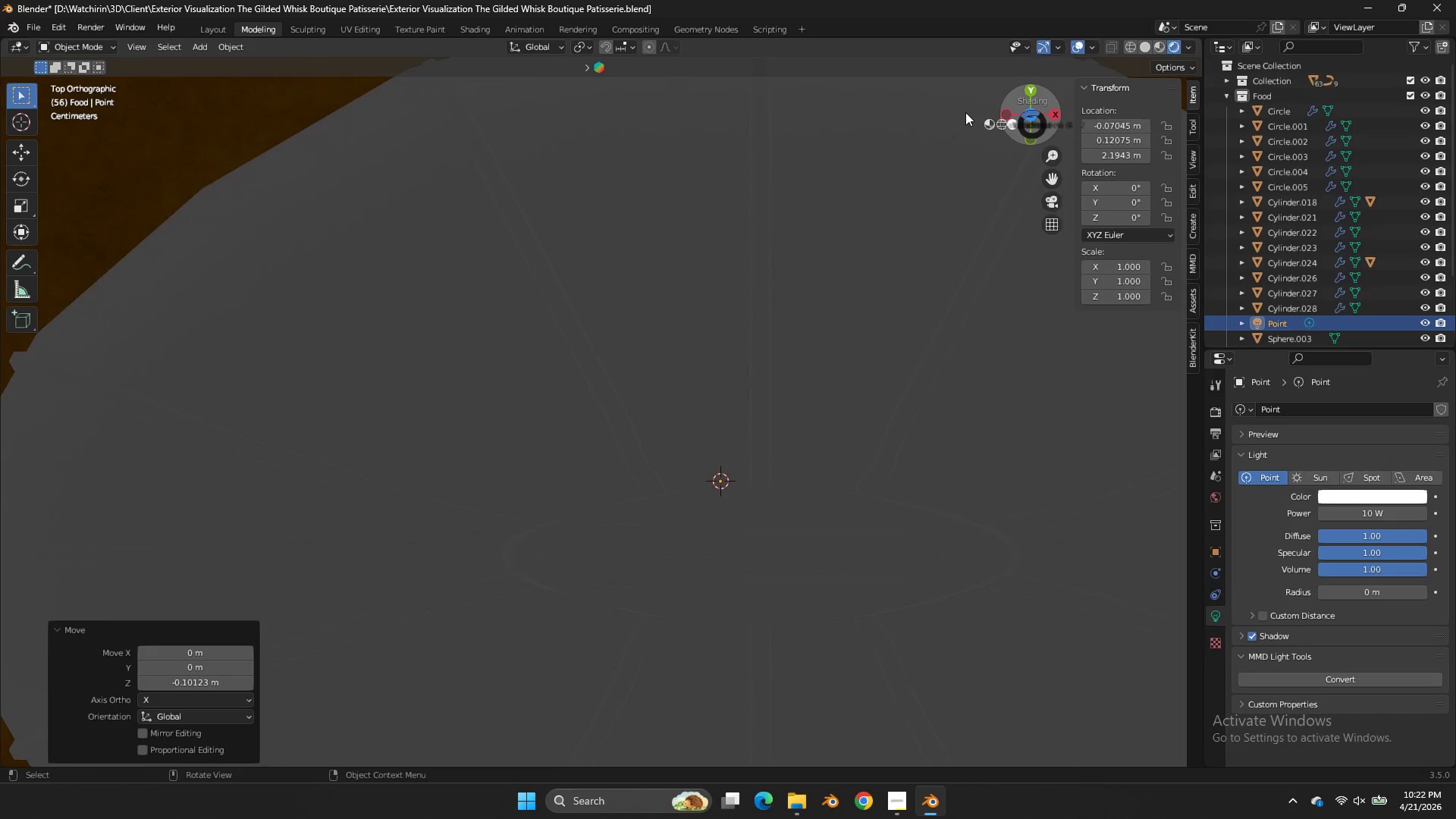 
key(Z)
 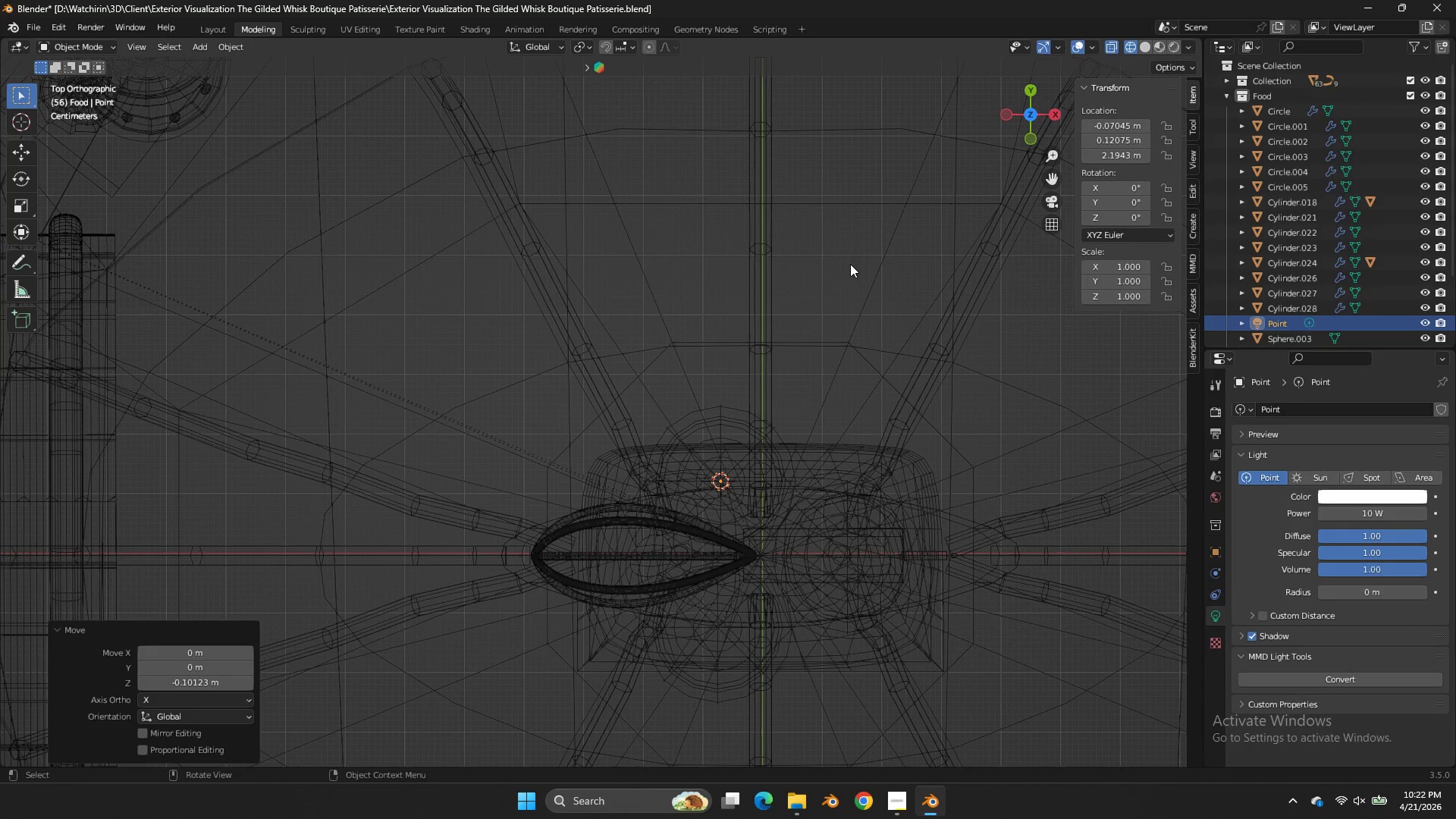 
key(Shift+ShiftLeft)
 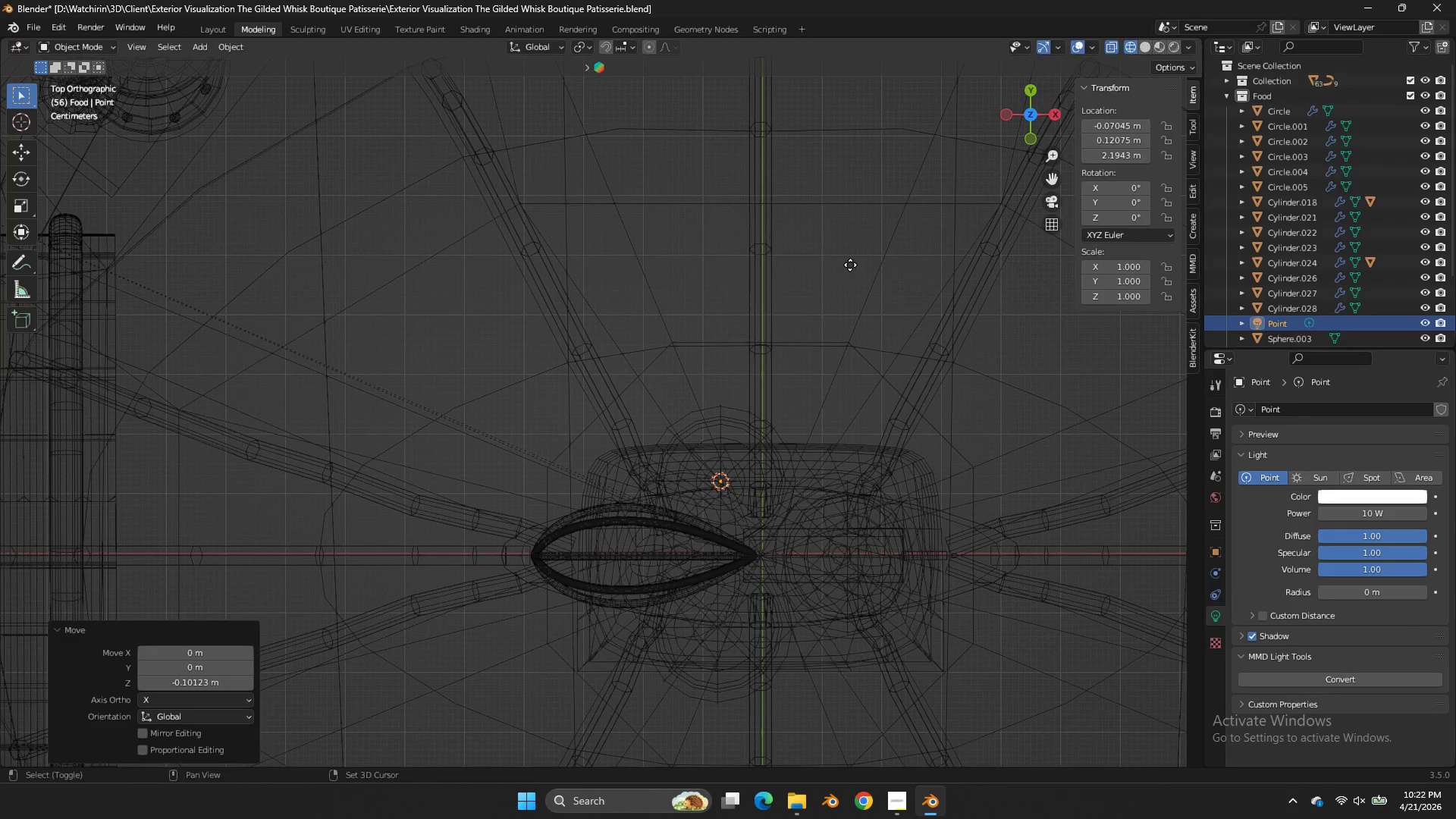 
key(Shift+D)
 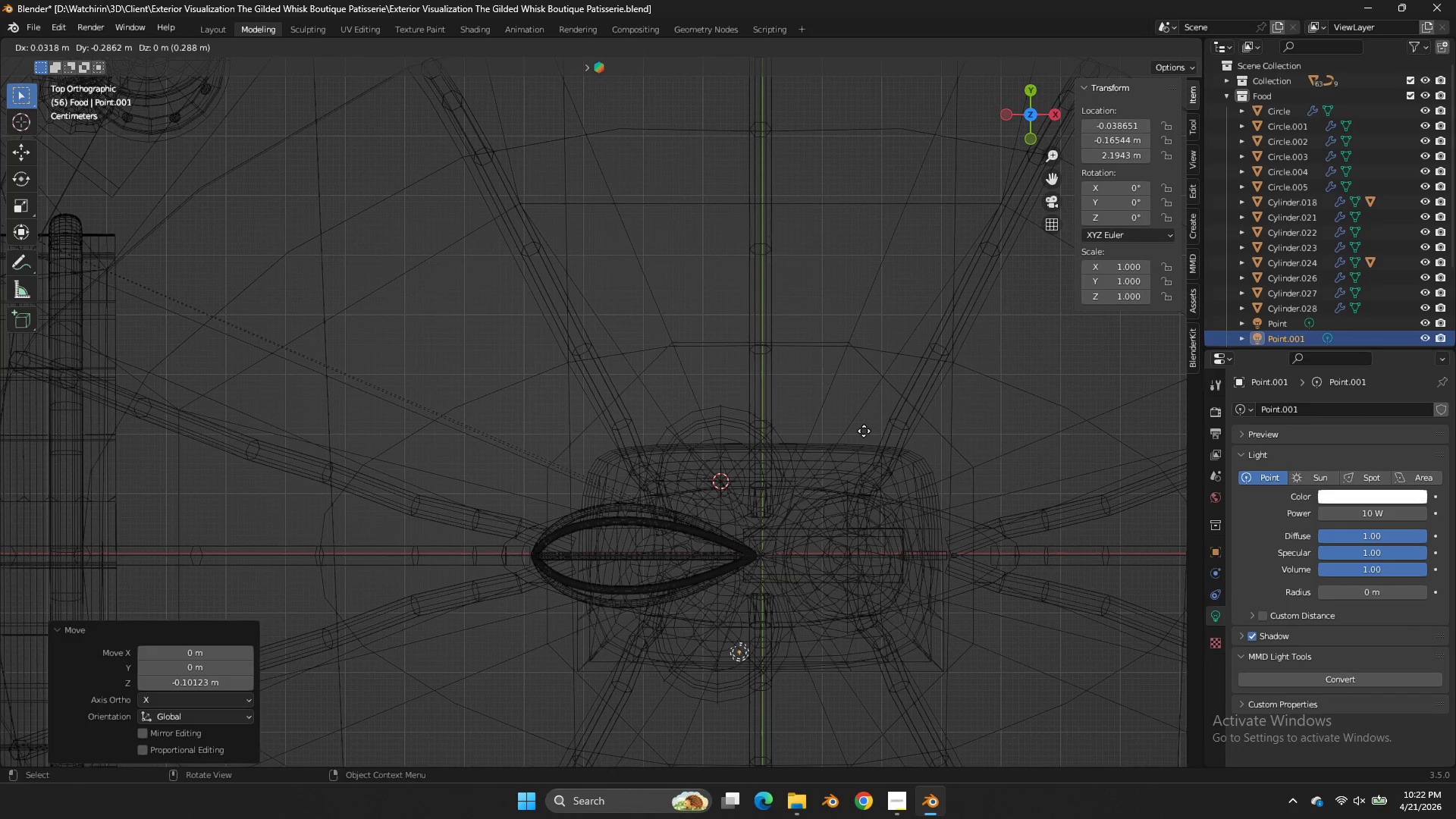 
hold_key(key=ShiftLeft, duration=1.31)
triple_click([662, 220])
 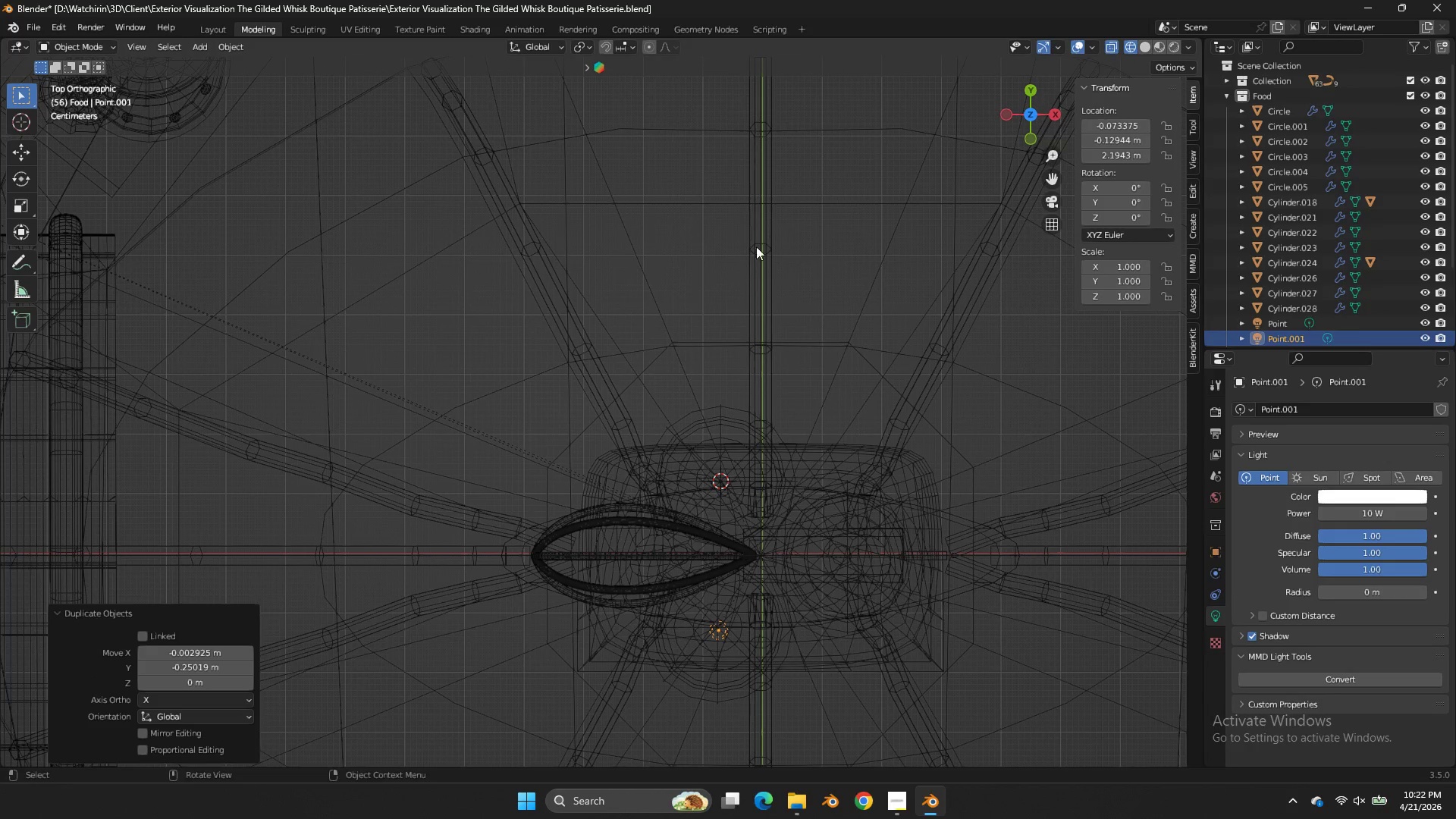 
key(Shift+ShiftLeft)
 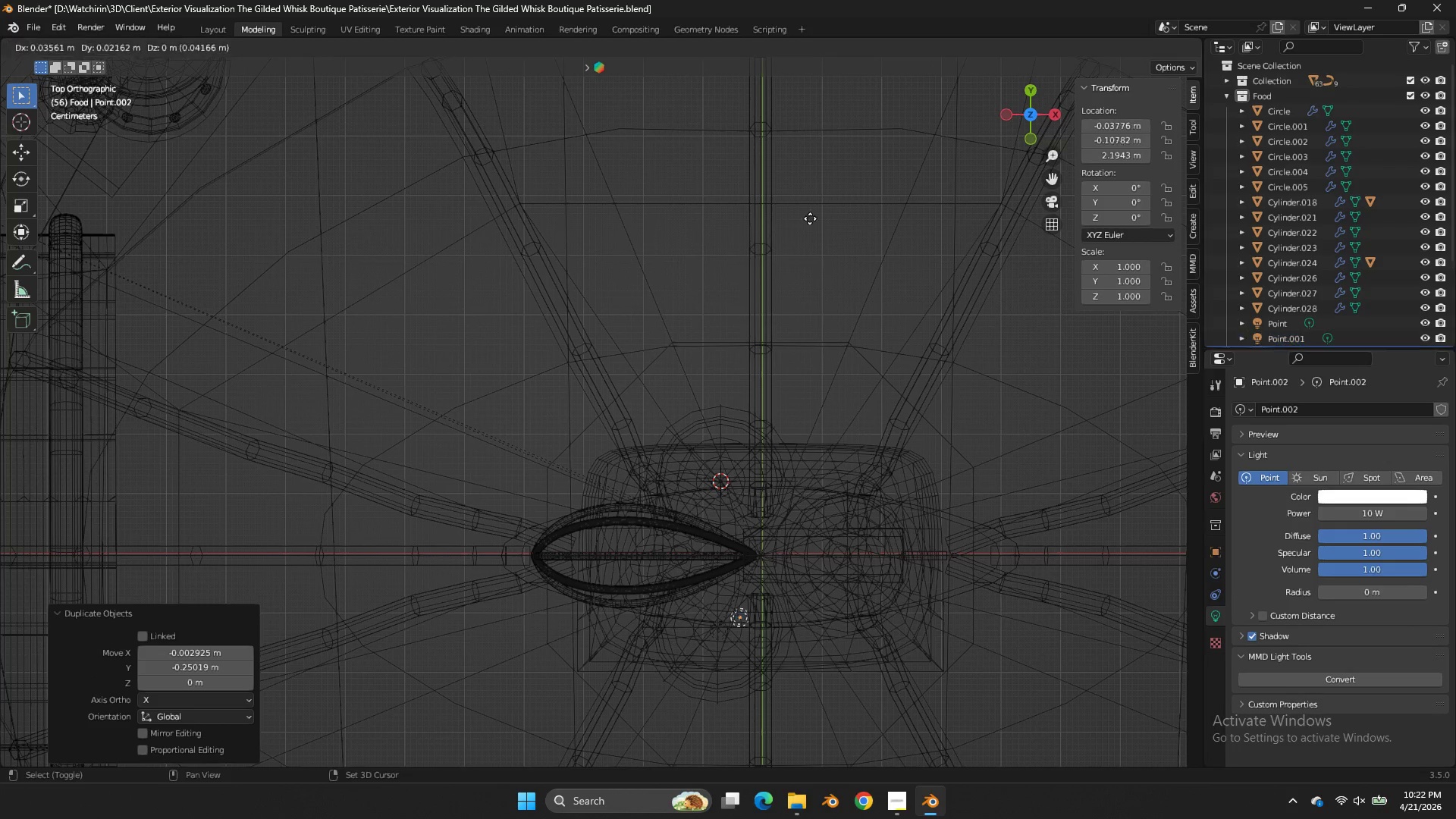 
key(Shift+D)
 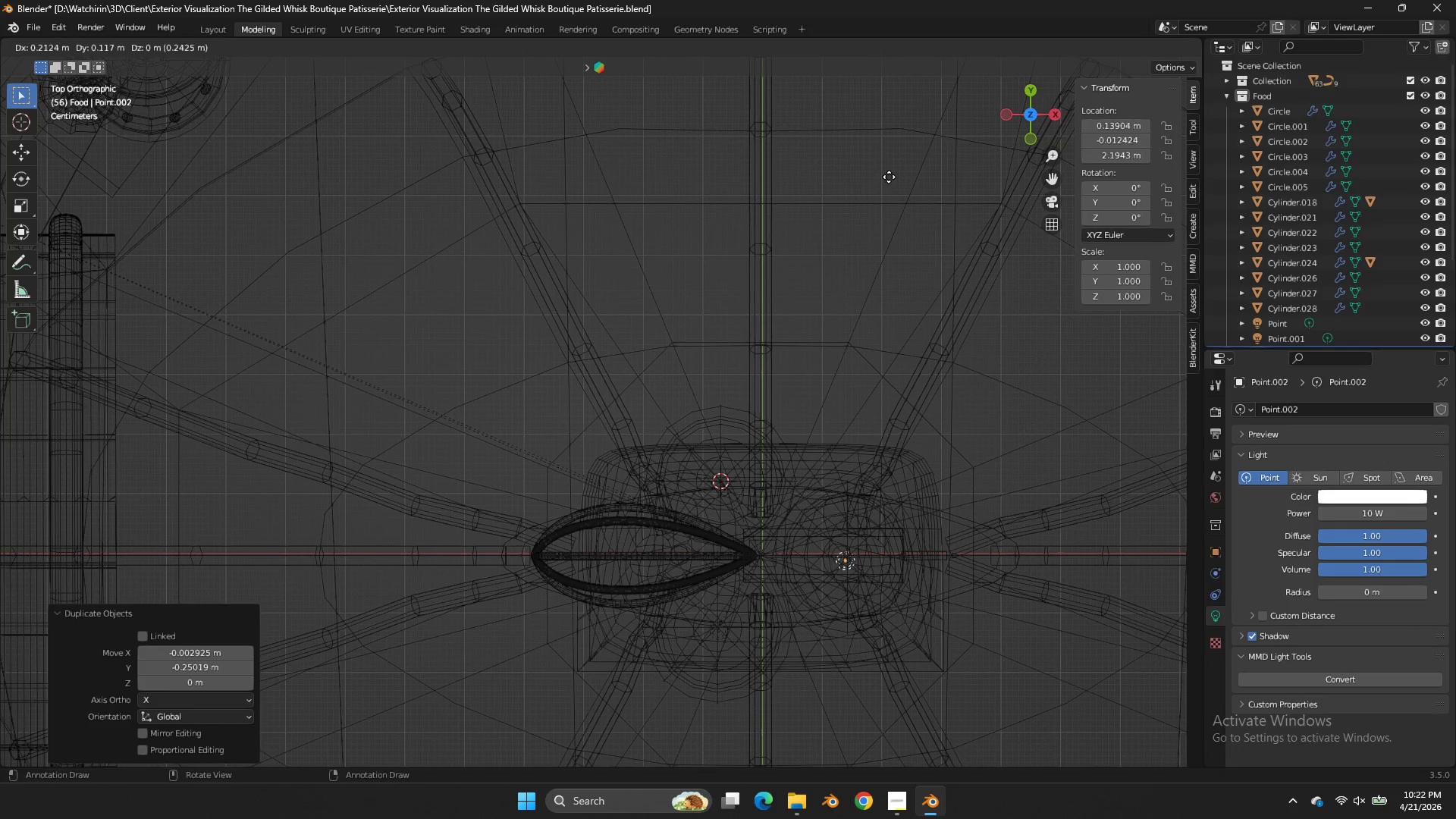 
double_click([890, 177])
 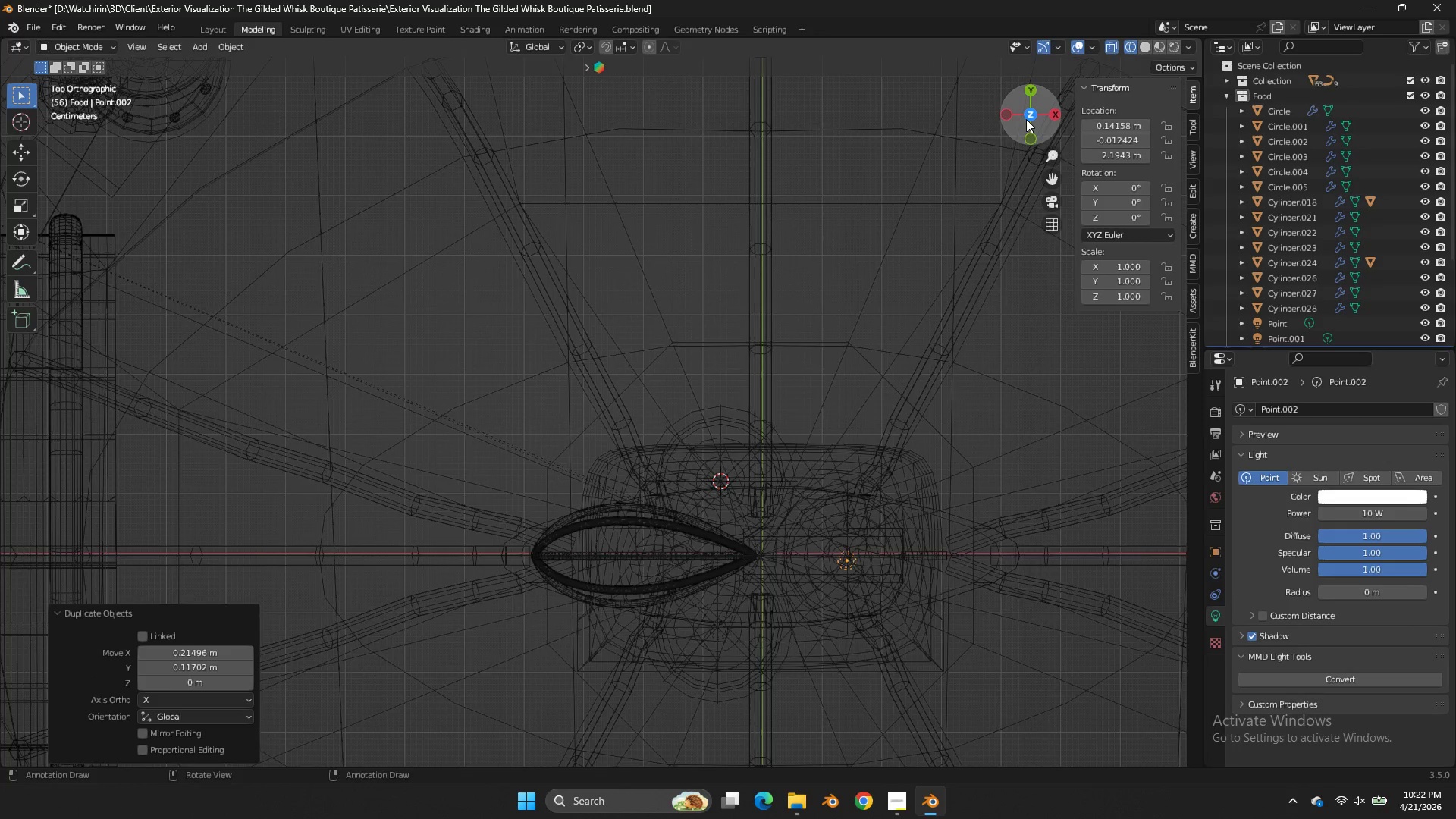 
left_click_drag(start_coordinate=[1026, 119], to_coordinate=[955, 670])
 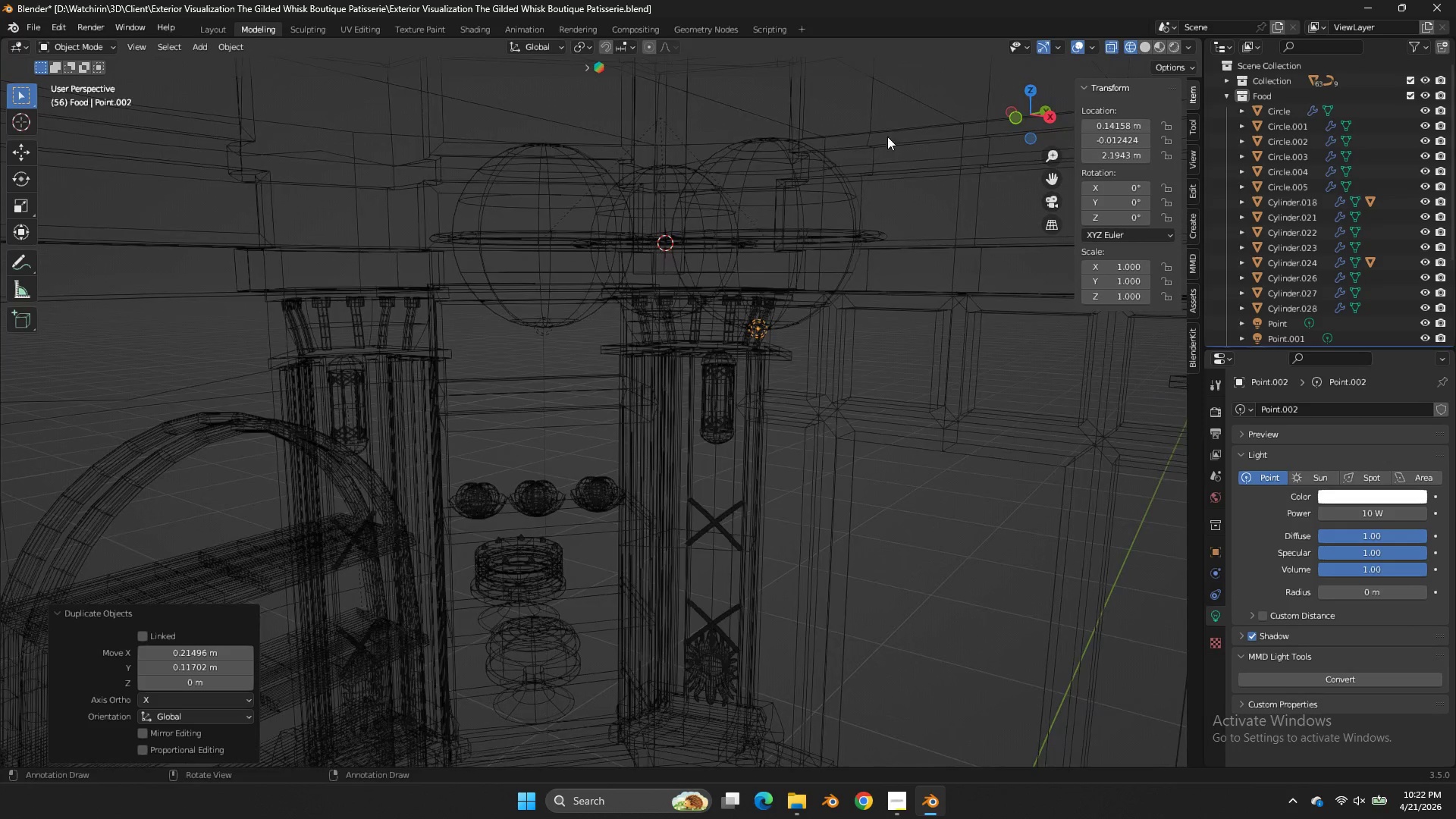 
key(Z)
 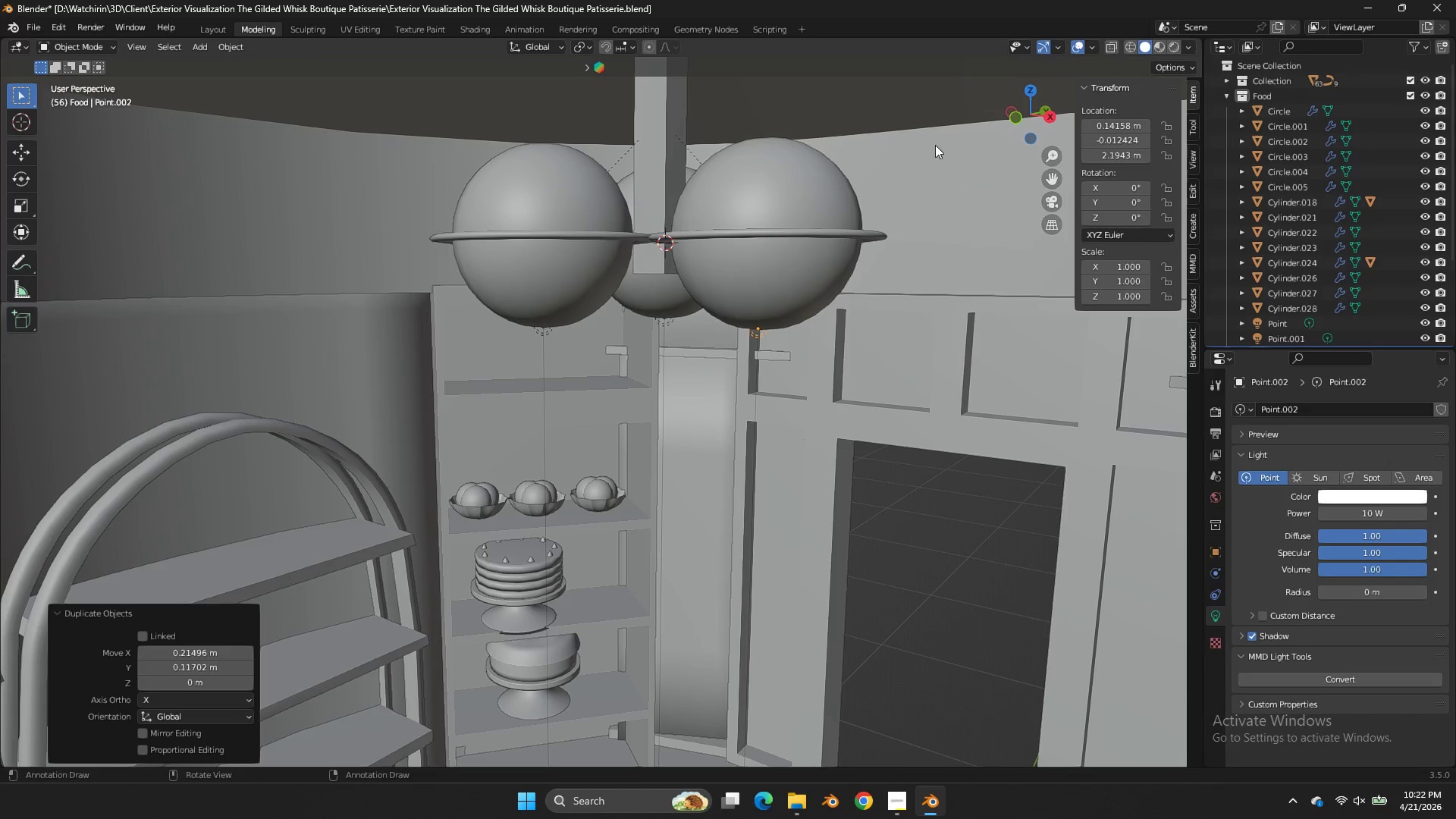 
scroll: coordinate [935, 145], scroll_direction: up, amount: 1.0
 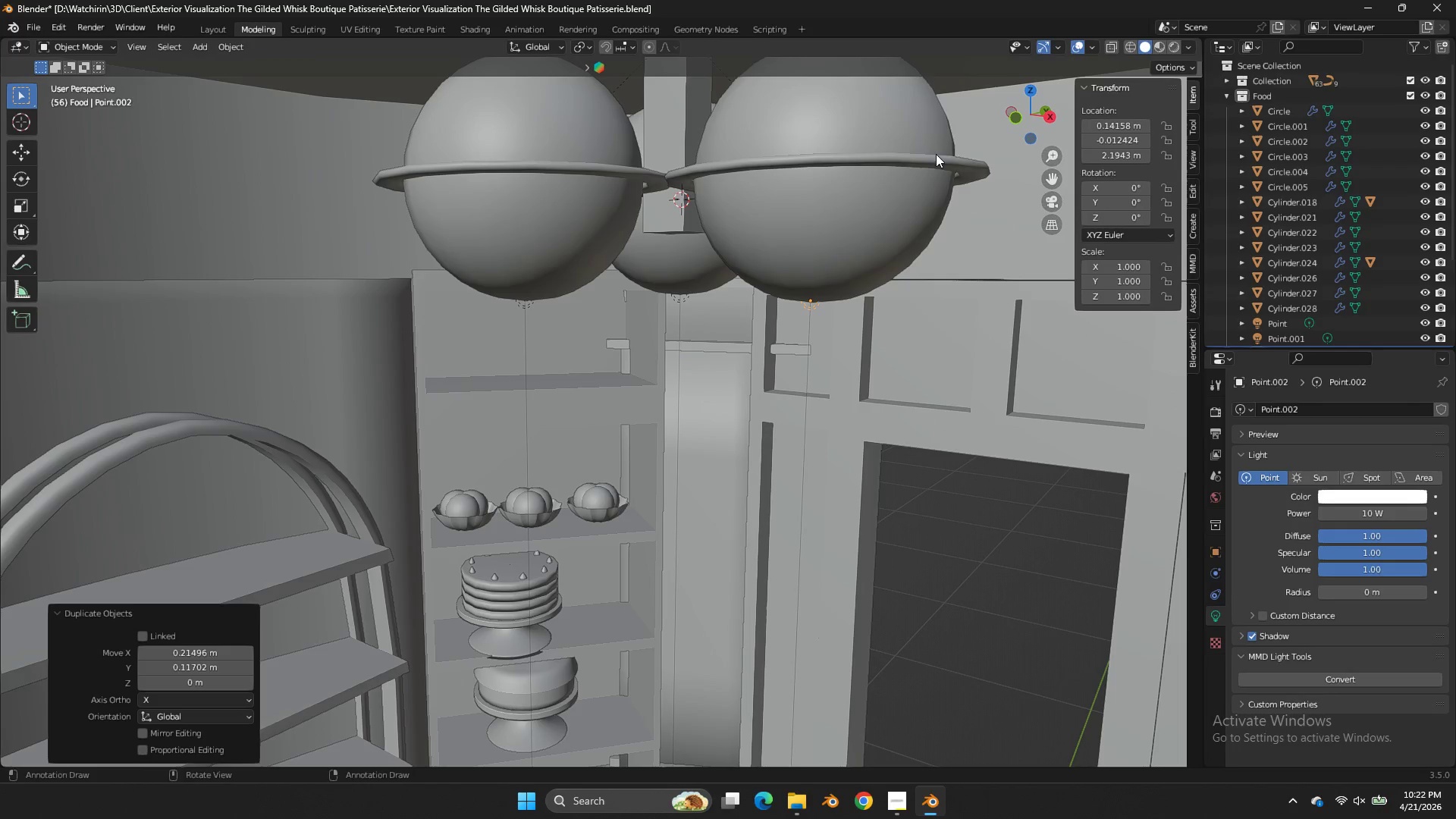 
type(zzgz)
 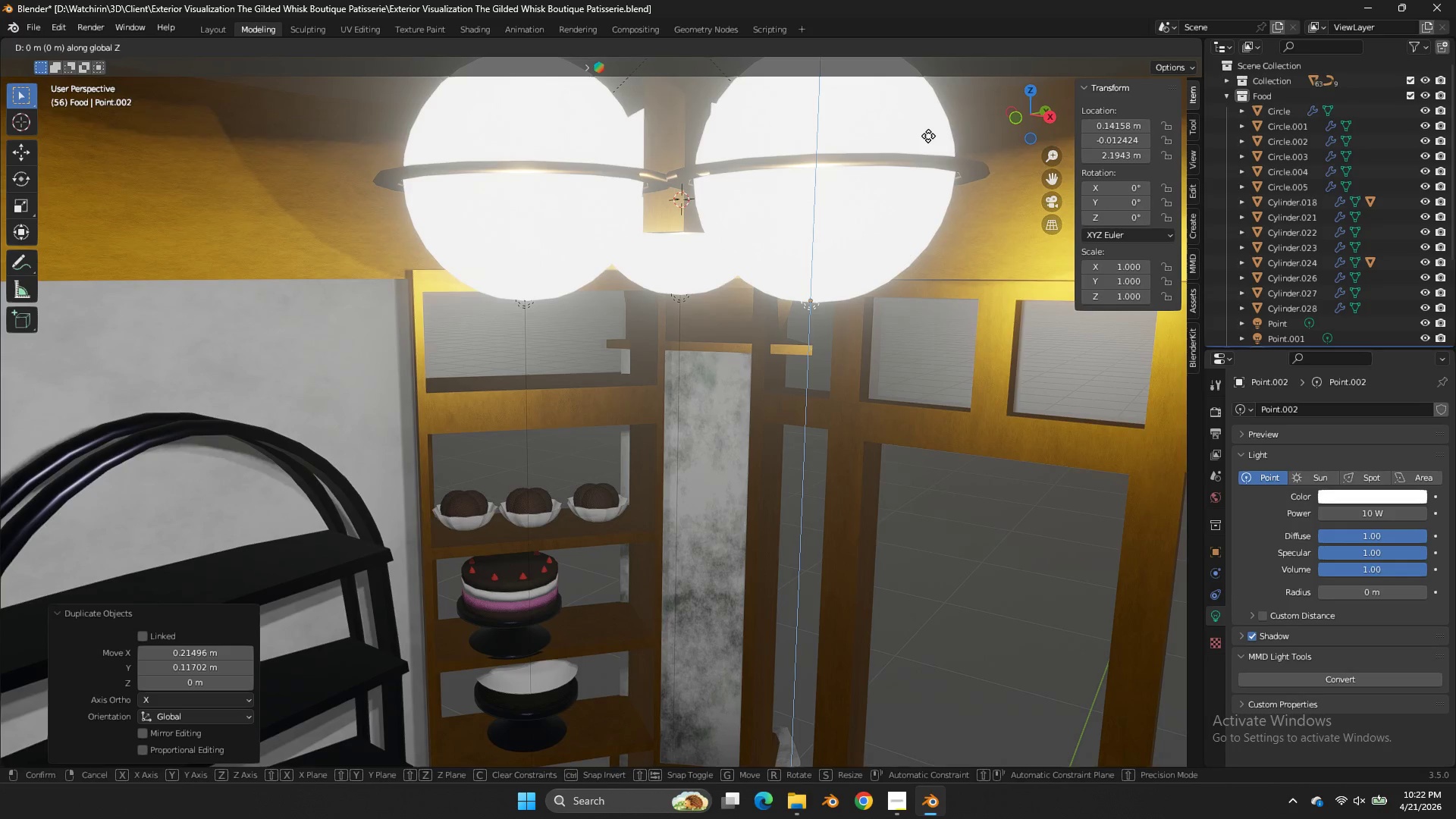 
hold_key(key=ShiftLeft, duration=0.5)
left_click([932, 153])
 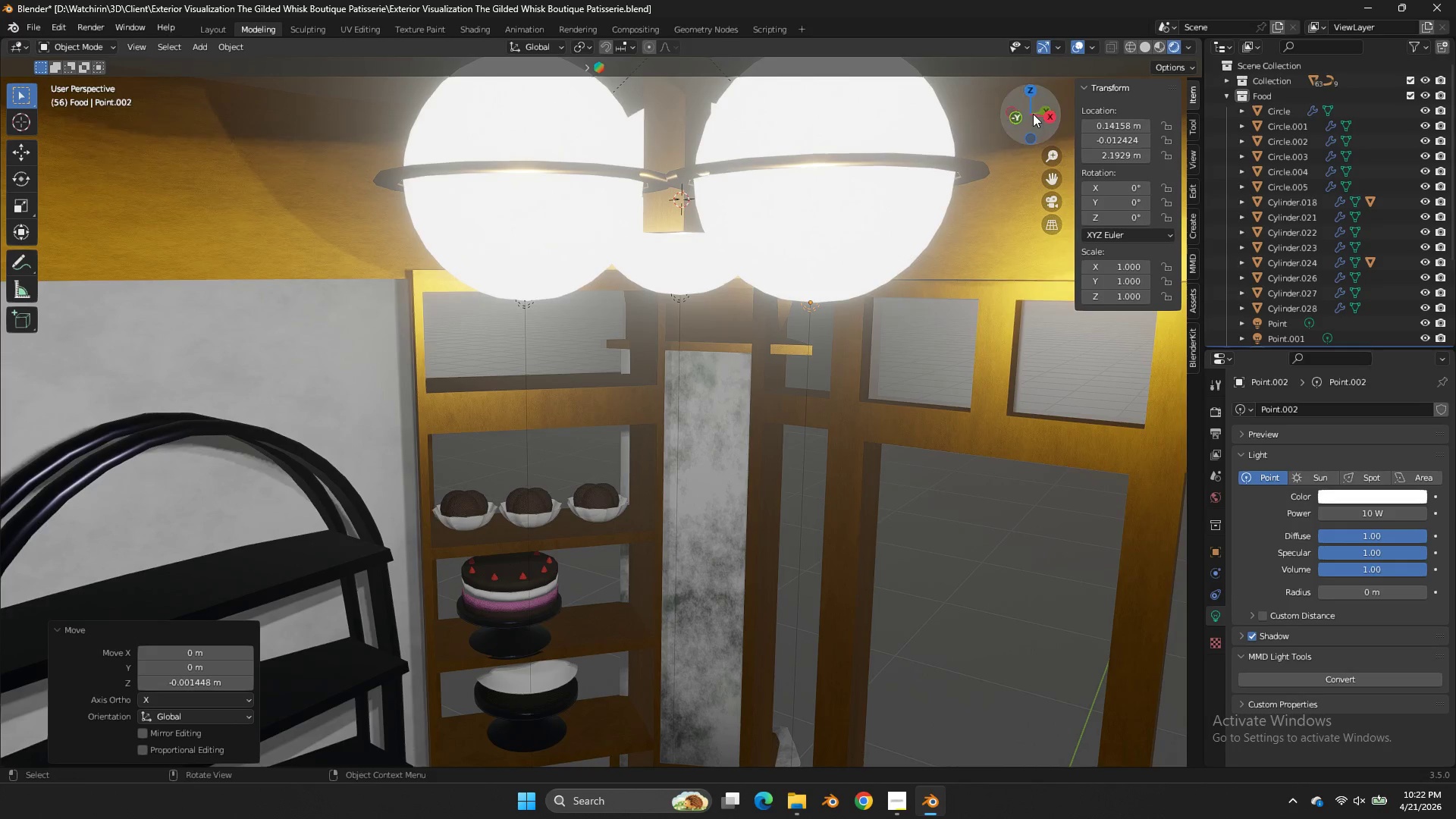 
left_click_drag(start_coordinate=[1033, 114], to_coordinate=[819, 105])
 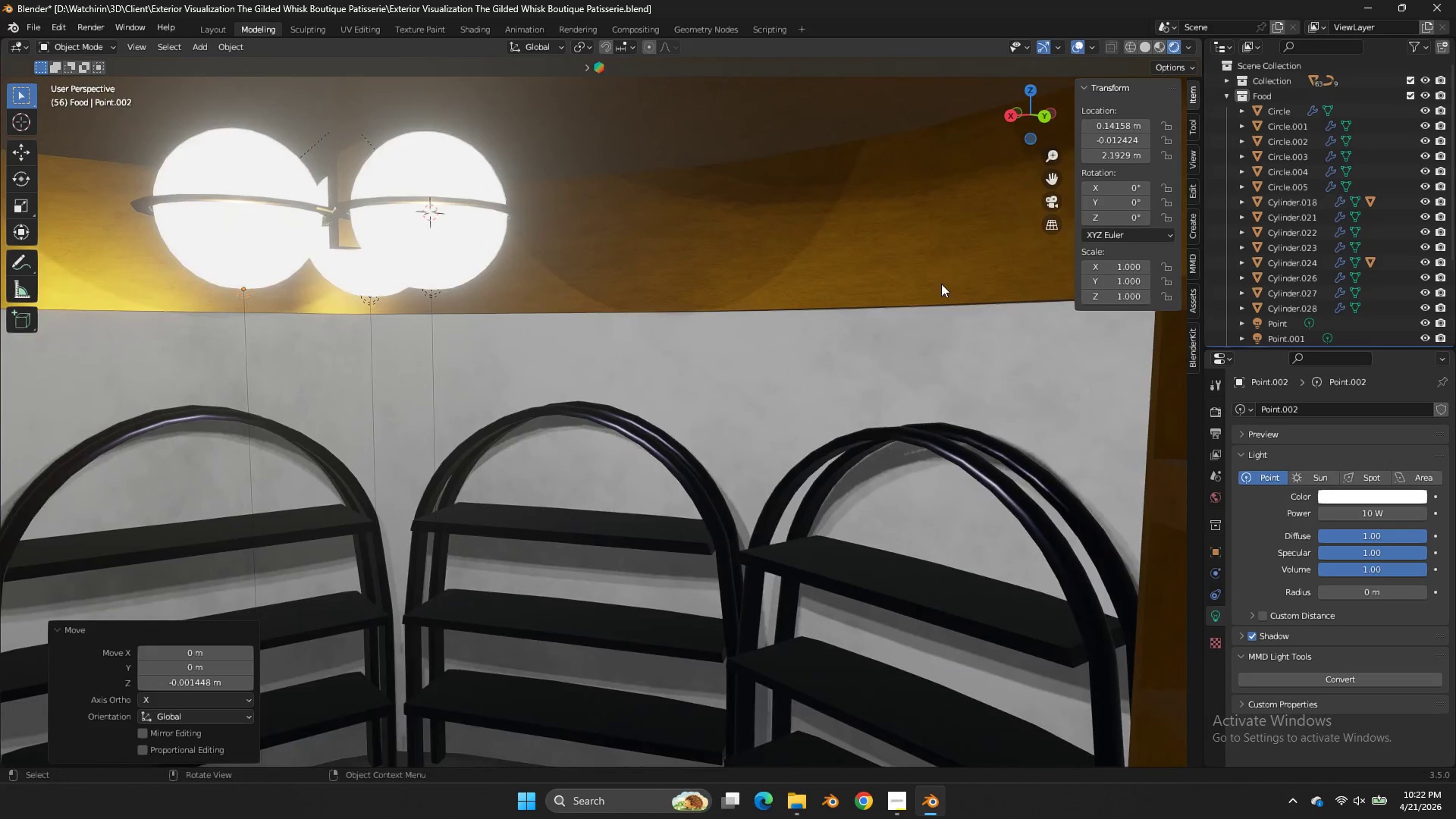 
type(as)
 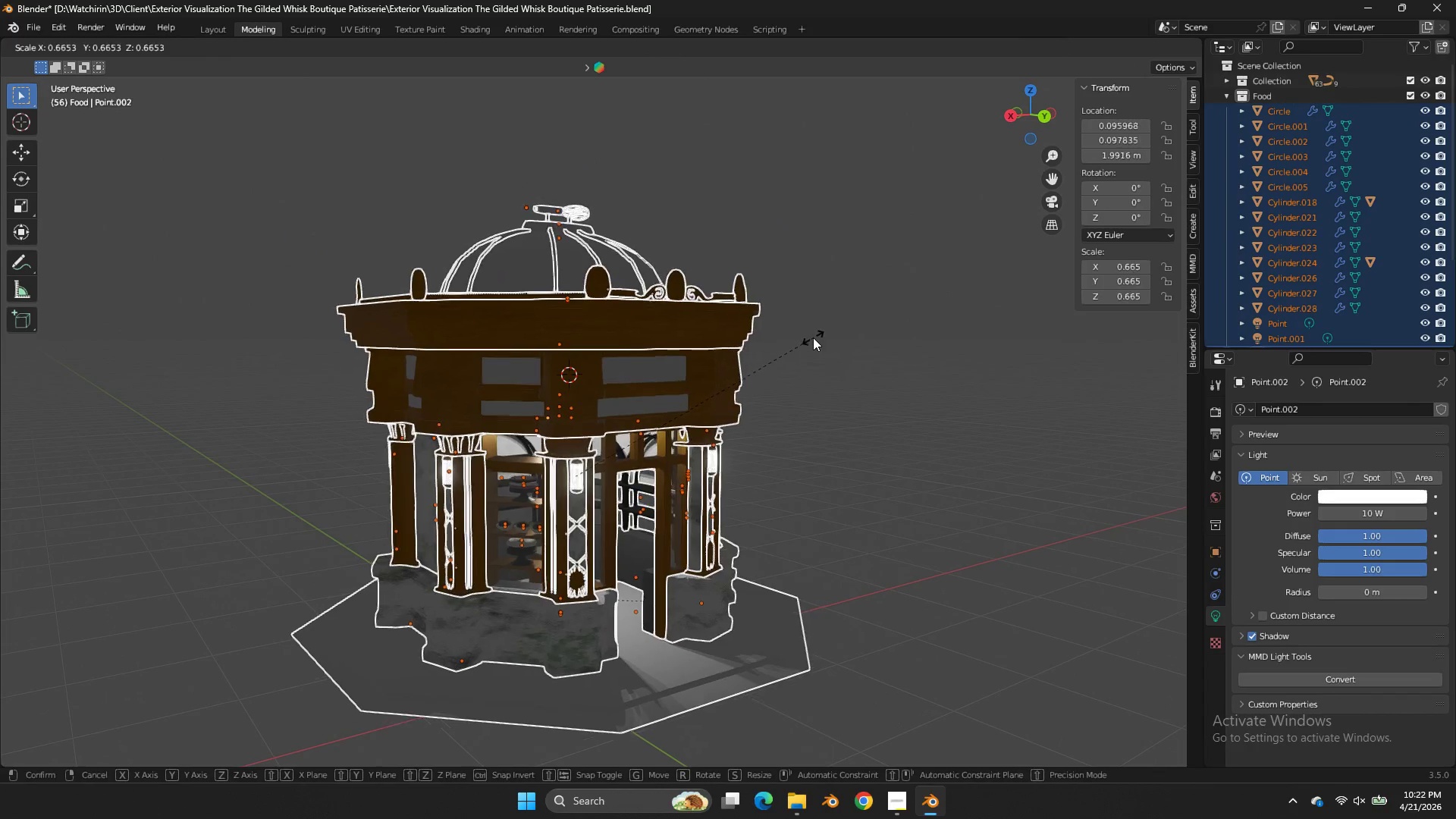 
scroll: coordinate [941, 284], scroll_direction: down, amount: 9.0
 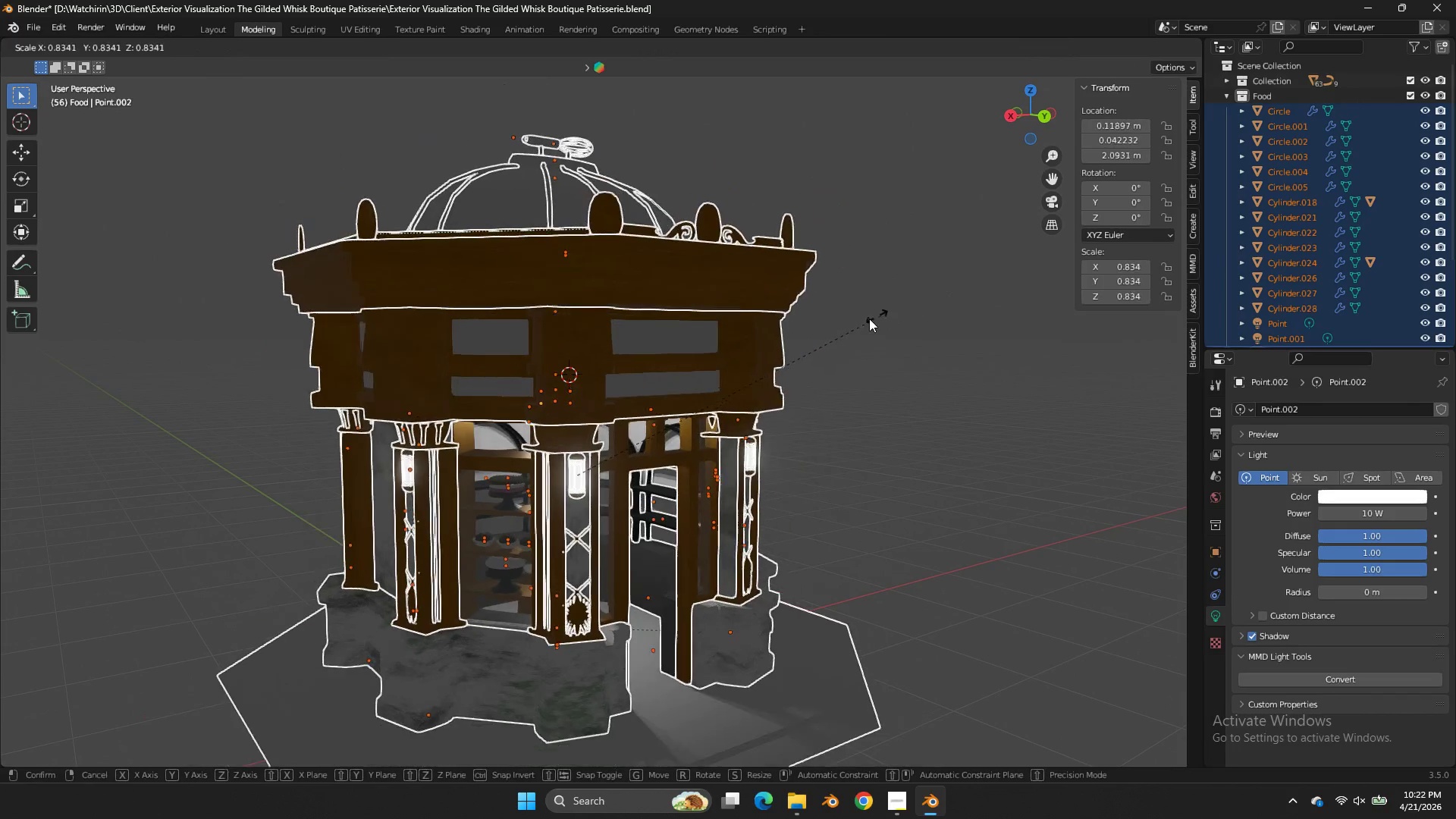 
double_click([812, 337])
 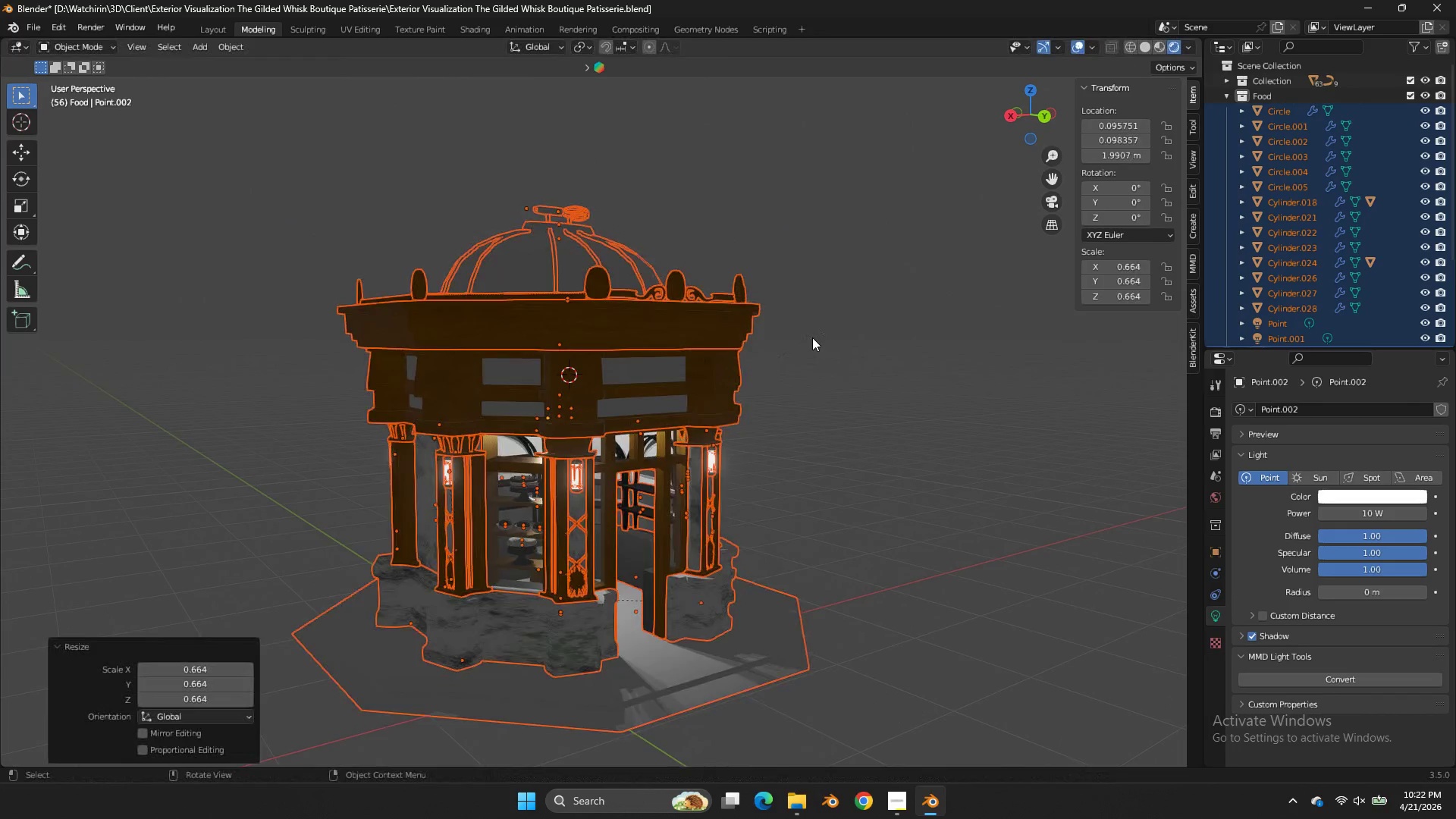 
key(Z)
 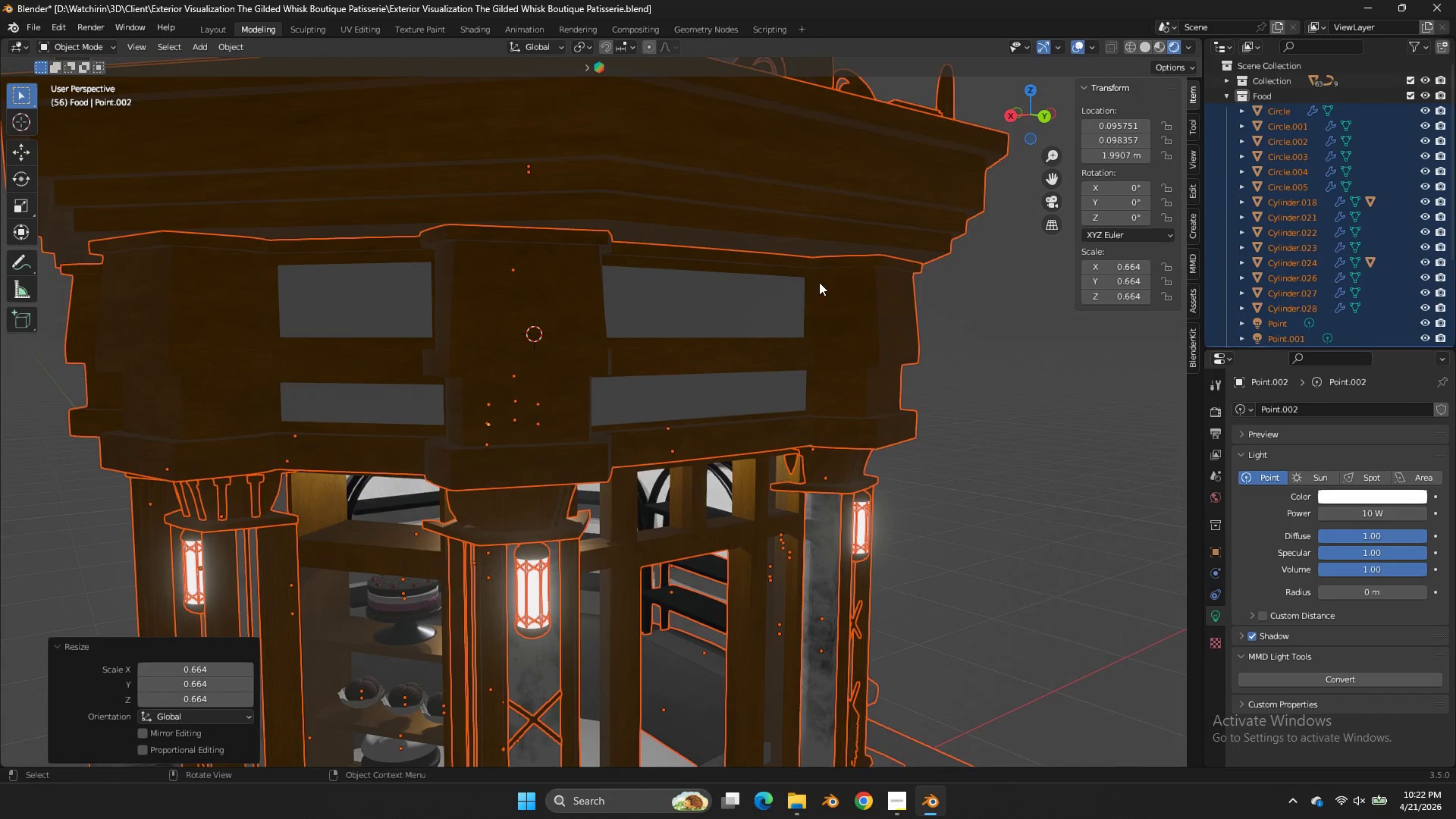 
scroll: coordinate [819, 284], scroll_direction: up, amount: 7.0
 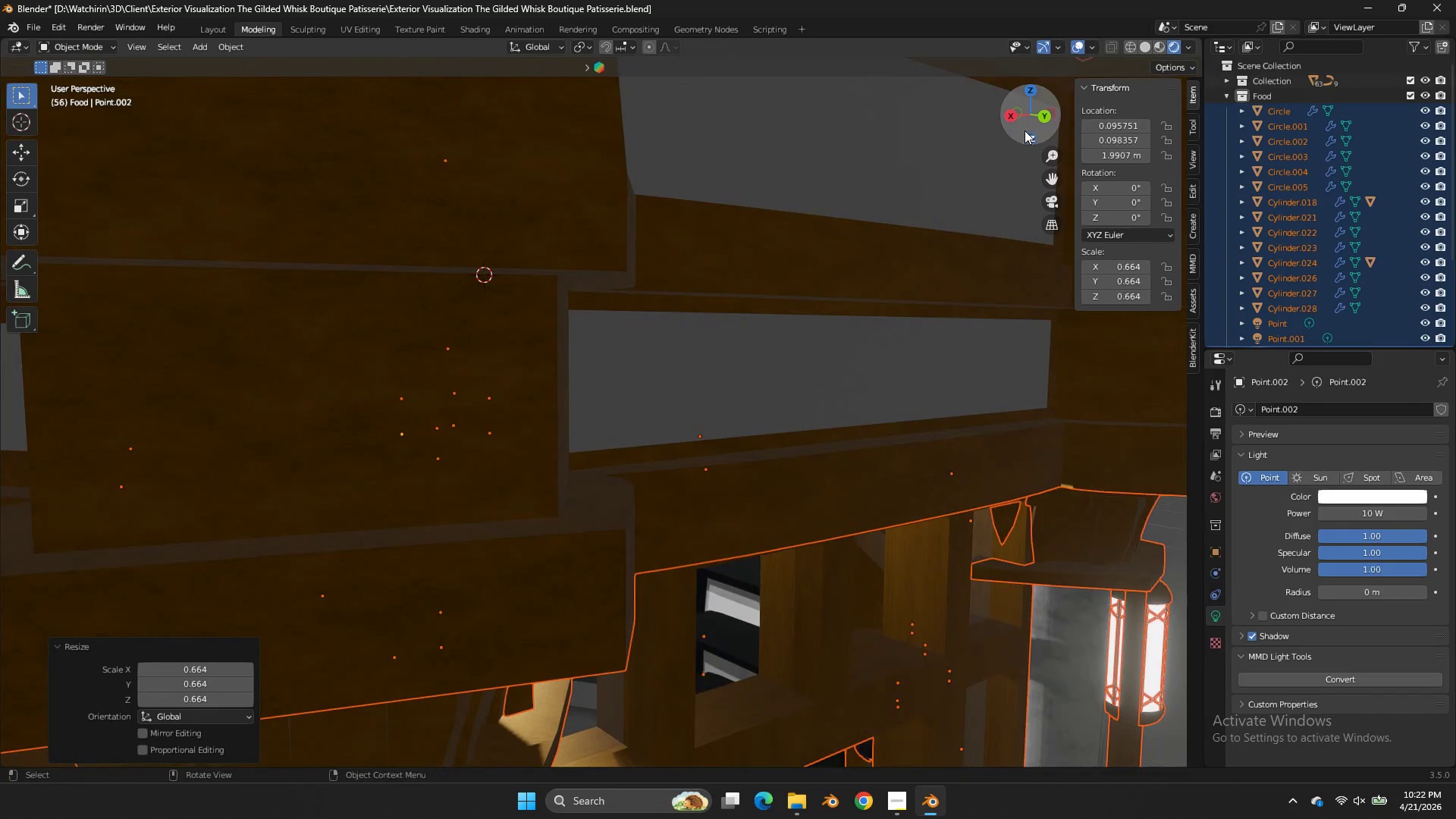 
left_click_drag(start_coordinate=[1025, 129], to_coordinate=[923, 136])
 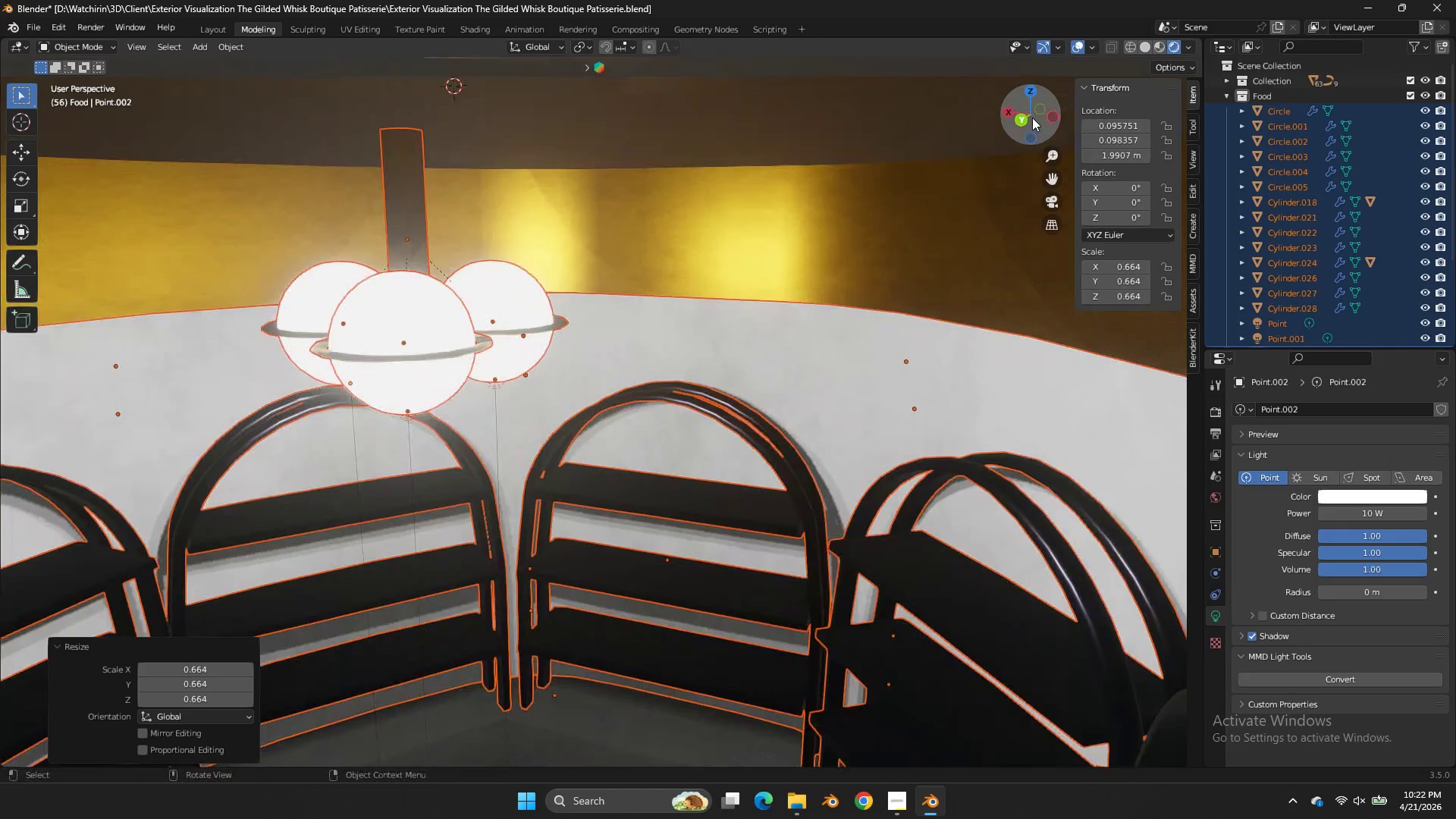 
scroll: coordinate [1032, 118], scroll_direction: up, amount: 7.0
 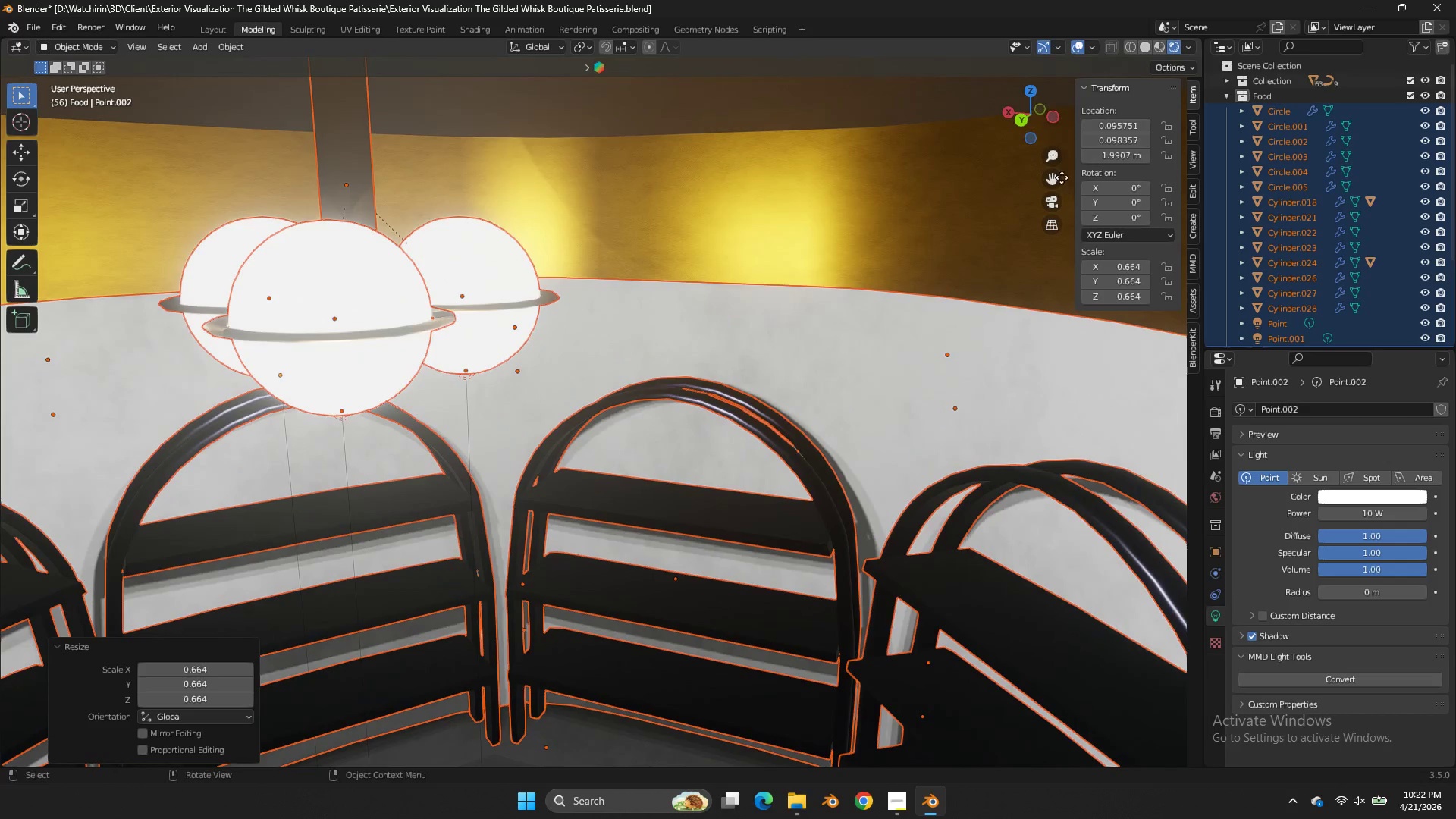 
left_click_drag(start_coordinate=[1058, 176], to_coordinate=[360, 134])
 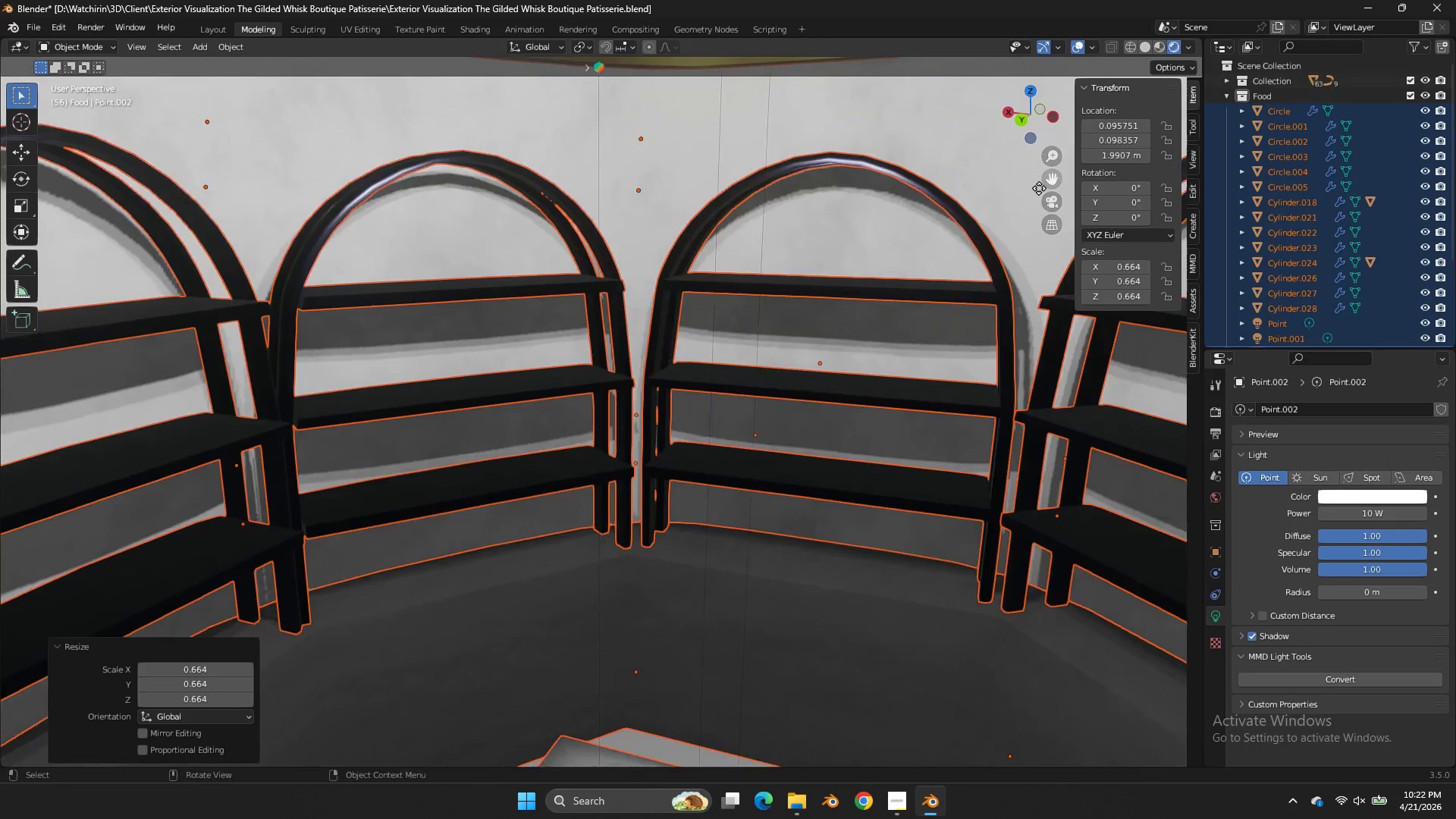 
key(S)
 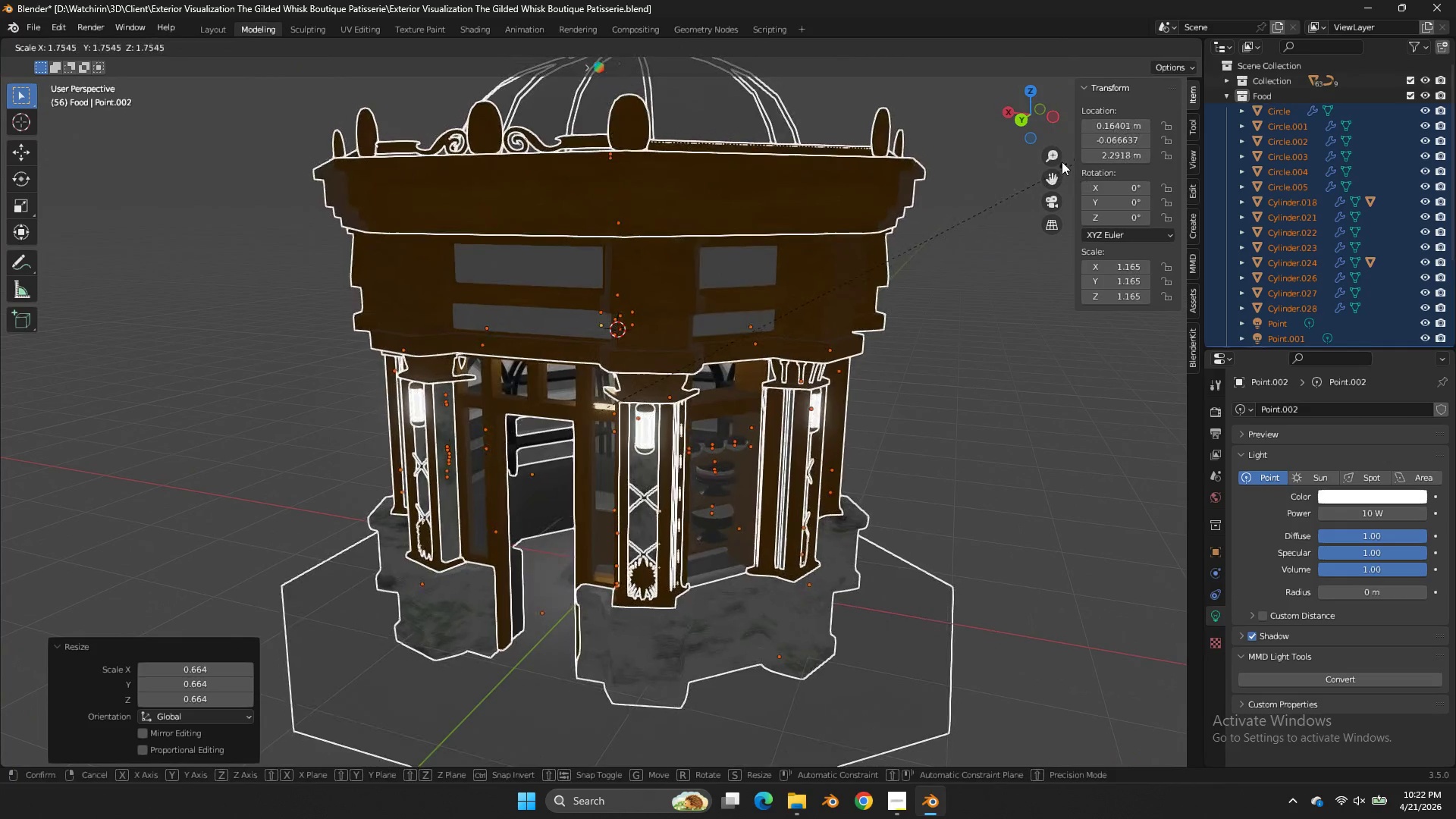 
scroll: coordinate [916, 187], scroll_direction: down, amount: 15.0
 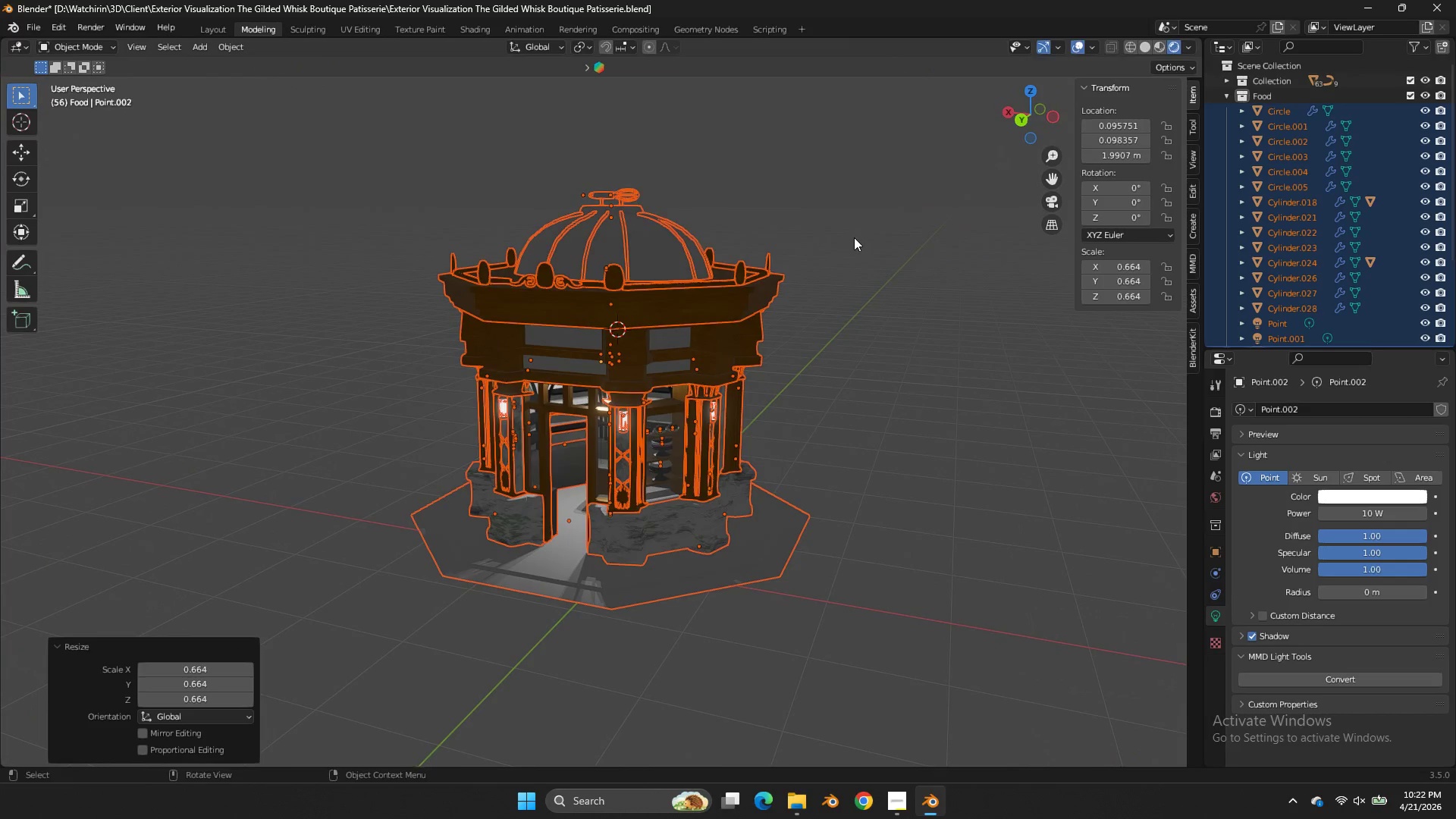 
left_click([1033, 167])
 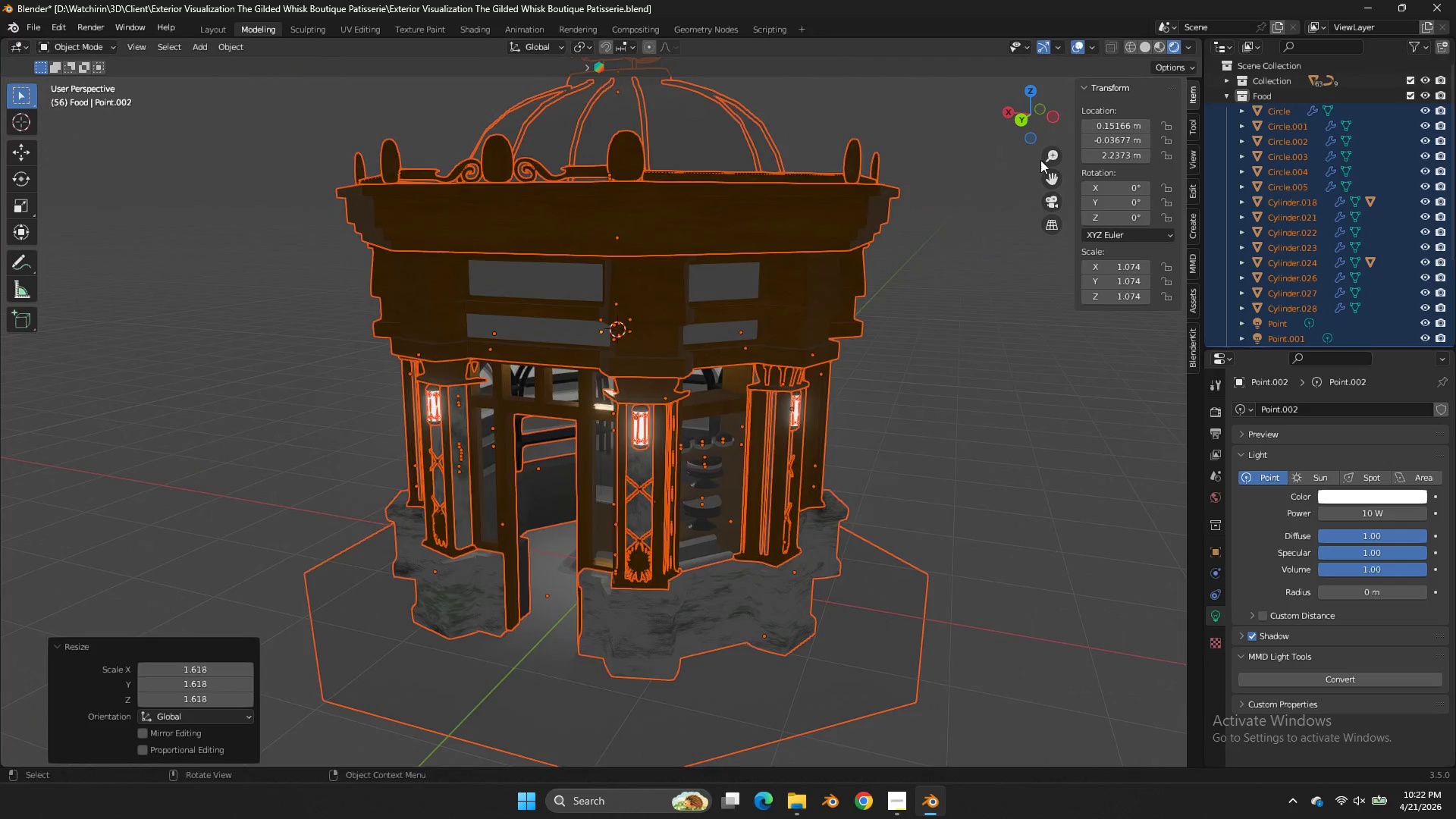 
scroll: coordinate [1040, 160], scroll_direction: up, amount: 3.0
 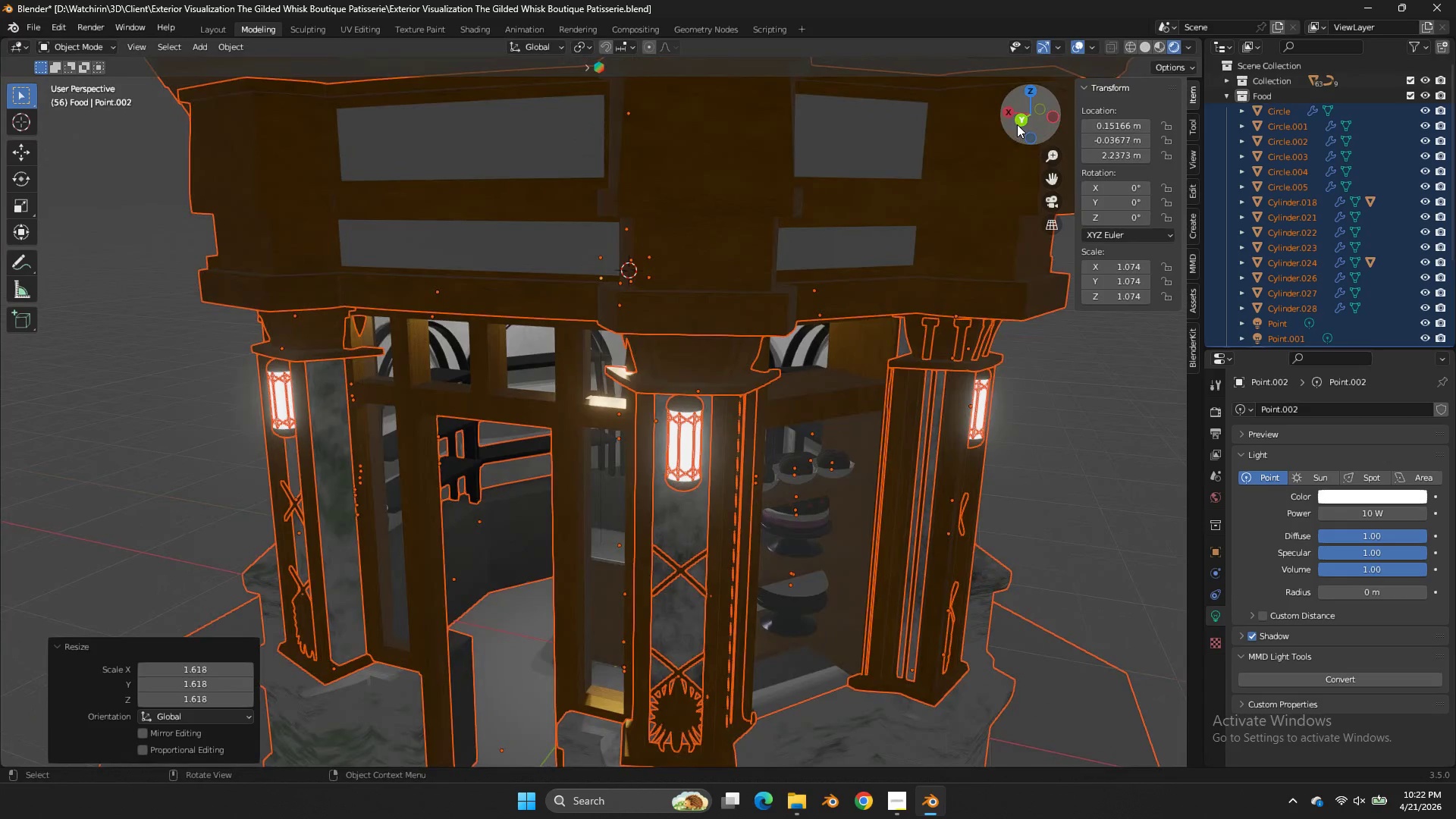 
left_click([1017, 124])
 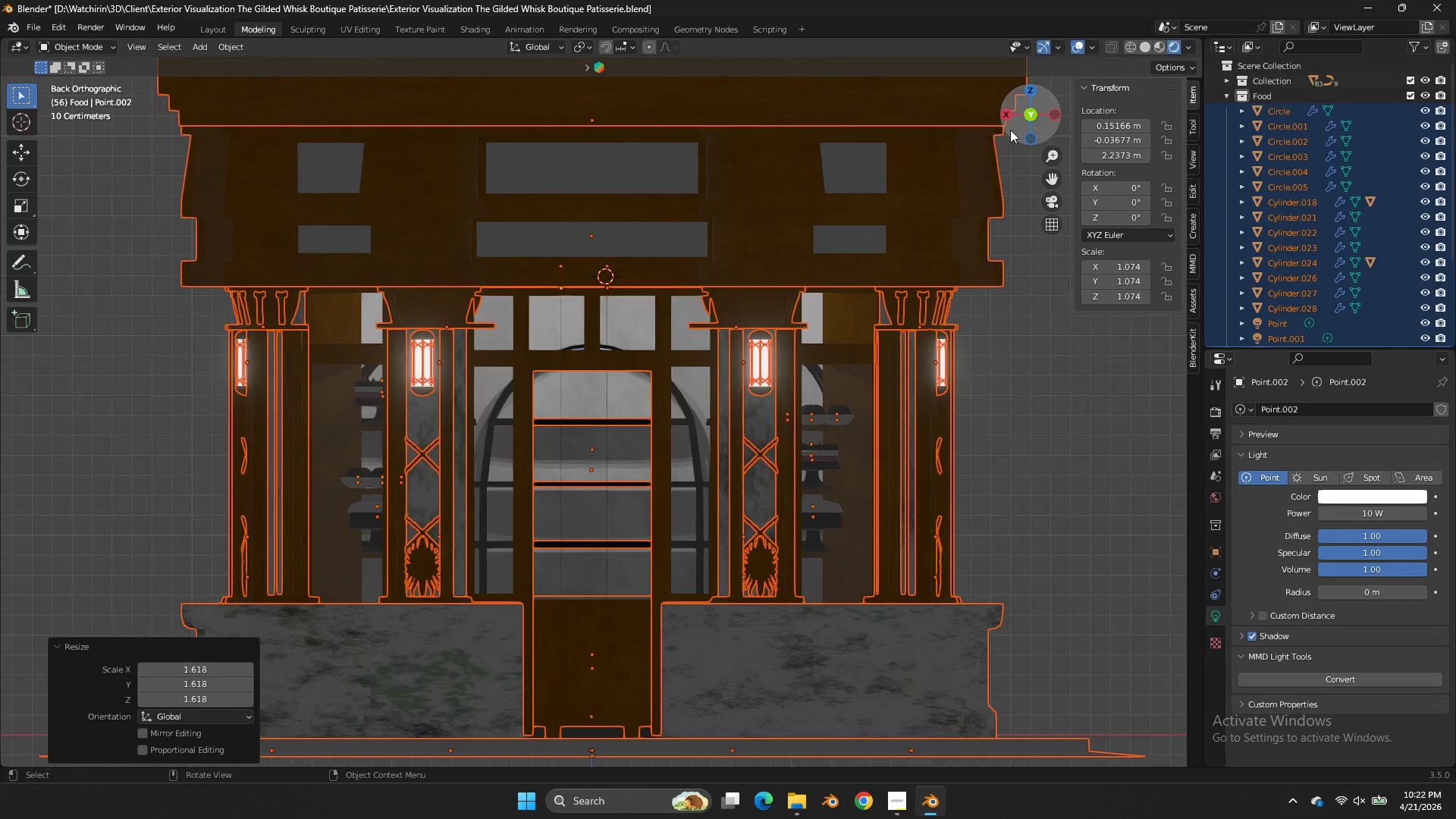 
type(zgz)
 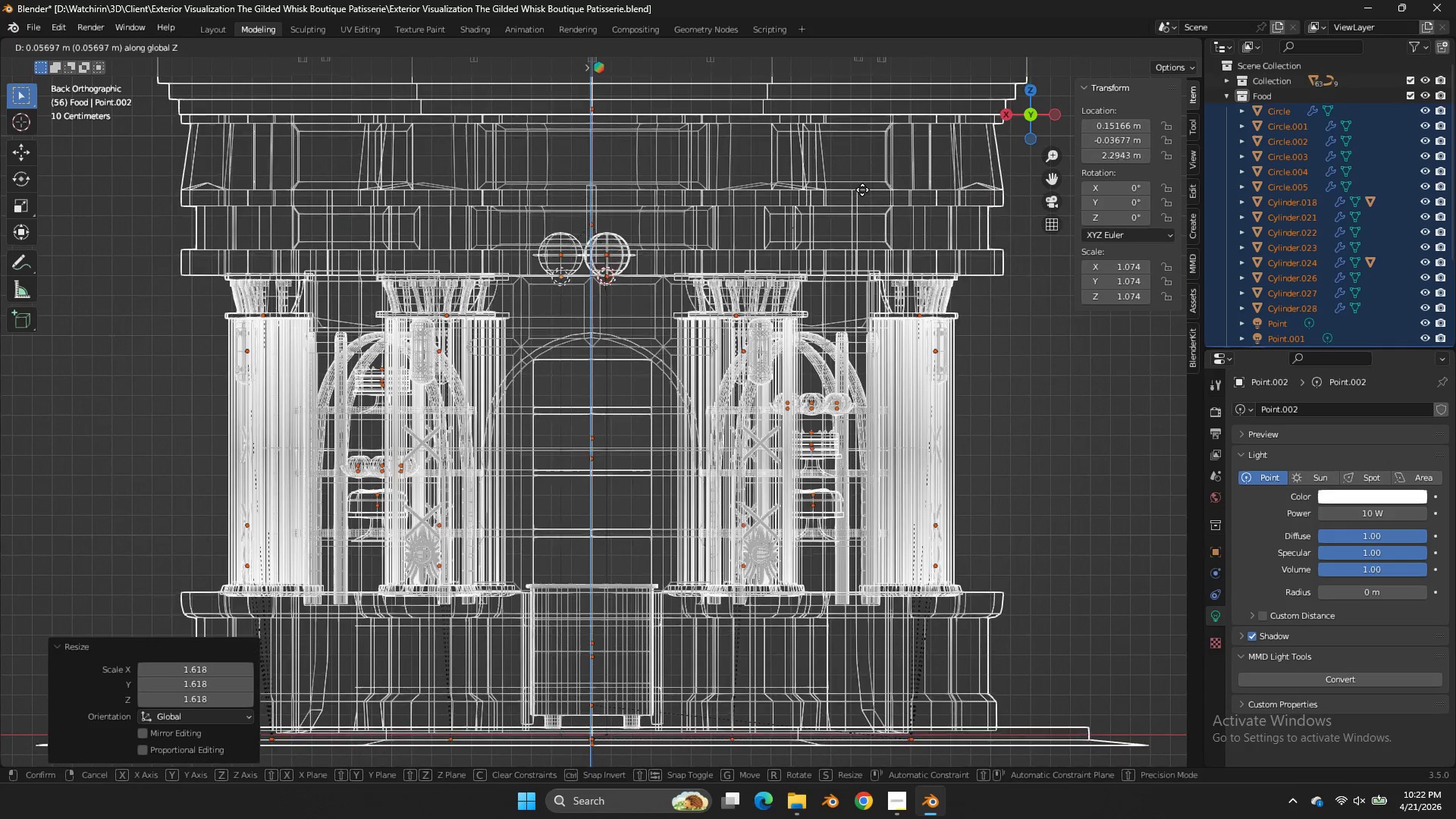 
left_click([862, 189])
 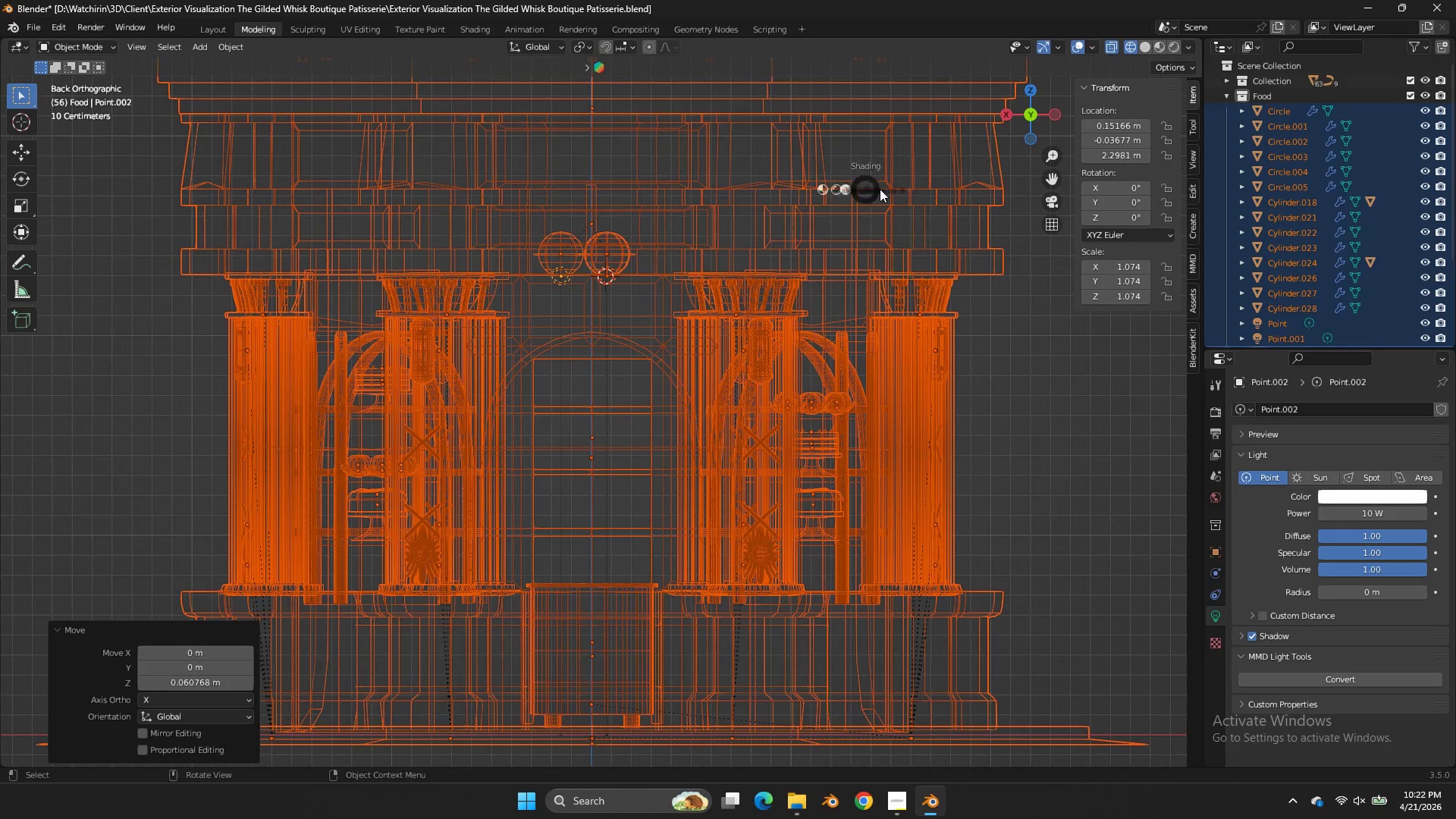 
key(Z)
 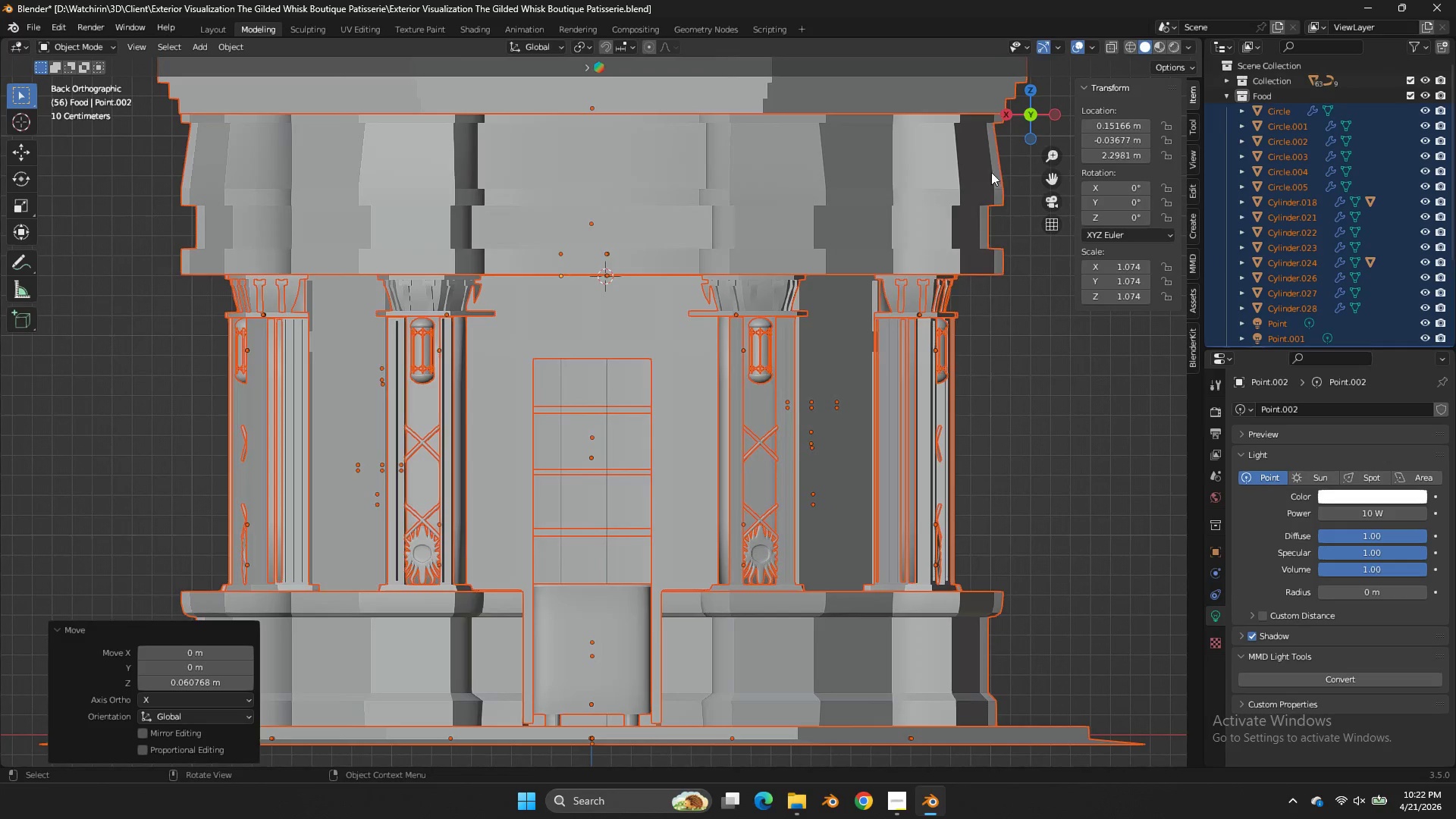 
key(Z)
 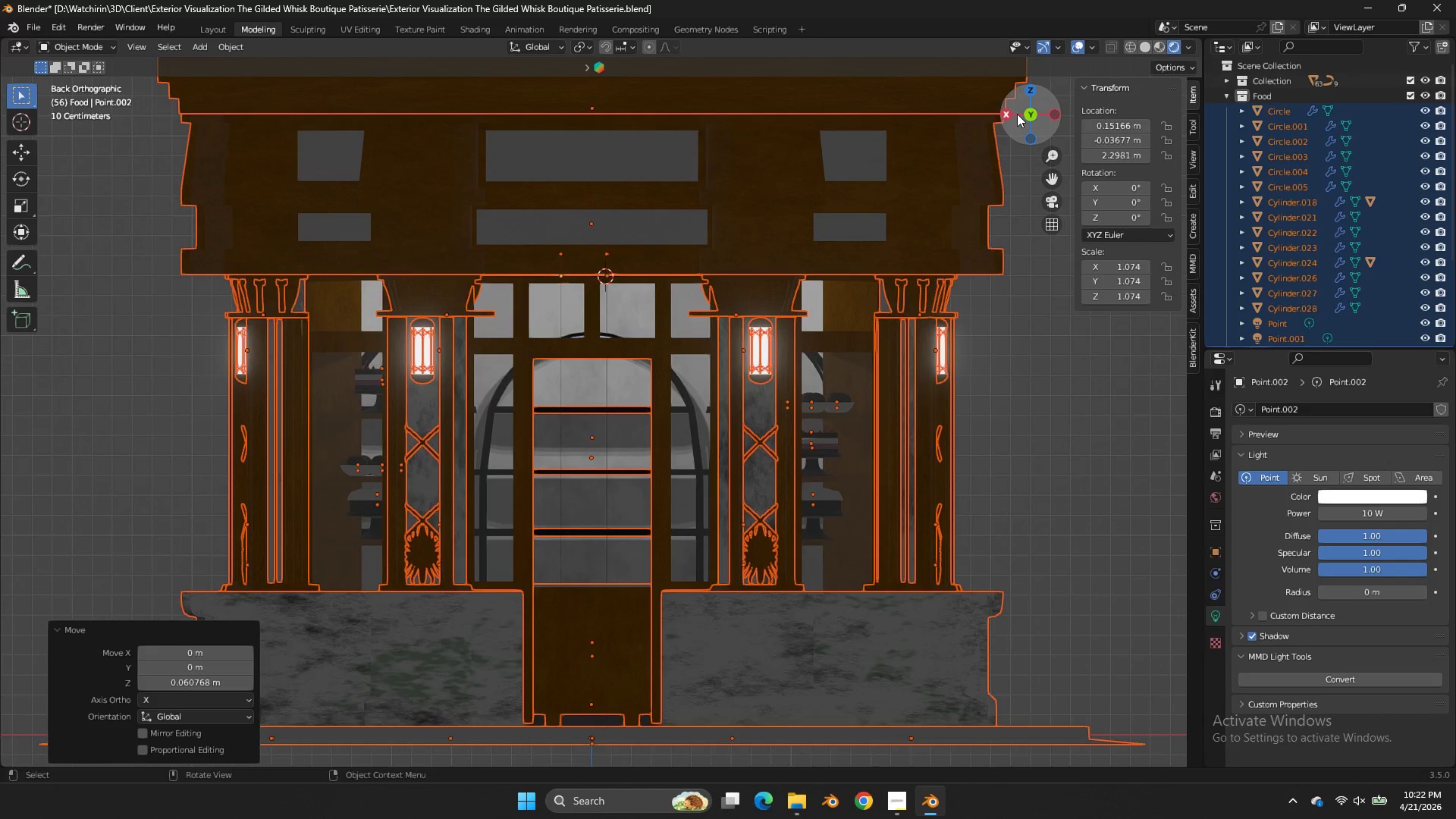 
left_click_drag(start_coordinate=[1021, 117], to_coordinate=[1109, 138])
 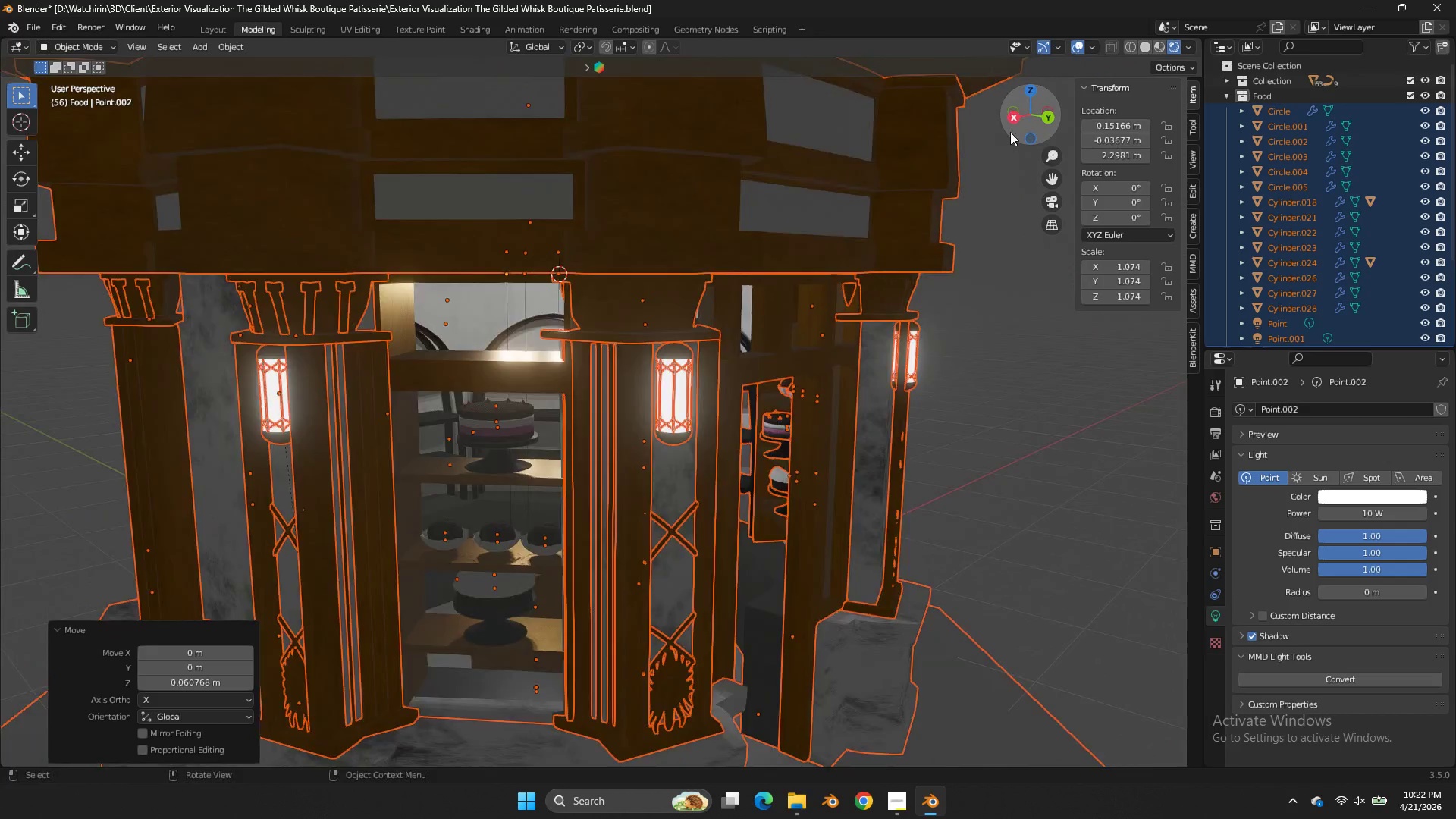 
key(Z)
 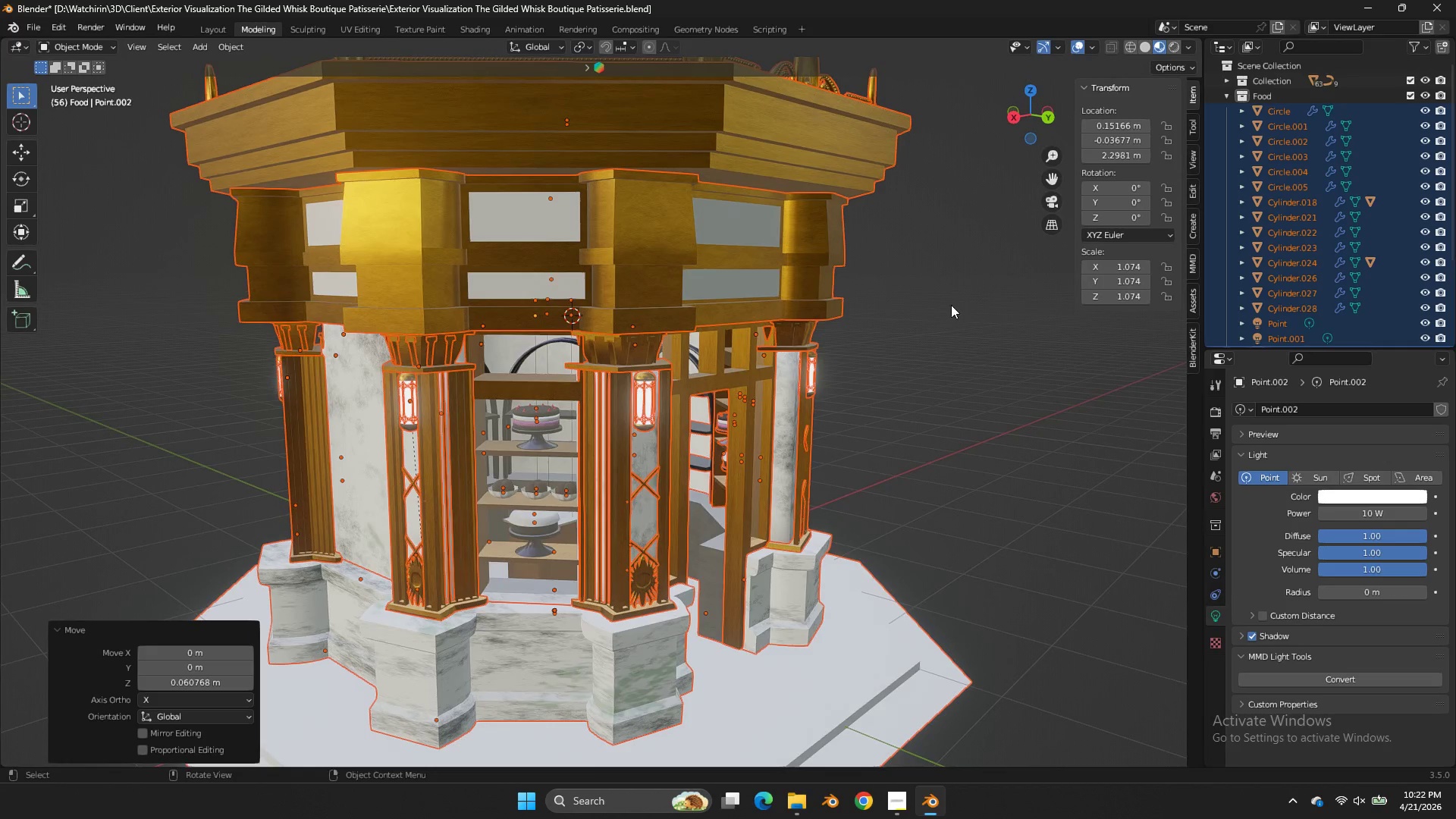 
scroll: coordinate [1009, 133], scroll_direction: down, amount: 2.0
 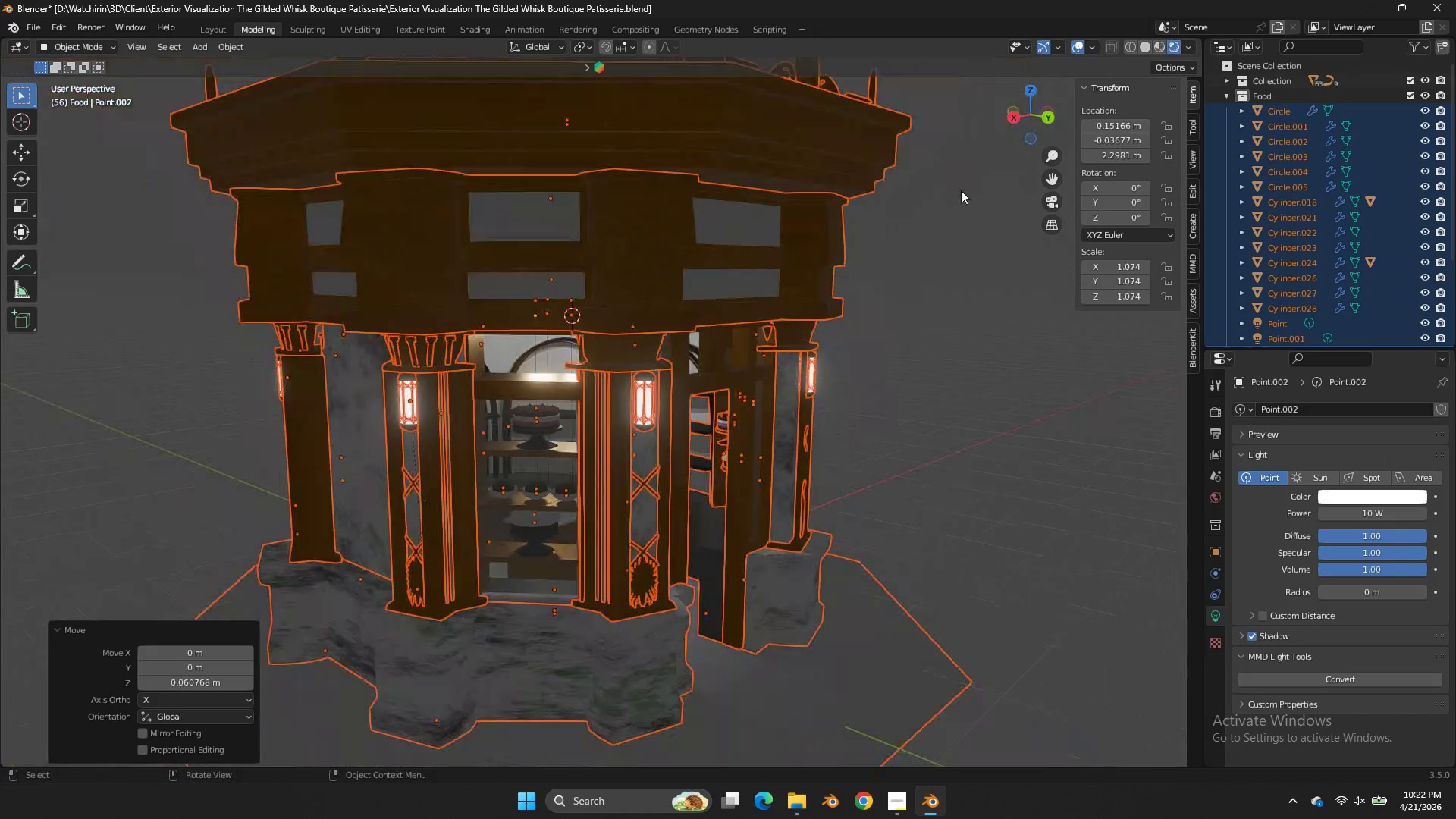 
key(Z)
 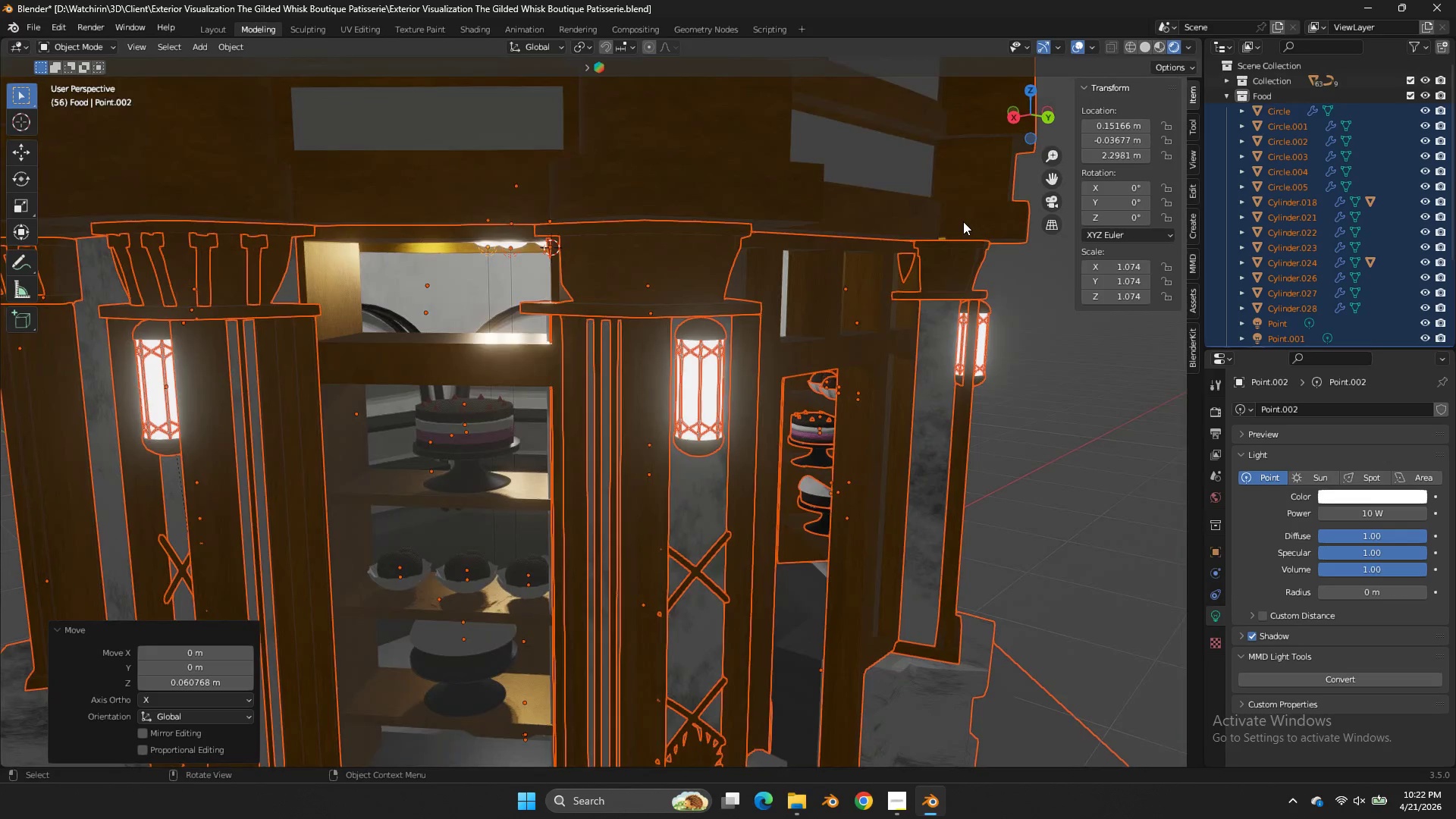 
scroll: coordinate [949, 314], scroll_direction: up, amount: 3.0
 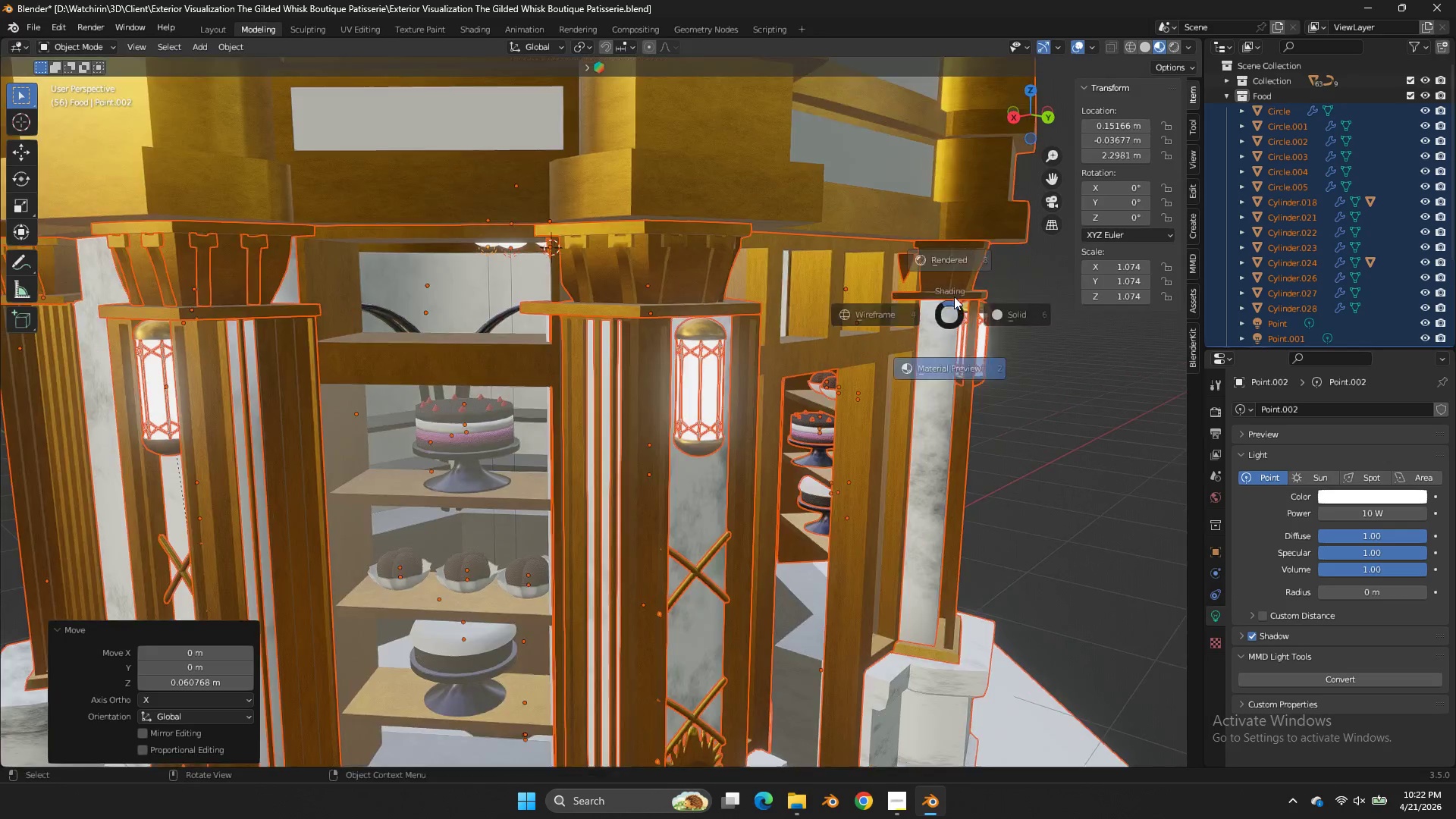 
left_click([963, 221])
 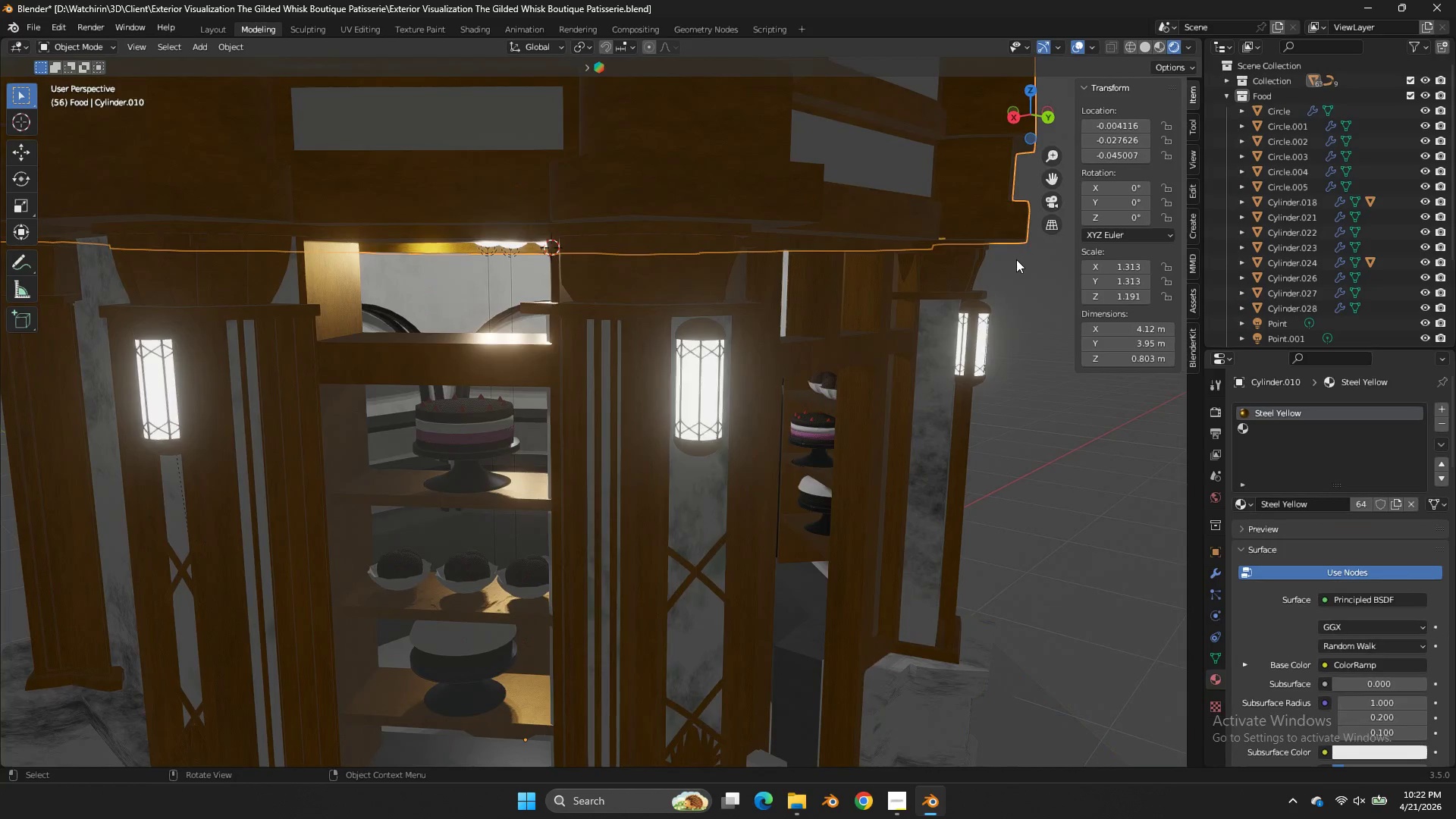 
key(Control+ControlLeft)
 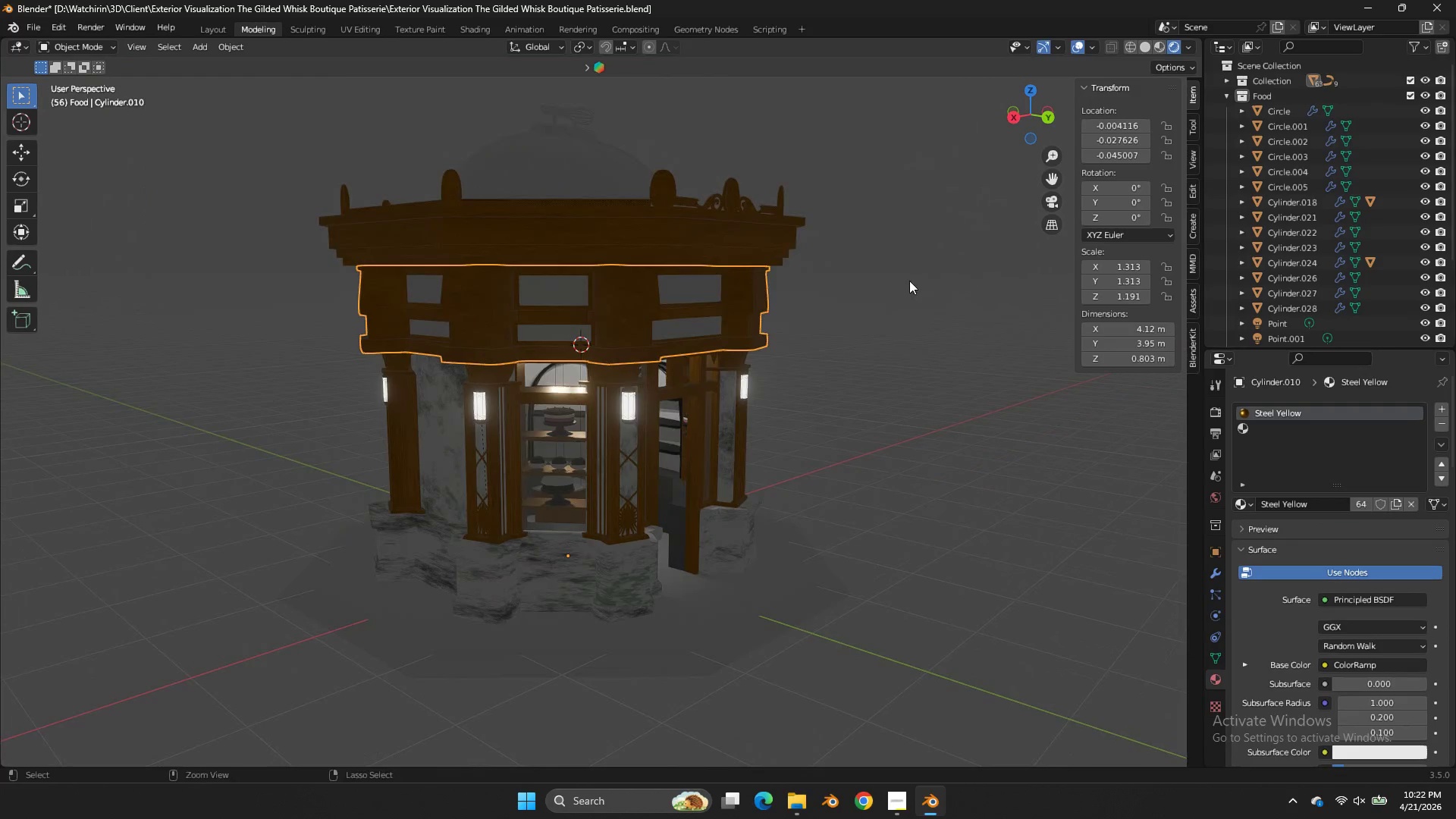 
key(Control+S)
 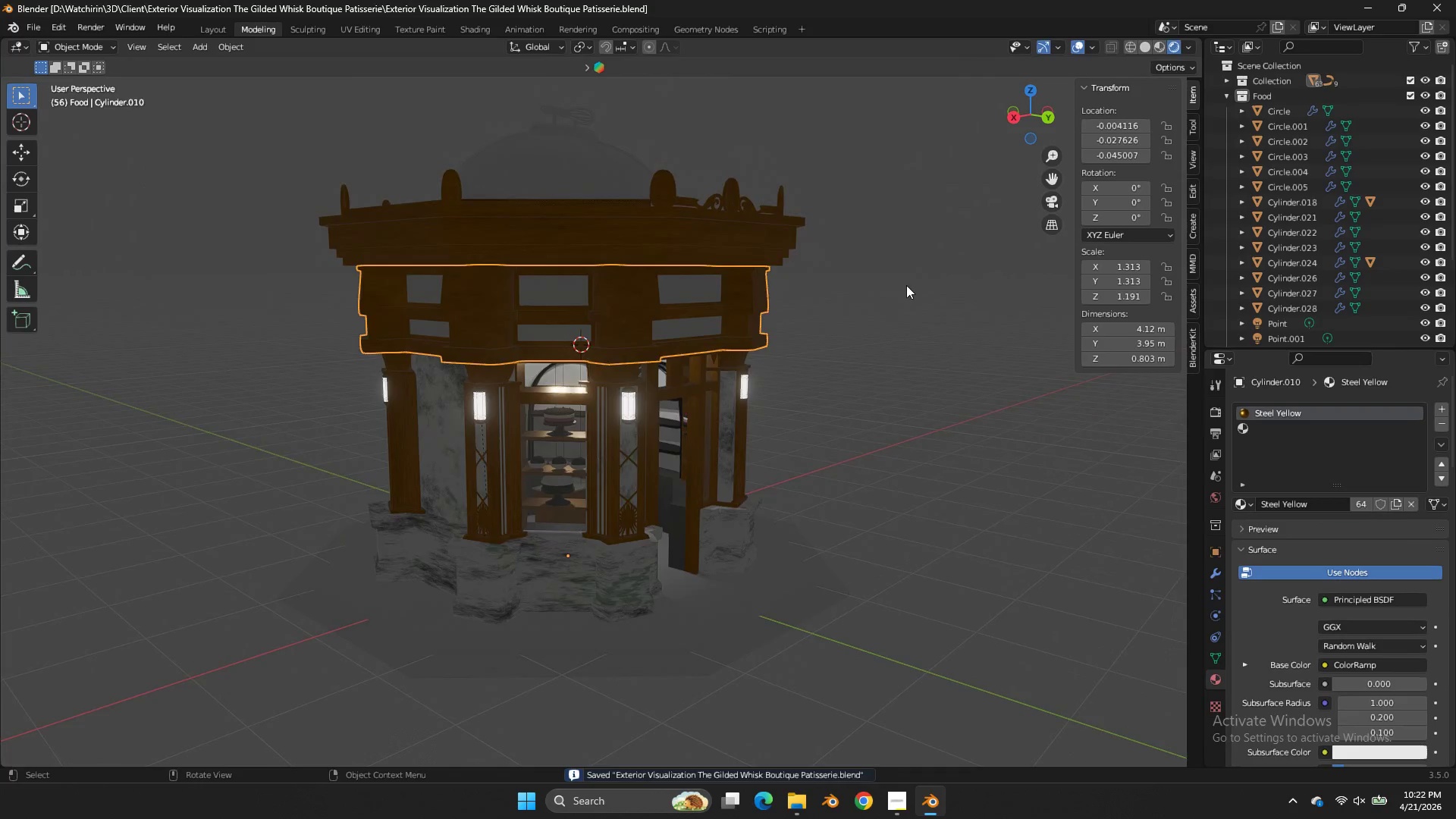 
scroll: coordinate [1016, 259], scroll_direction: down, amount: 5.0
 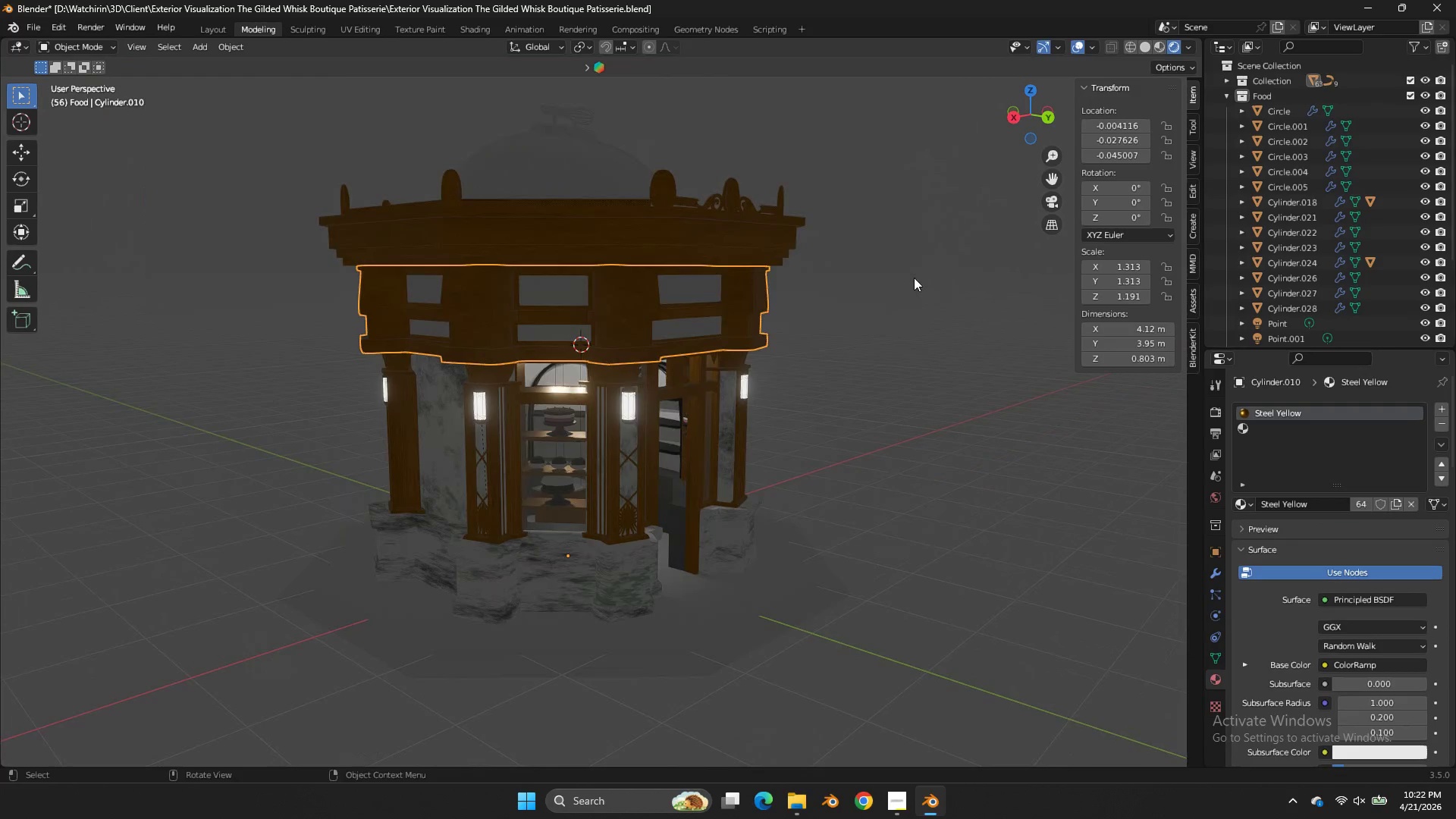 
key(Z)
 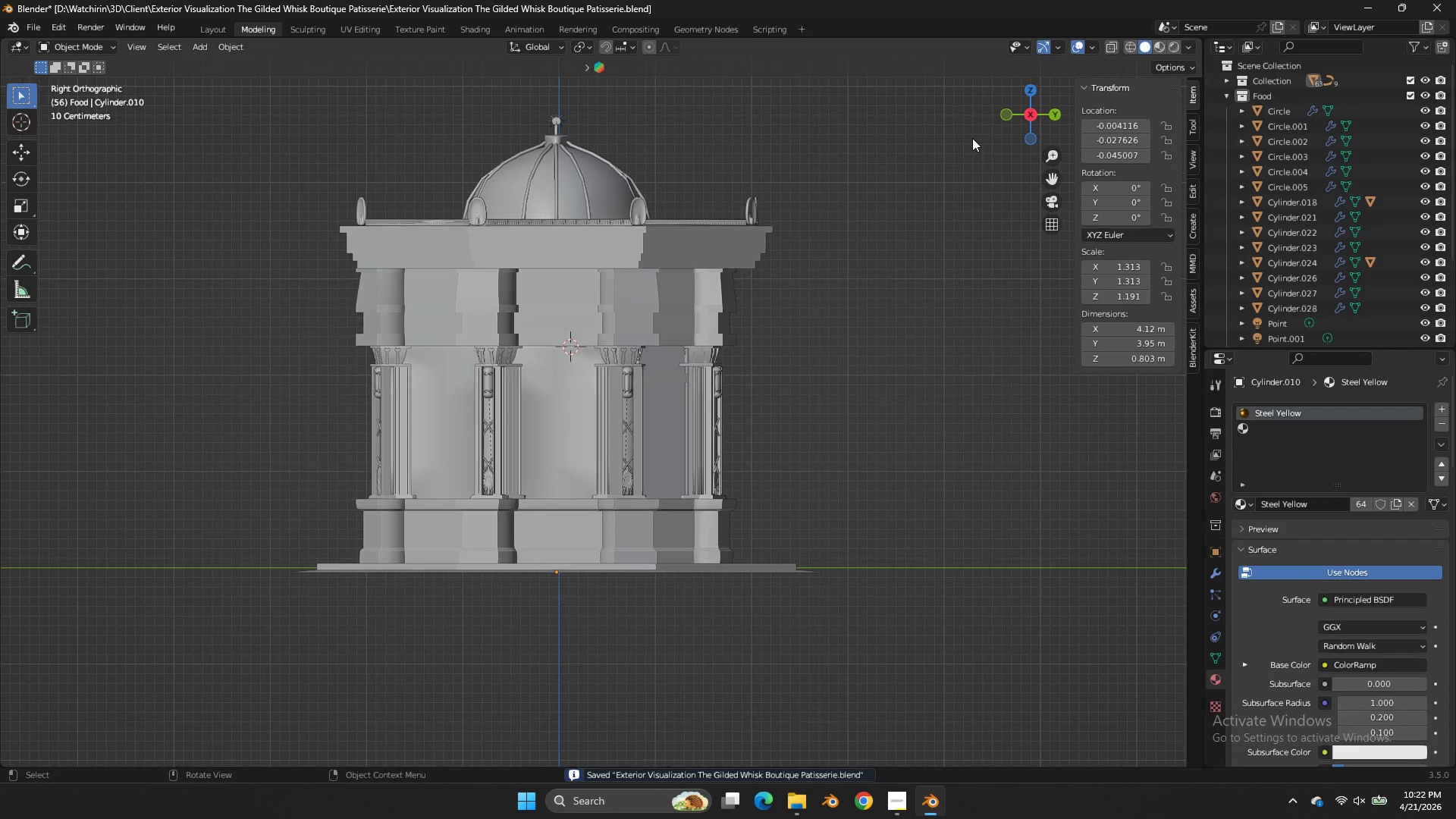 
left_click_drag(start_coordinate=[1031, 130], to_coordinate=[861, 165])
 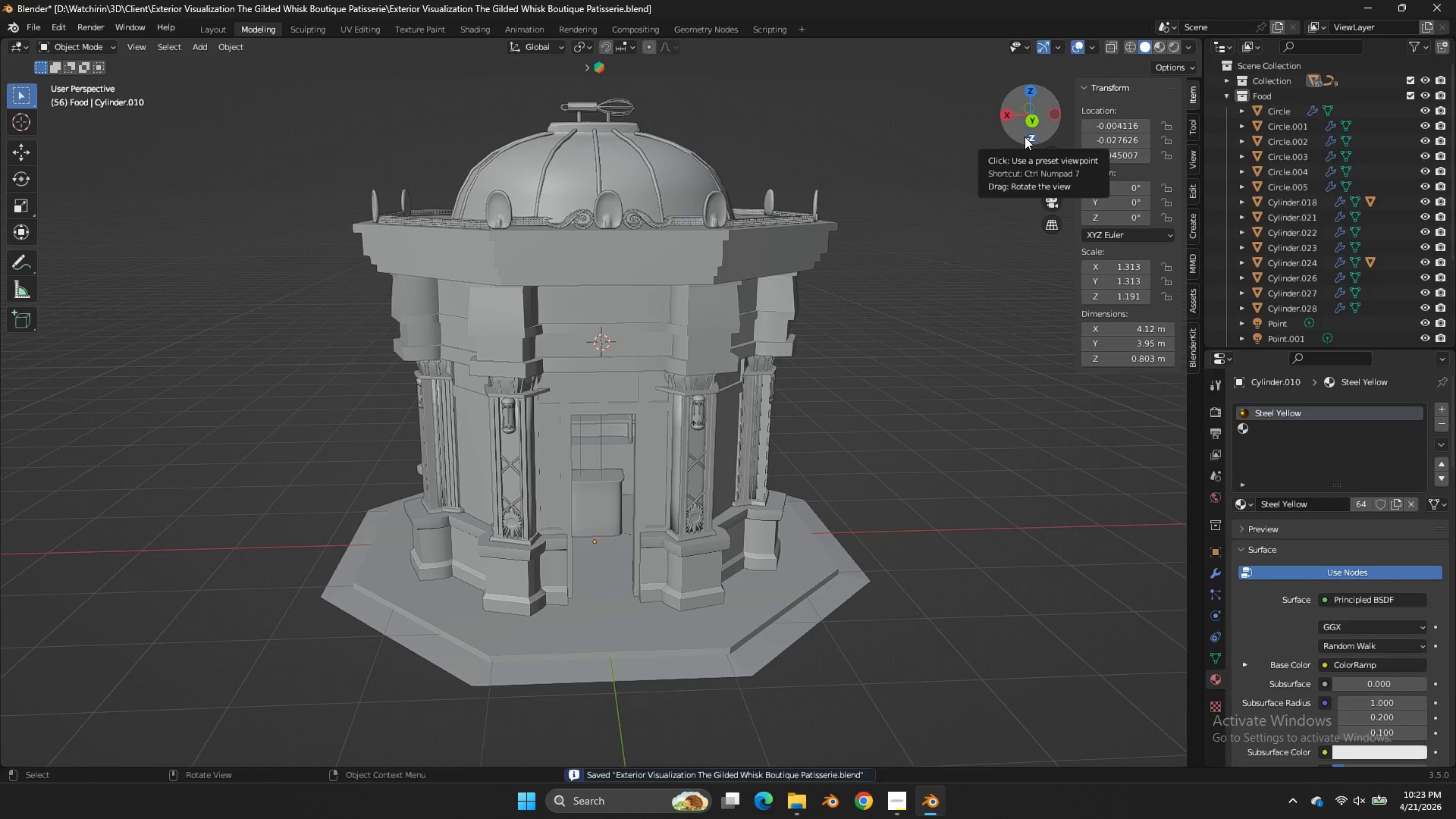 
scroll: coordinate [955, 193], scroll_direction: down, amount: 7.0
 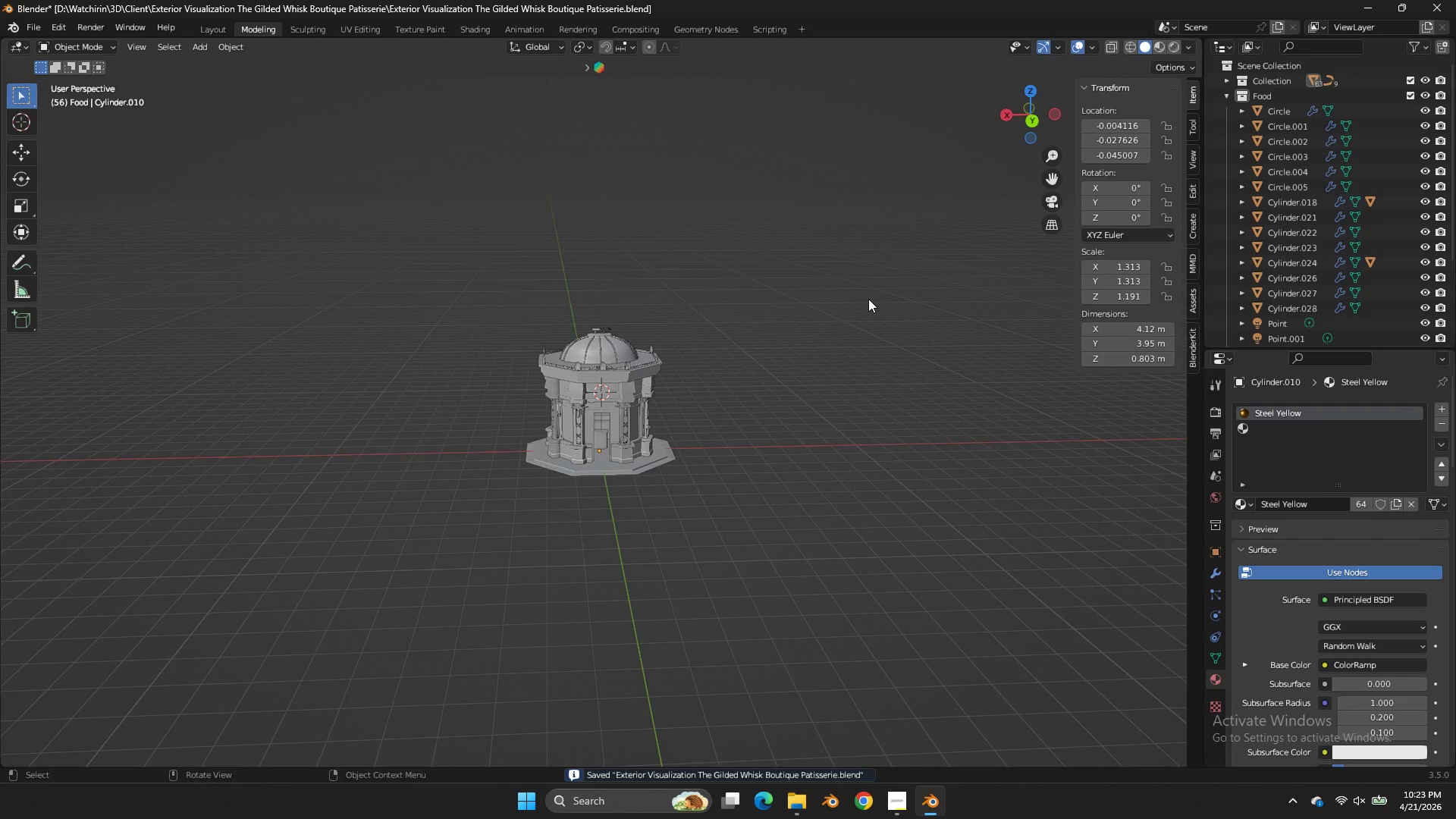 
key(Control+S)
 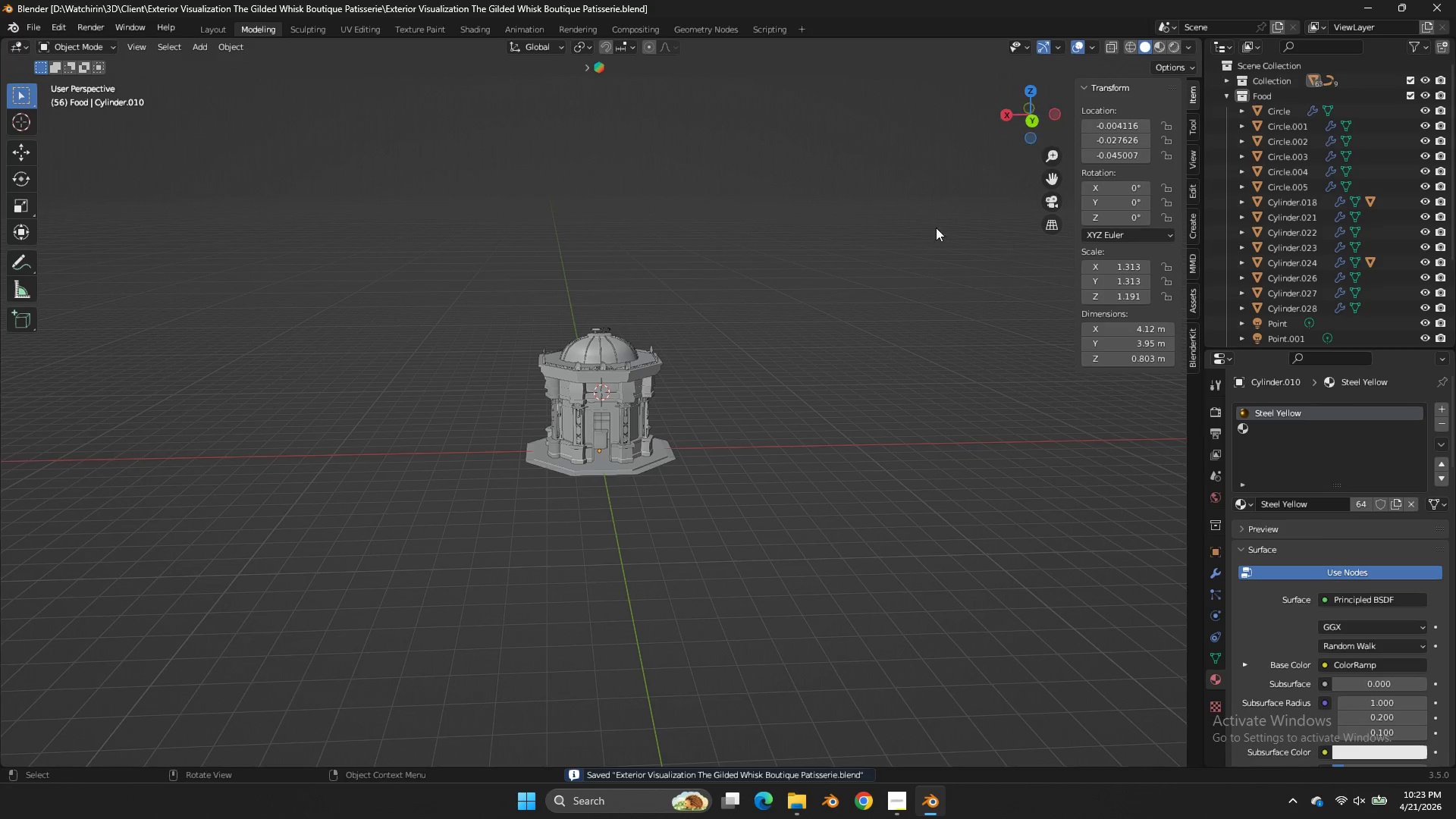 
key(Shift+ShiftLeft)
 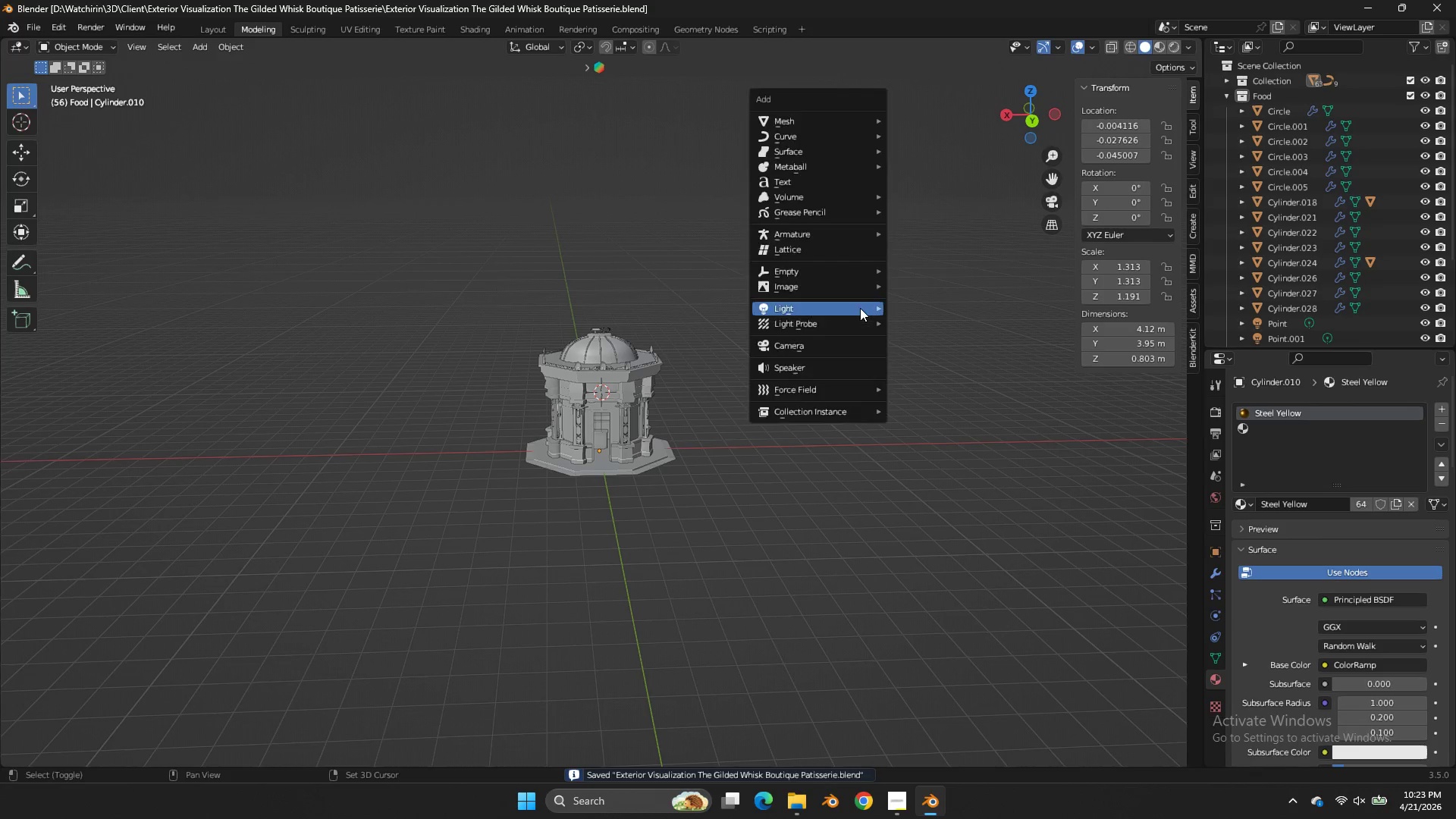 
key(Shift+A)
 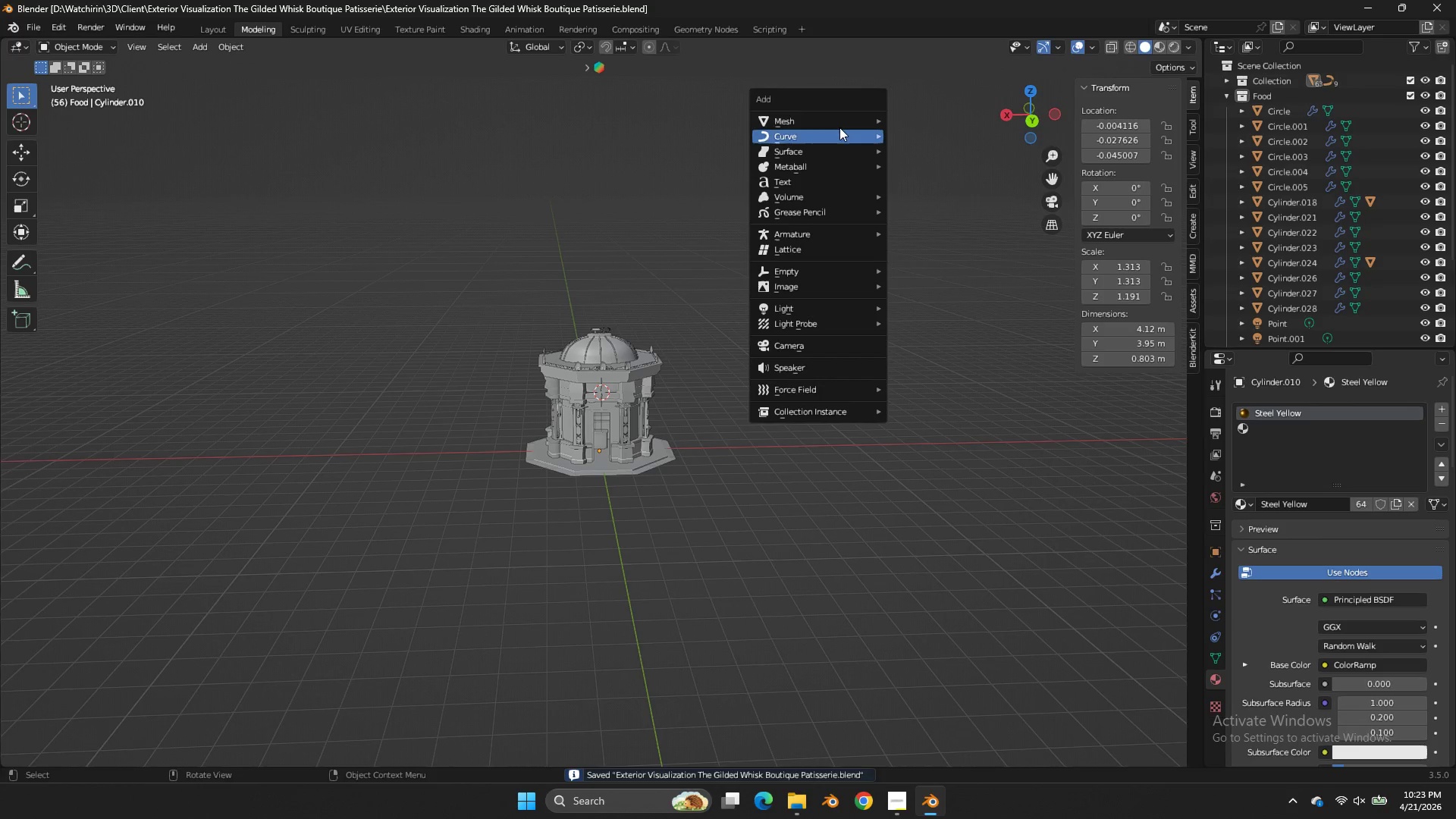 
left_click([838, 125])
 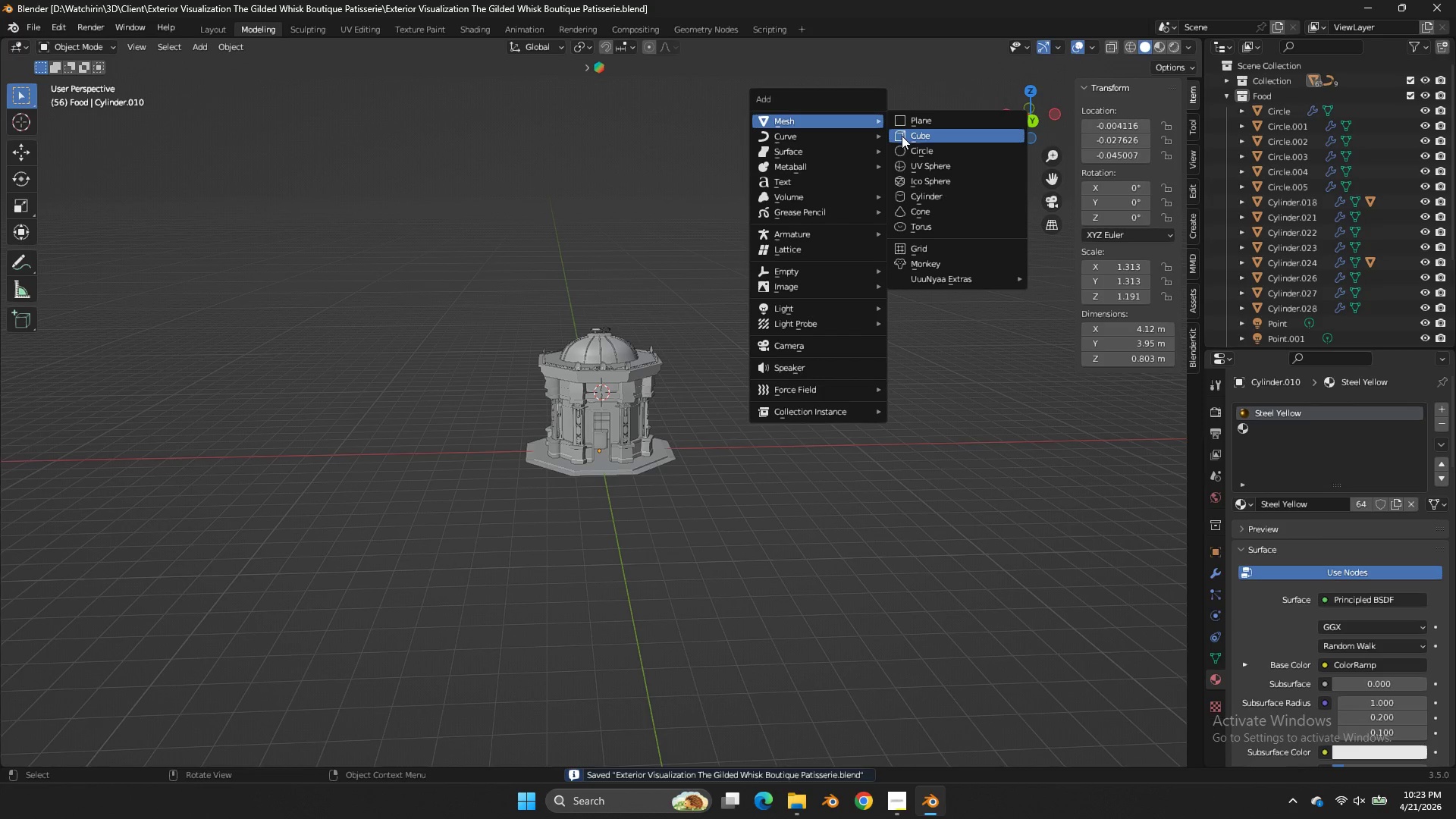 
left_click([902, 136])
 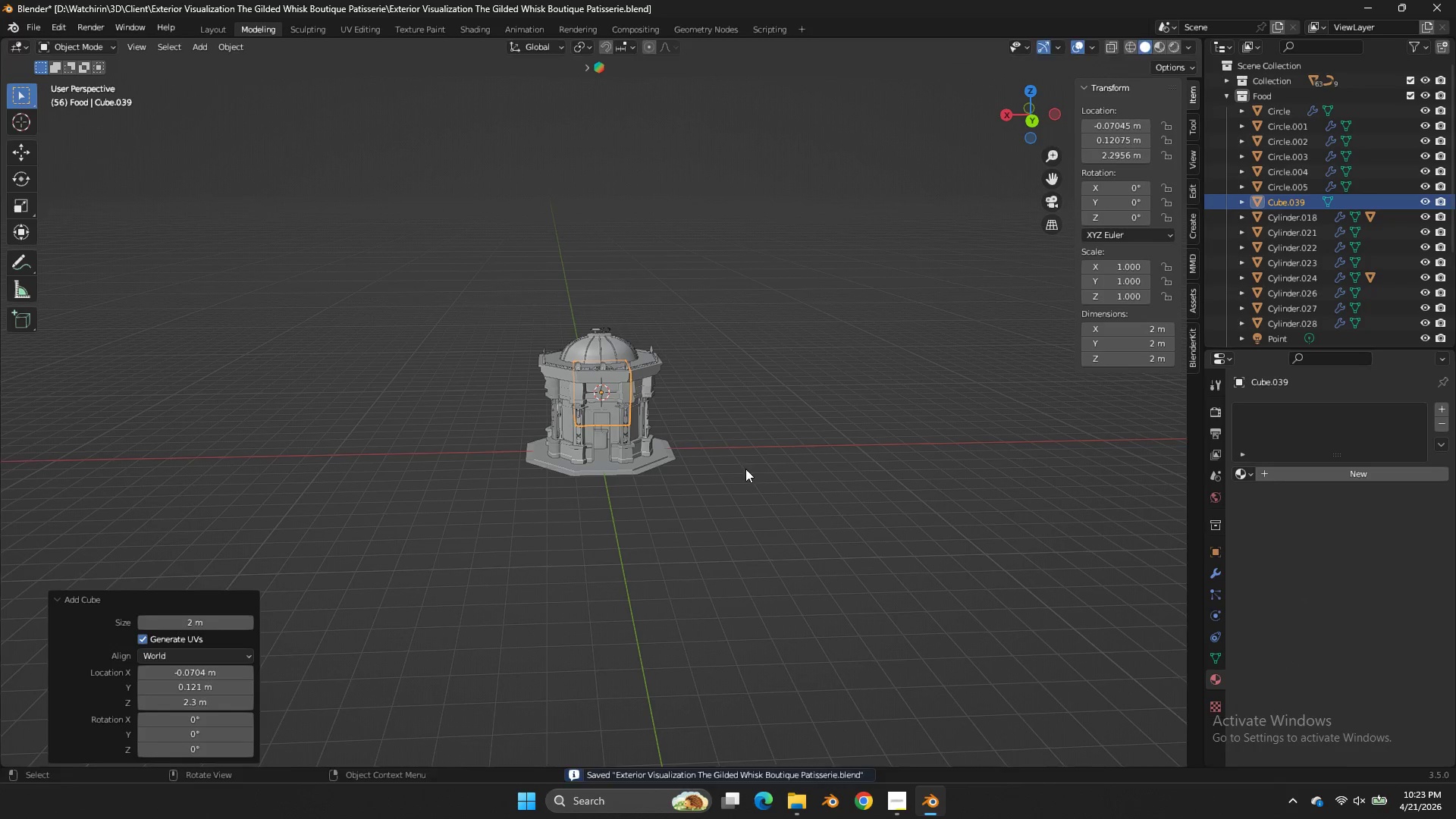 
type(gz)
 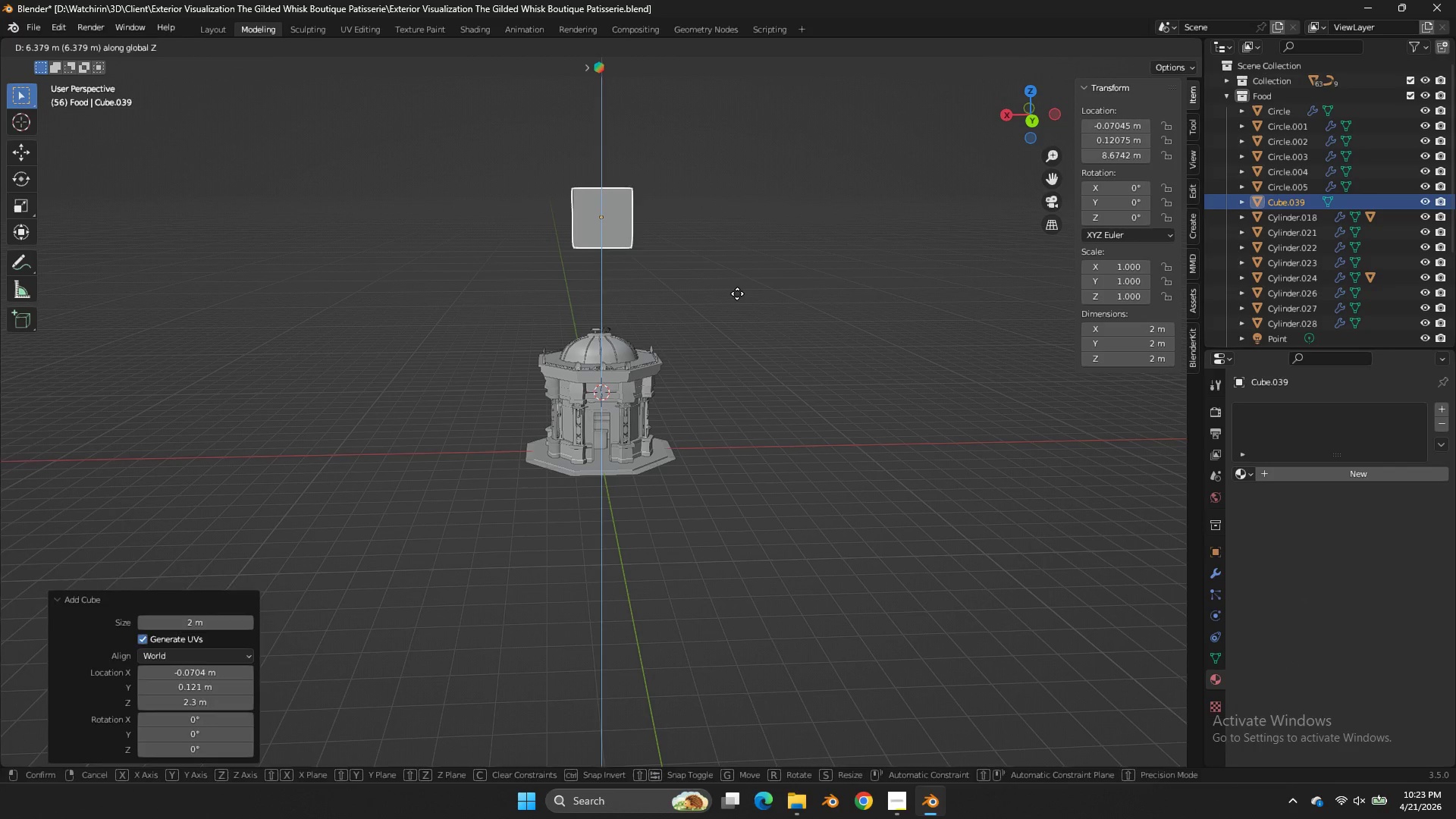 
left_click([737, 293])
 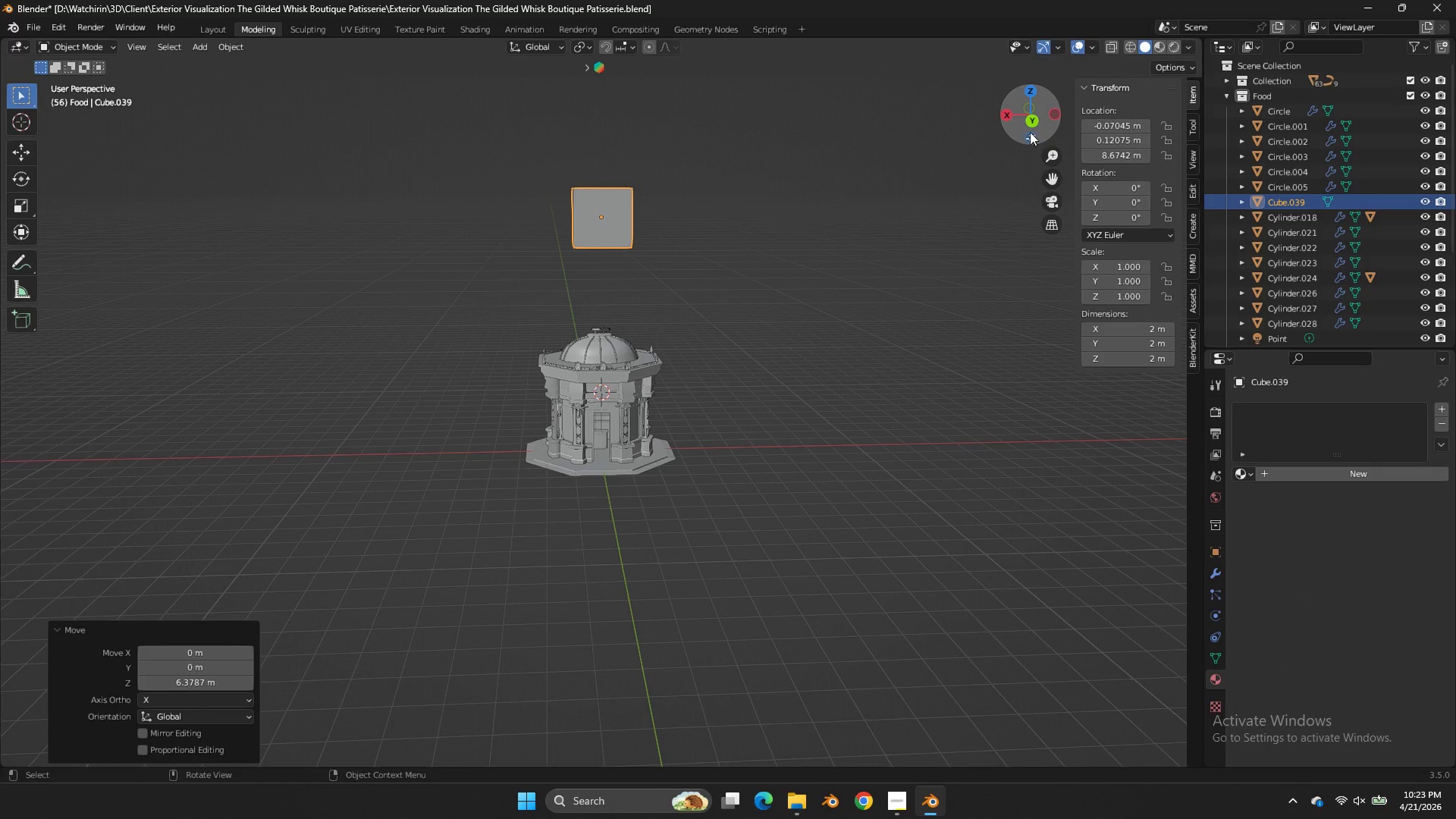 
left_click([1029, 127])
 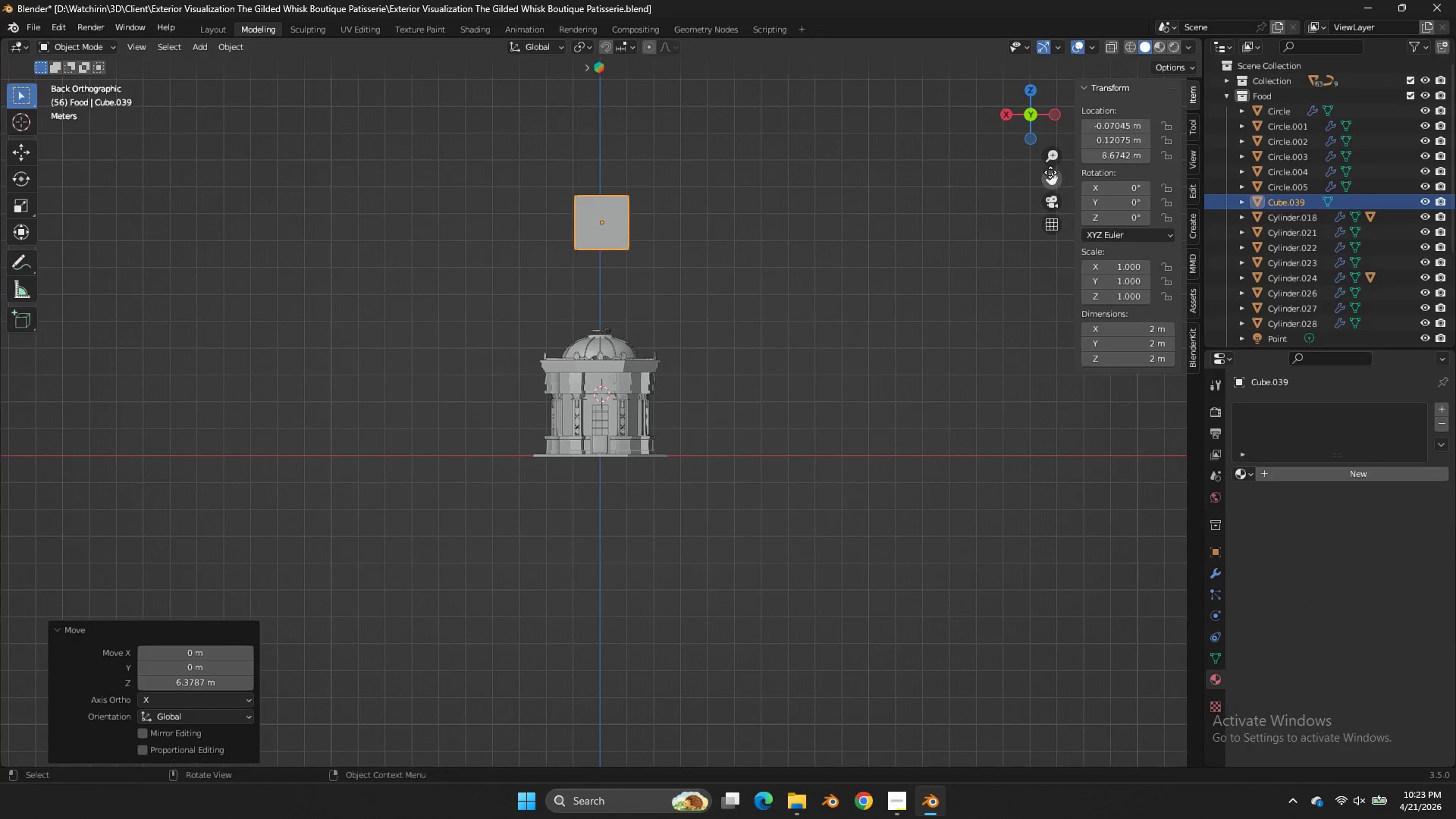 
left_click_drag(start_coordinate=[1052, 172], to_coordinate=[1087, 277])
 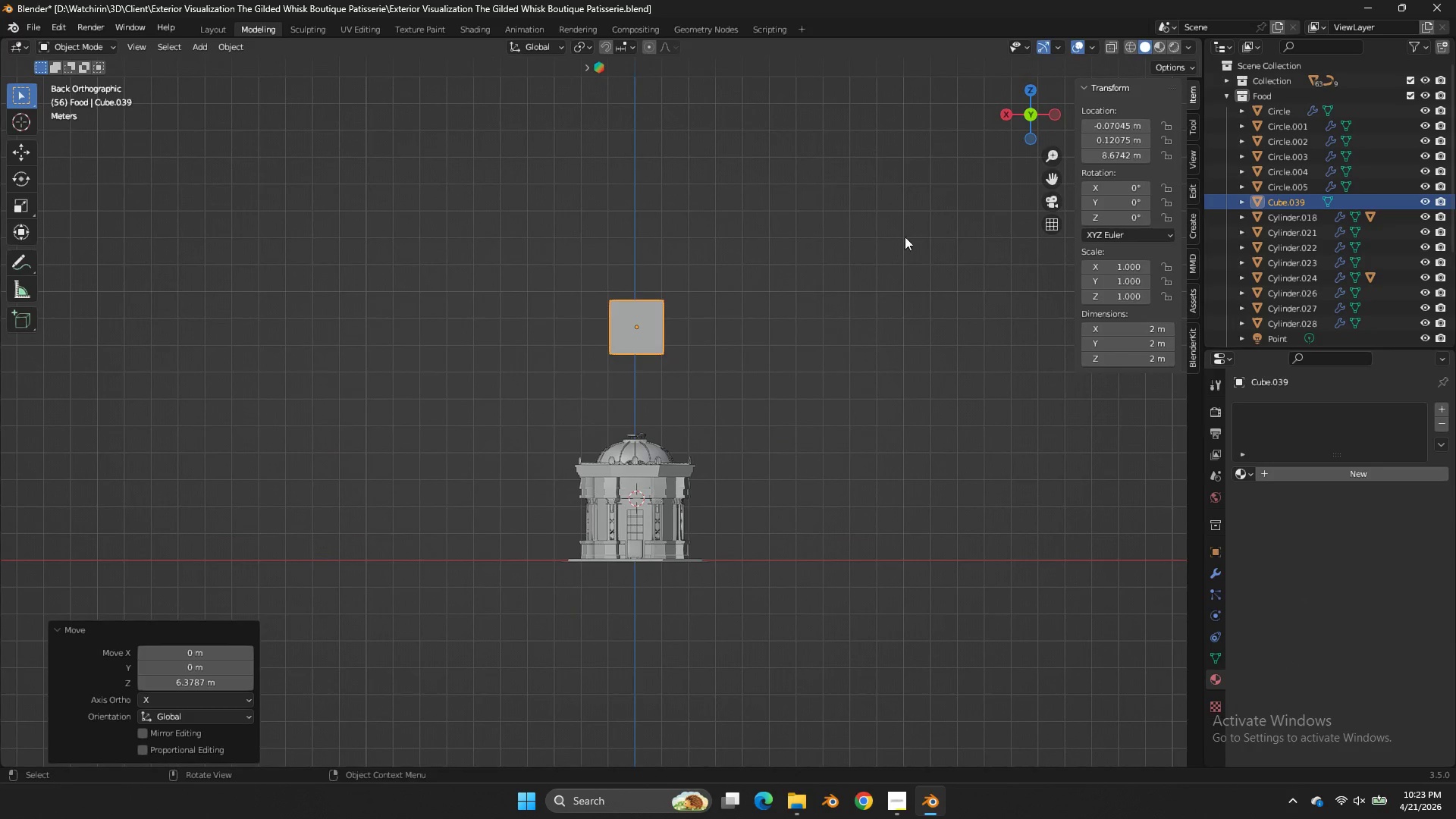 
key(S)
 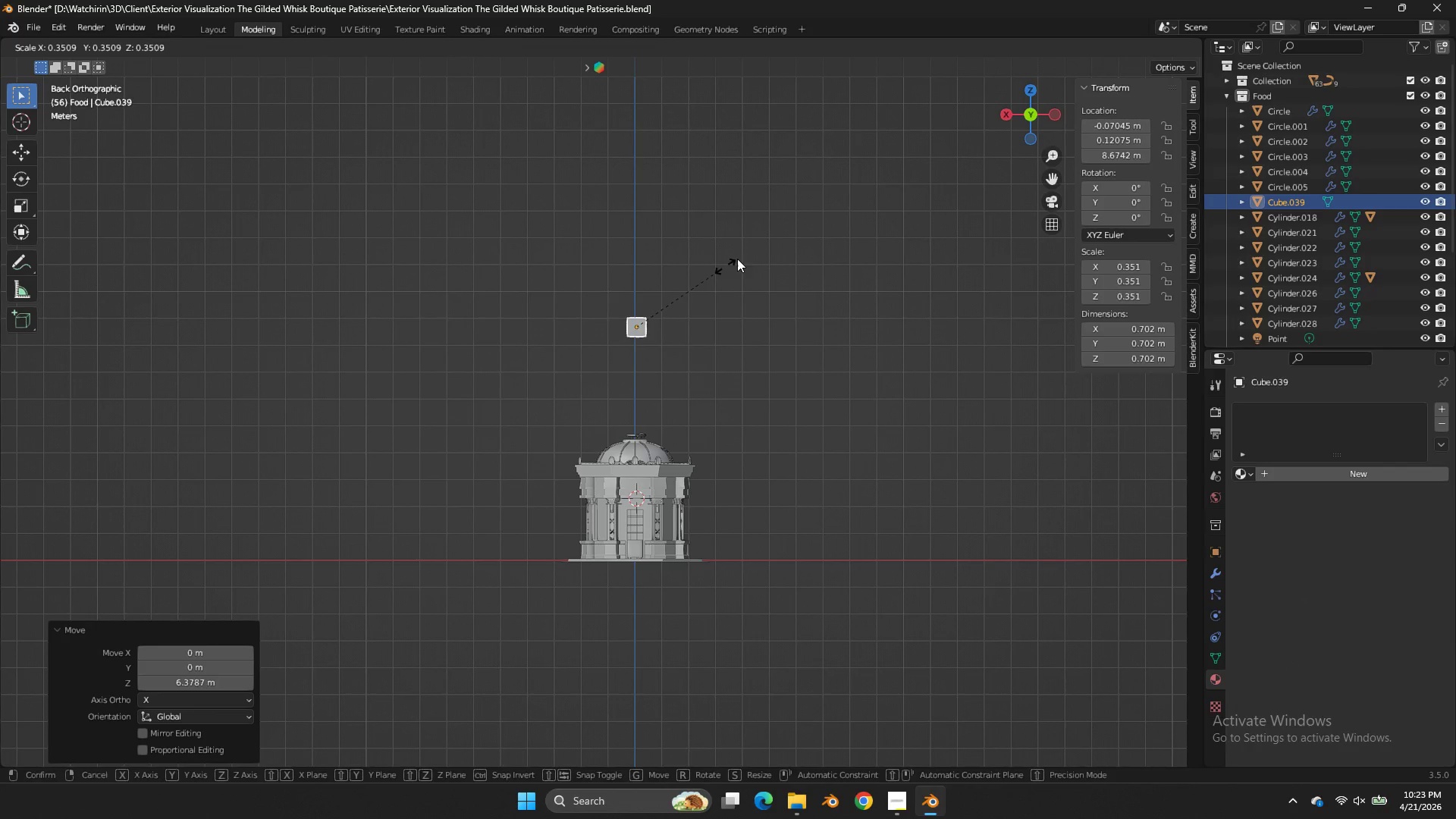 
left_click([890, 197])
 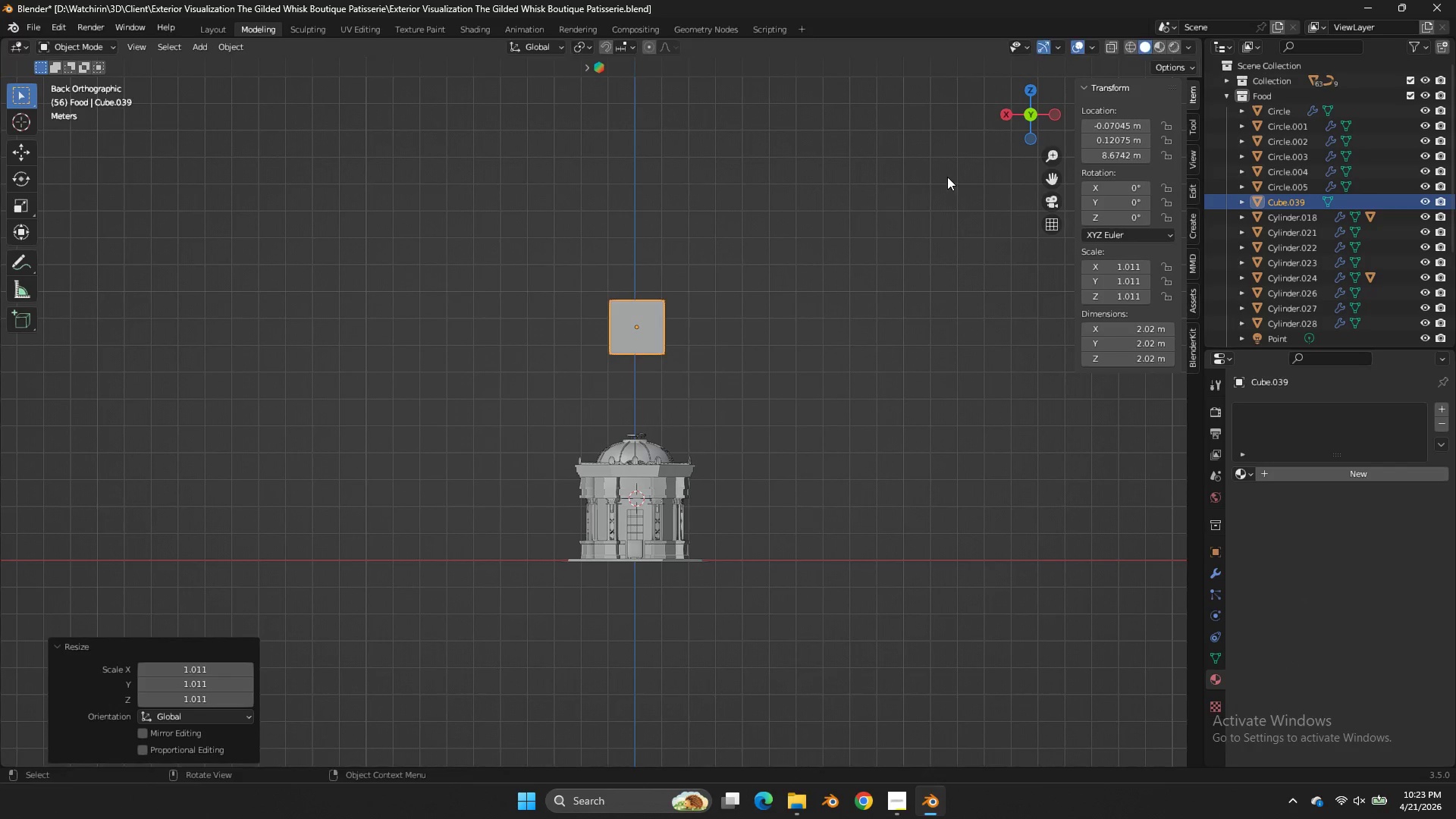 
key(S)
 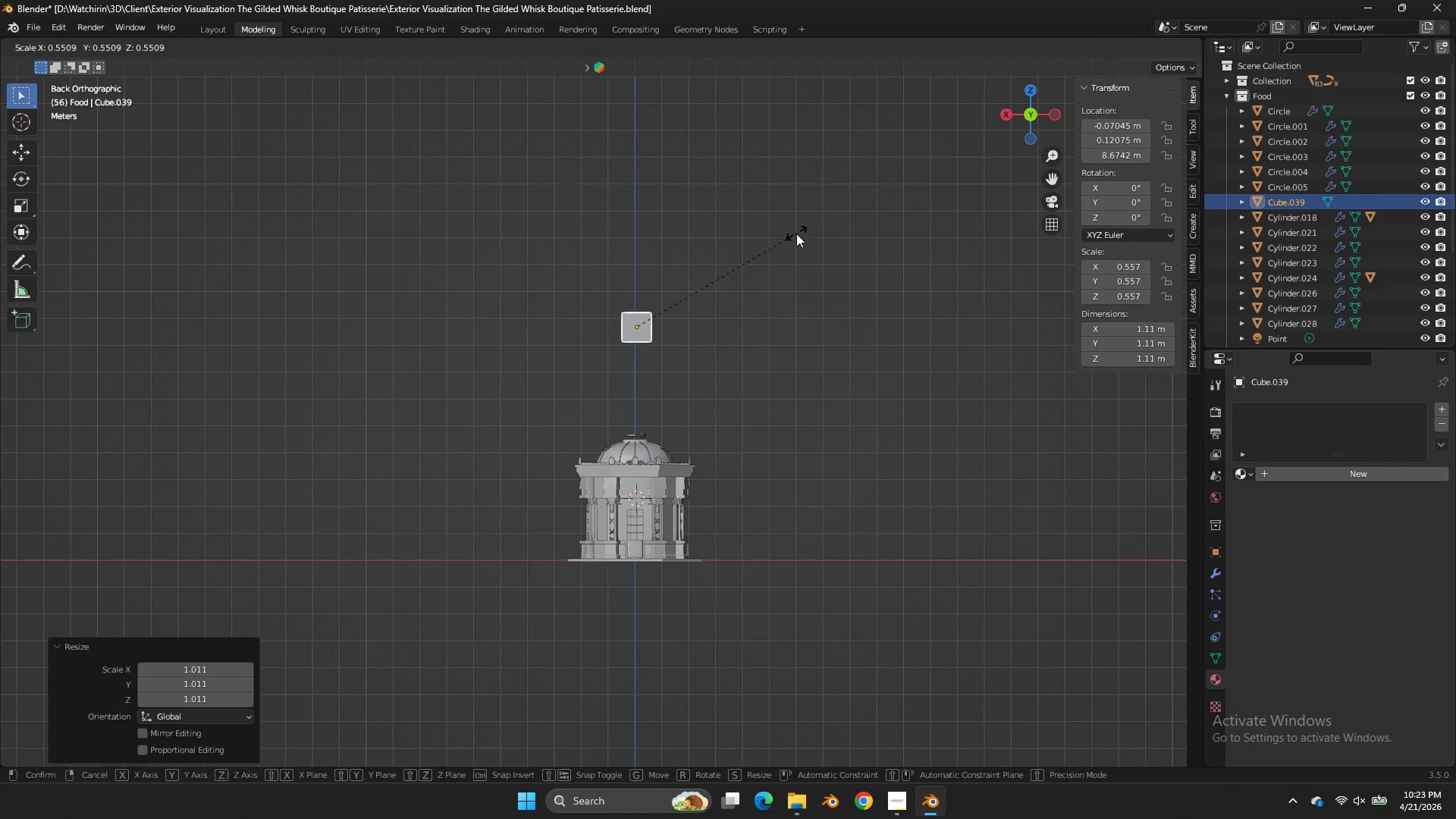 
left_click_drag(start_coordinate=[796, 234], to_coordinate=[801, 232])
 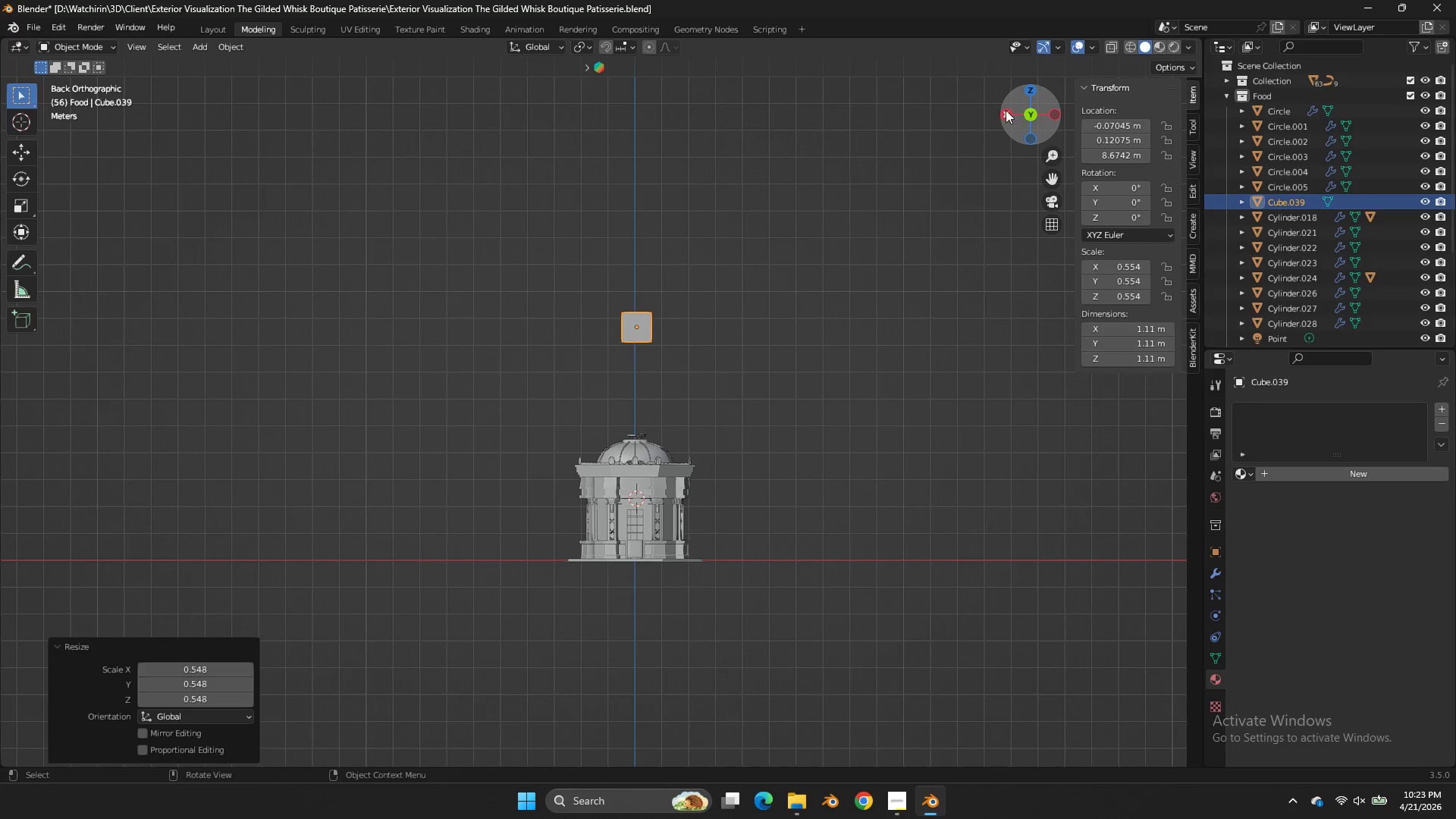 
left_click([1006, 110])
 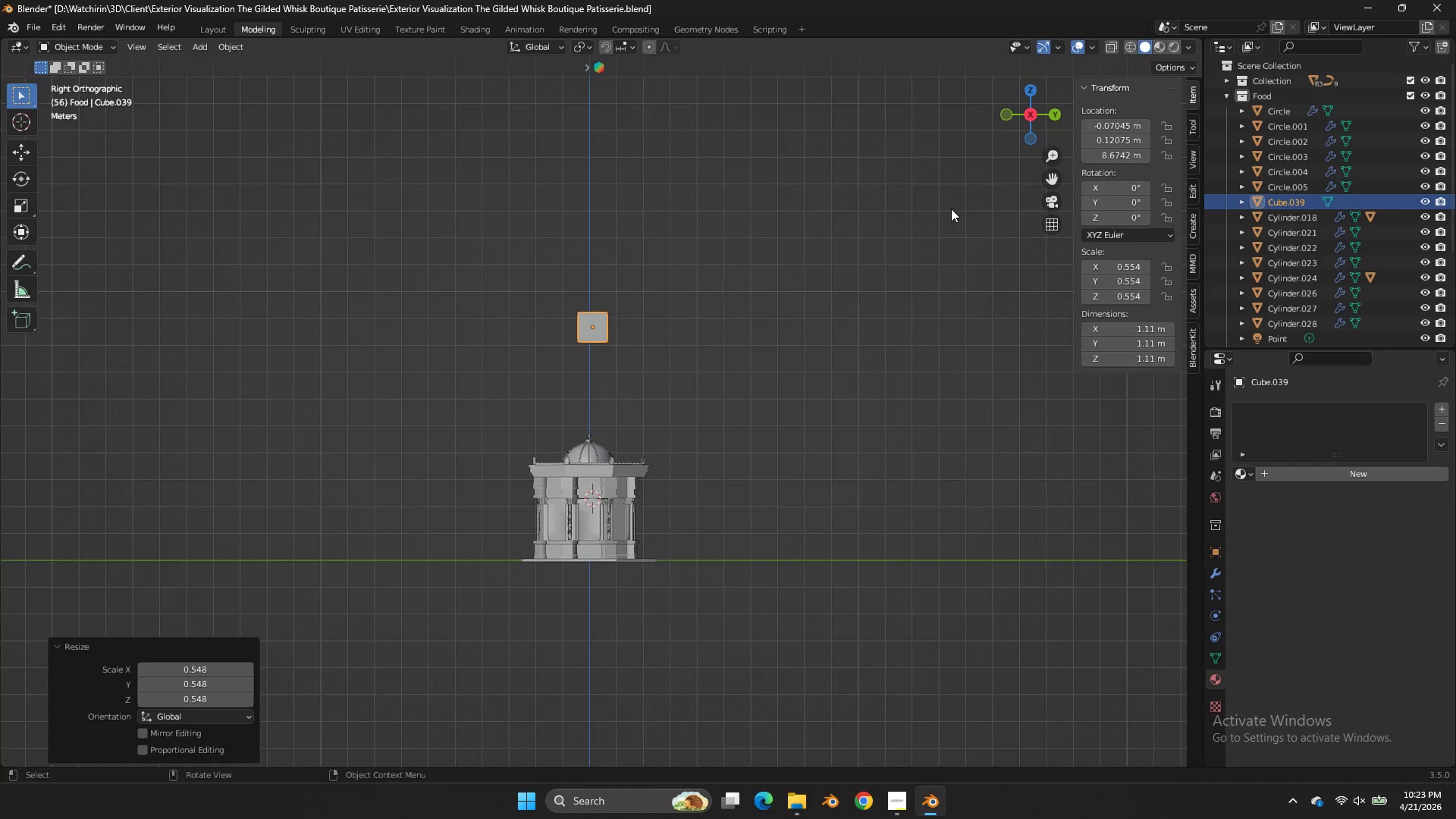 
type(sy)
 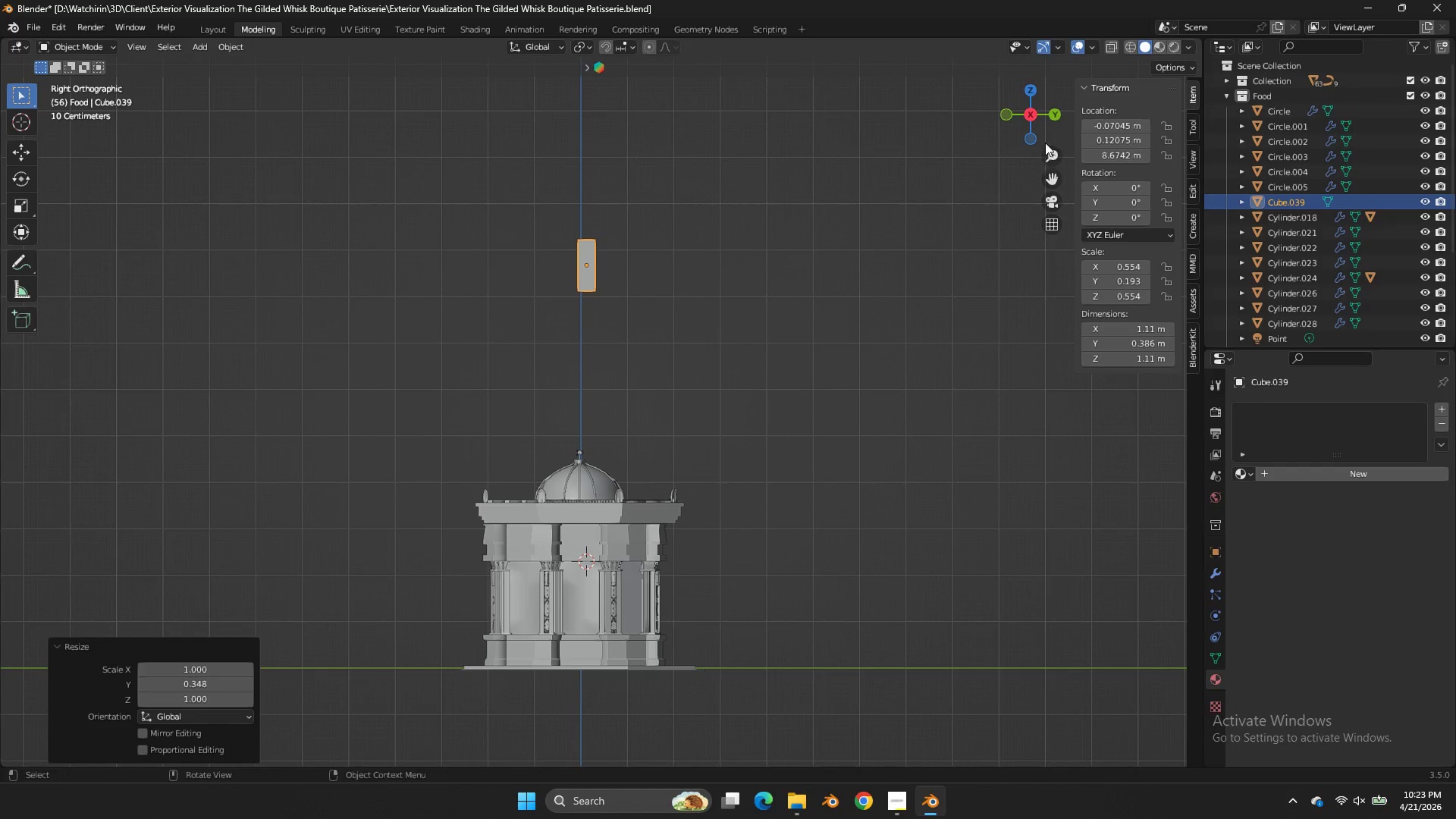 
scroll: coordinate [952, 209], scroll_direction: up, amount: 3.0
 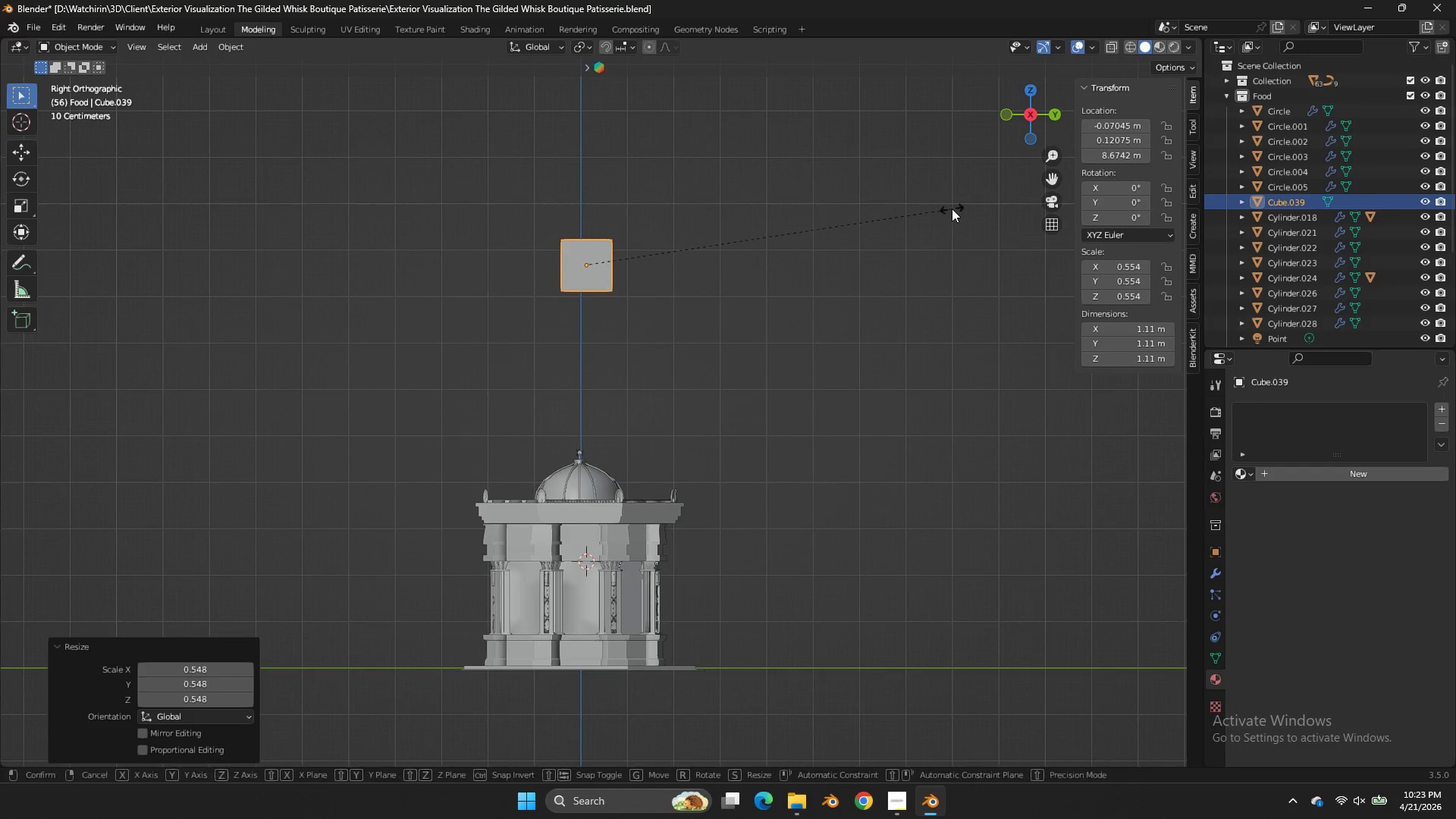 
left_click([1053, 115])
 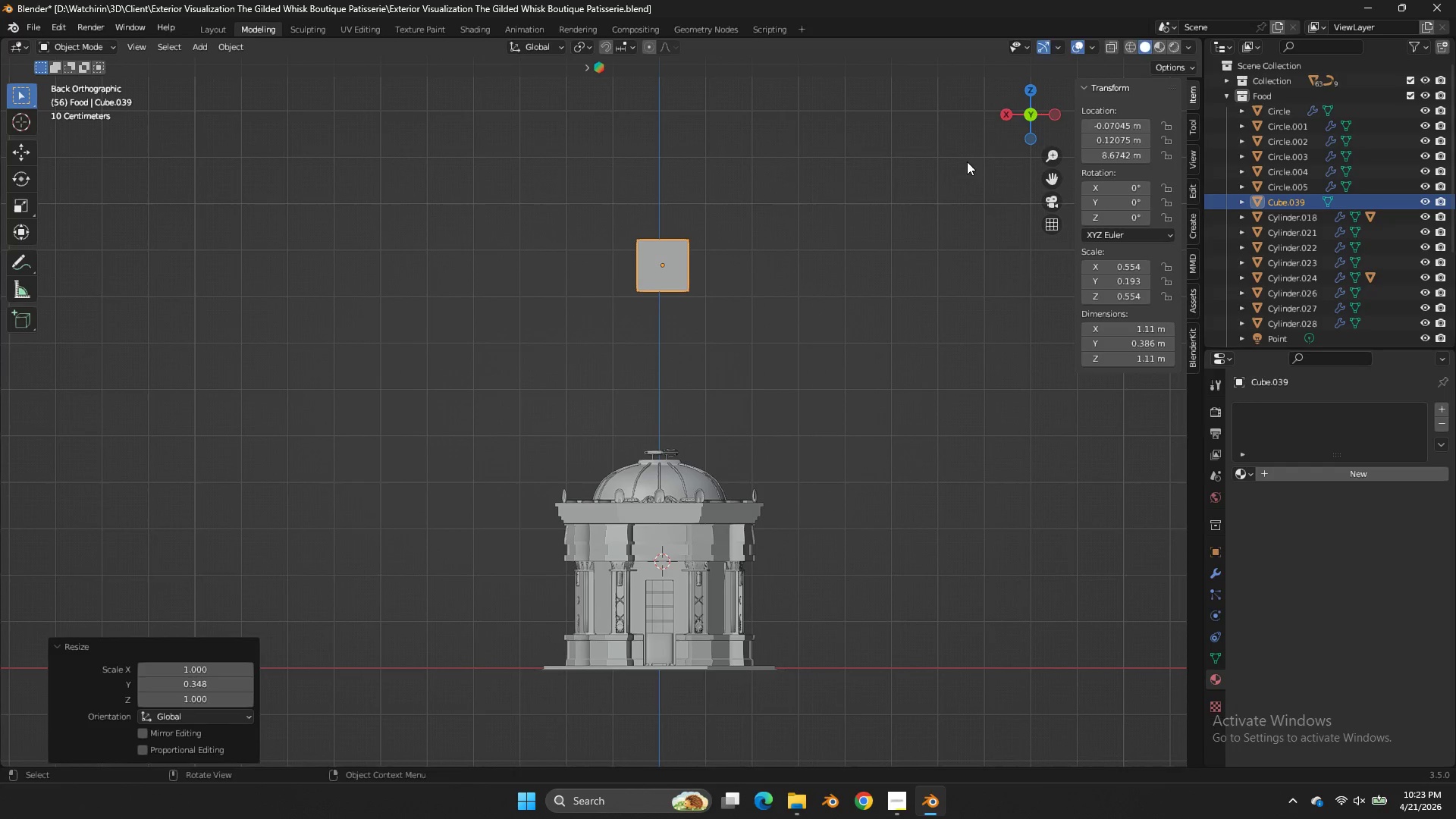 
key(S)
 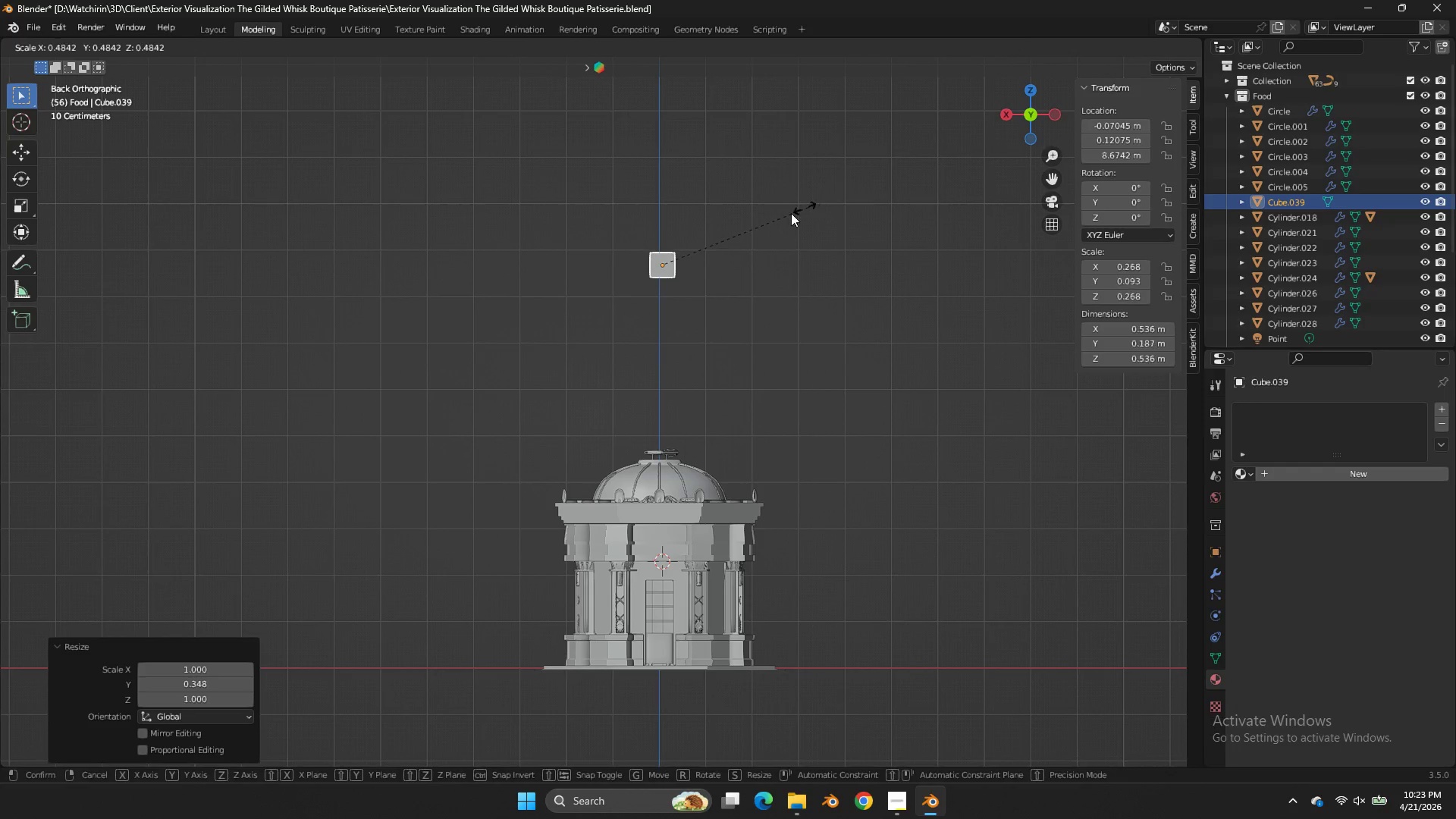 
left_click([790, 215])
 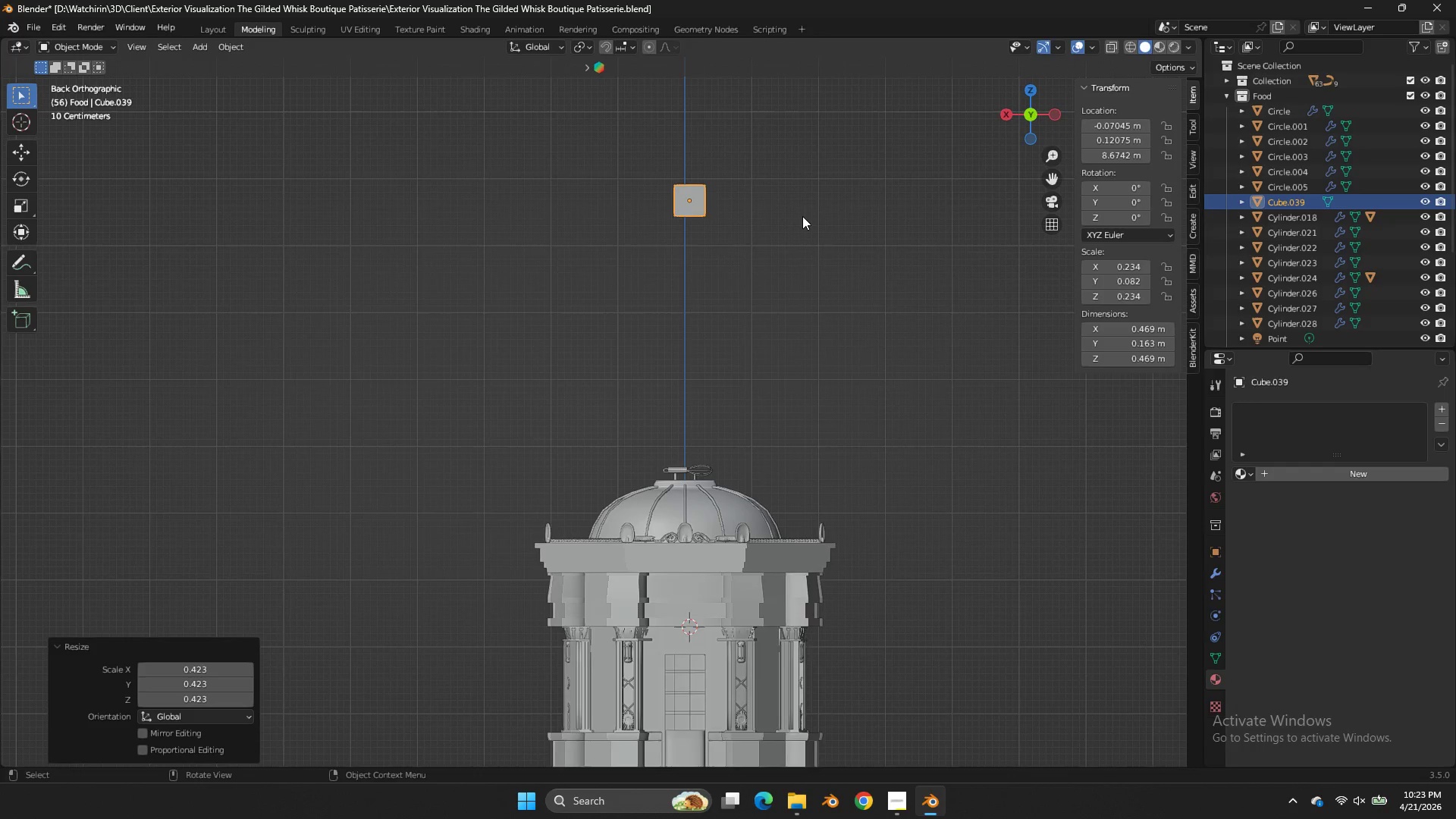 
type(sx)
 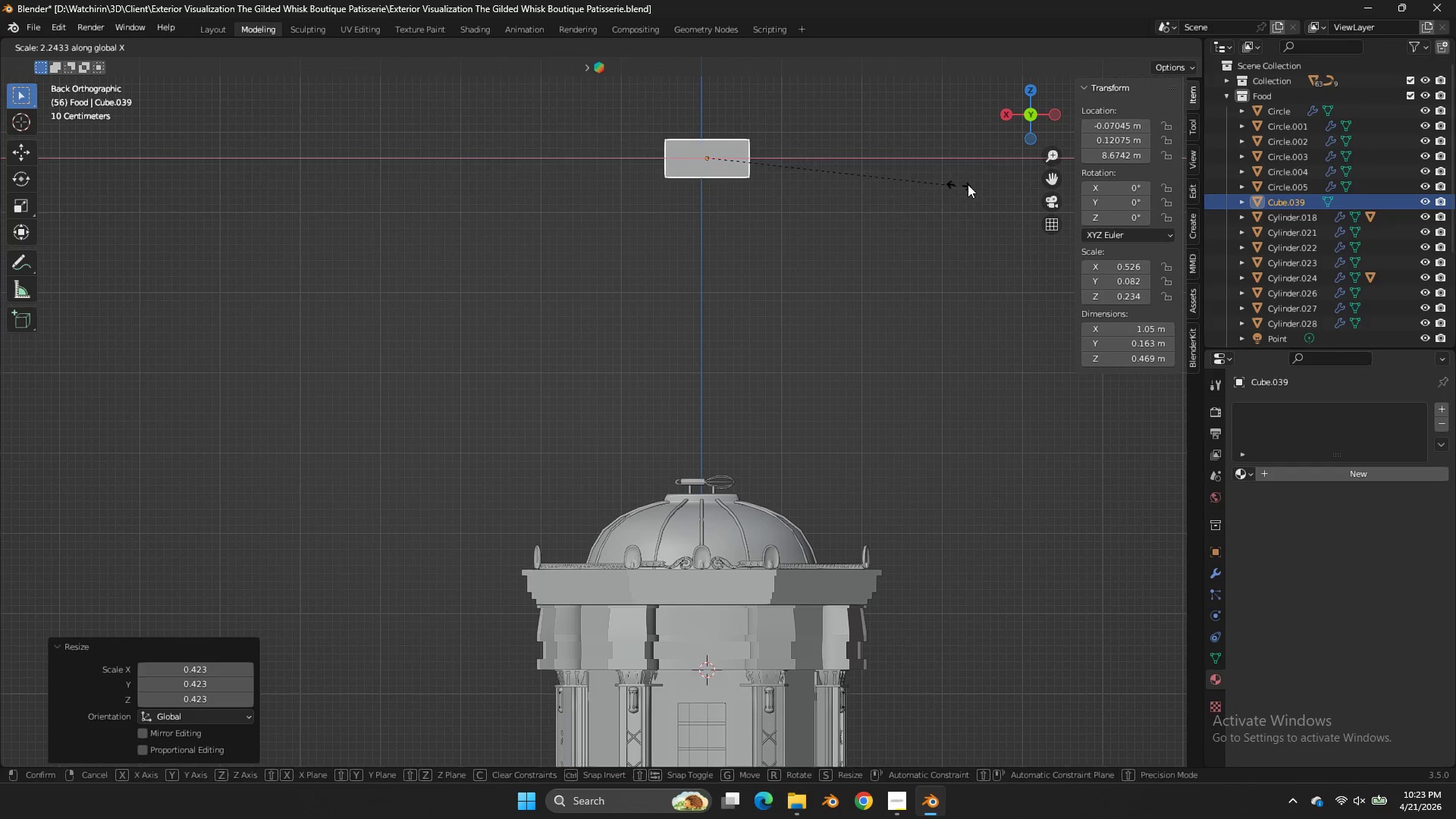 
scroll: coordinate [802, 216], scroll_direction: up, amount: 3.0
 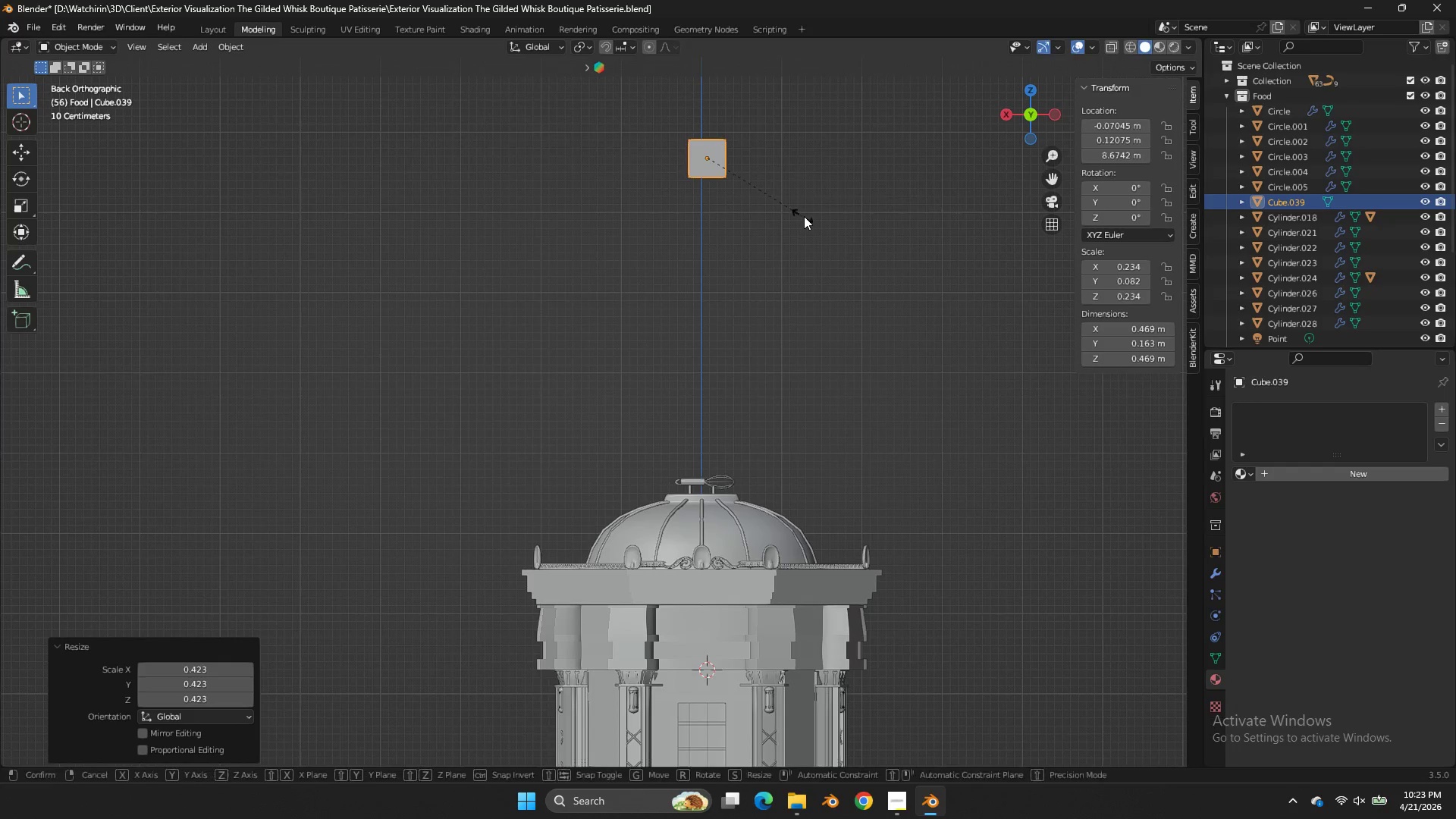 
left_click([977, 183])
 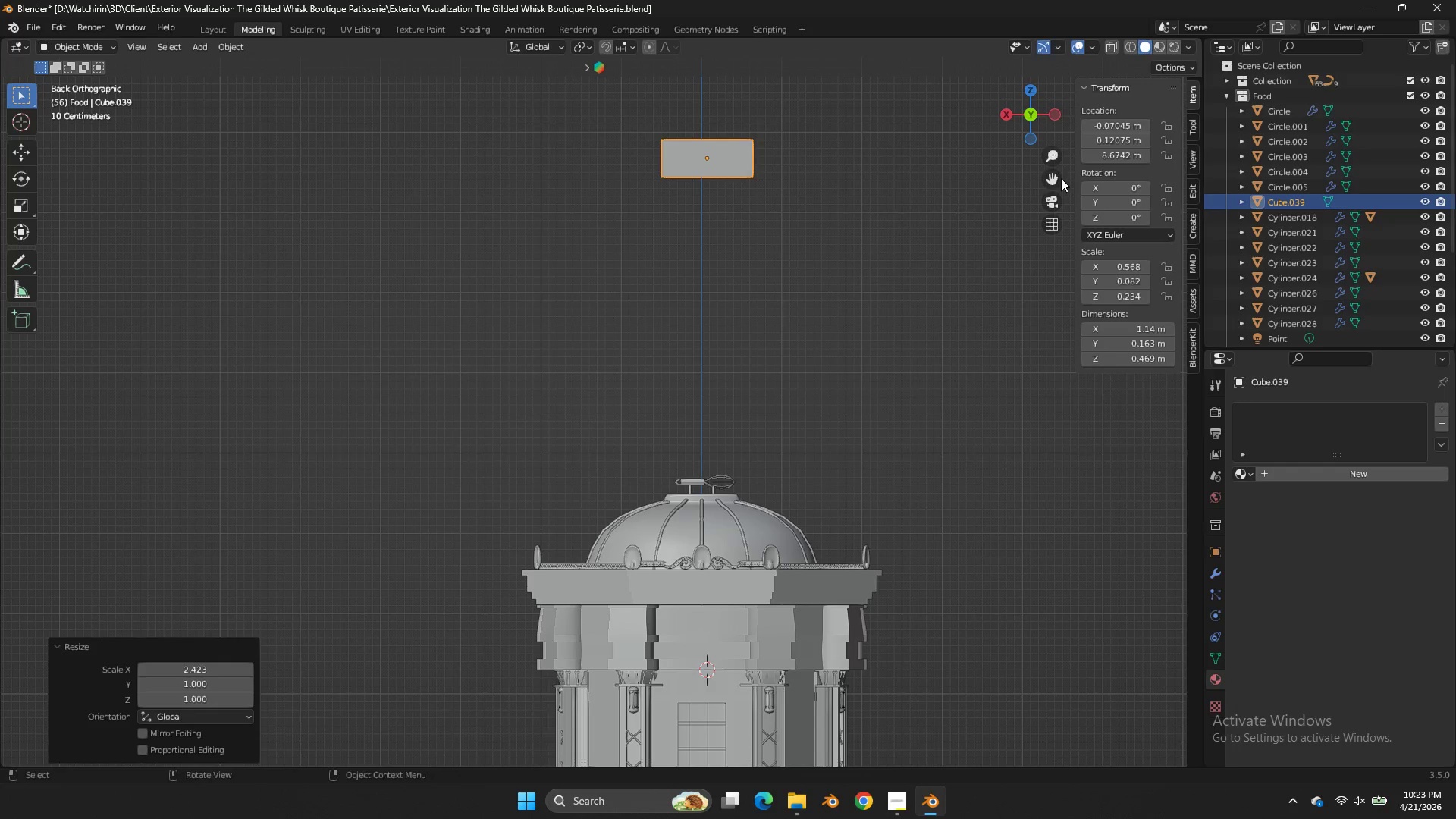 
left_click([1058, 178])
 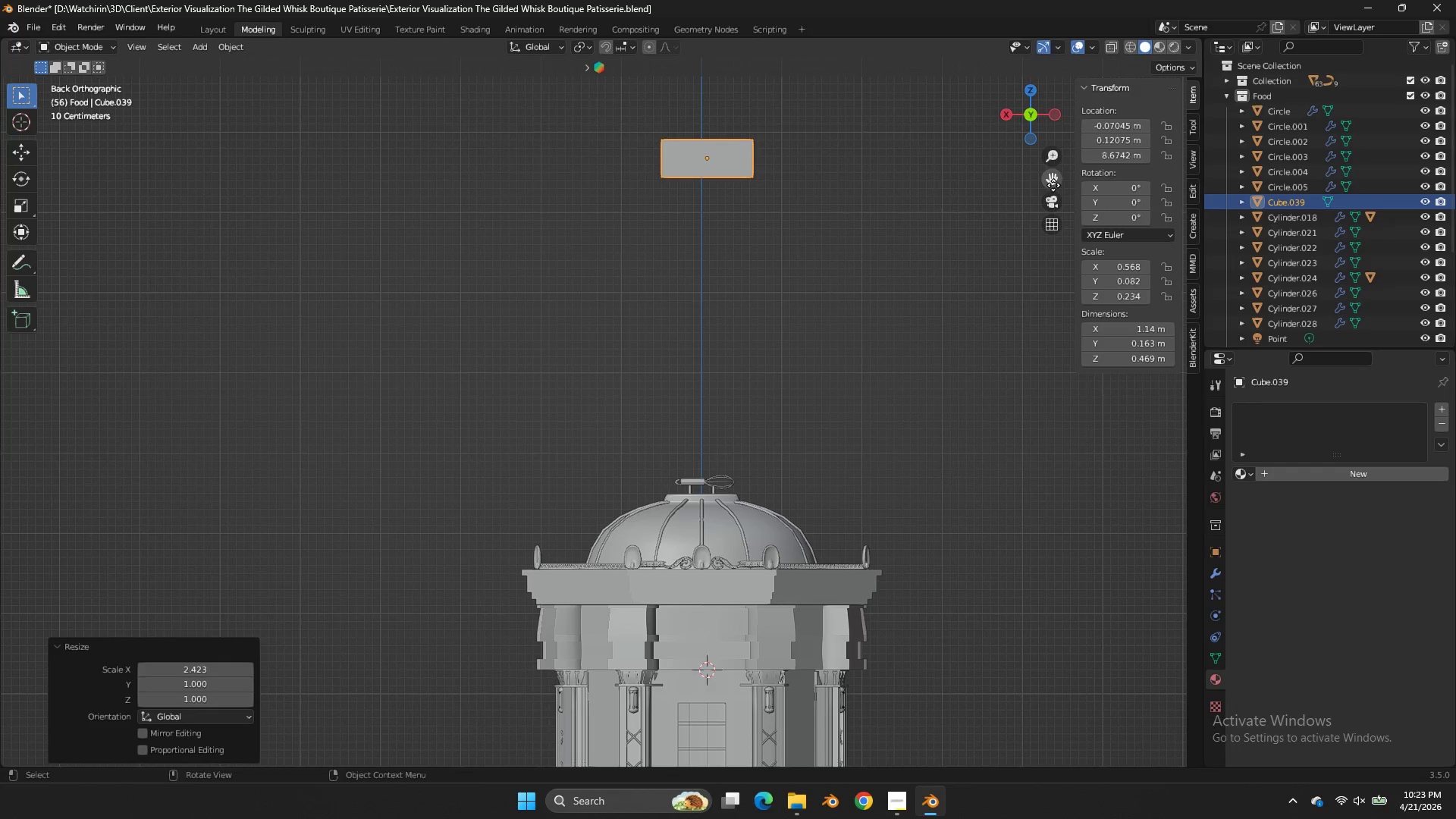 
left_click_drag(start_coordinate=[1058, 178], to_coordinate=[939, 302])
 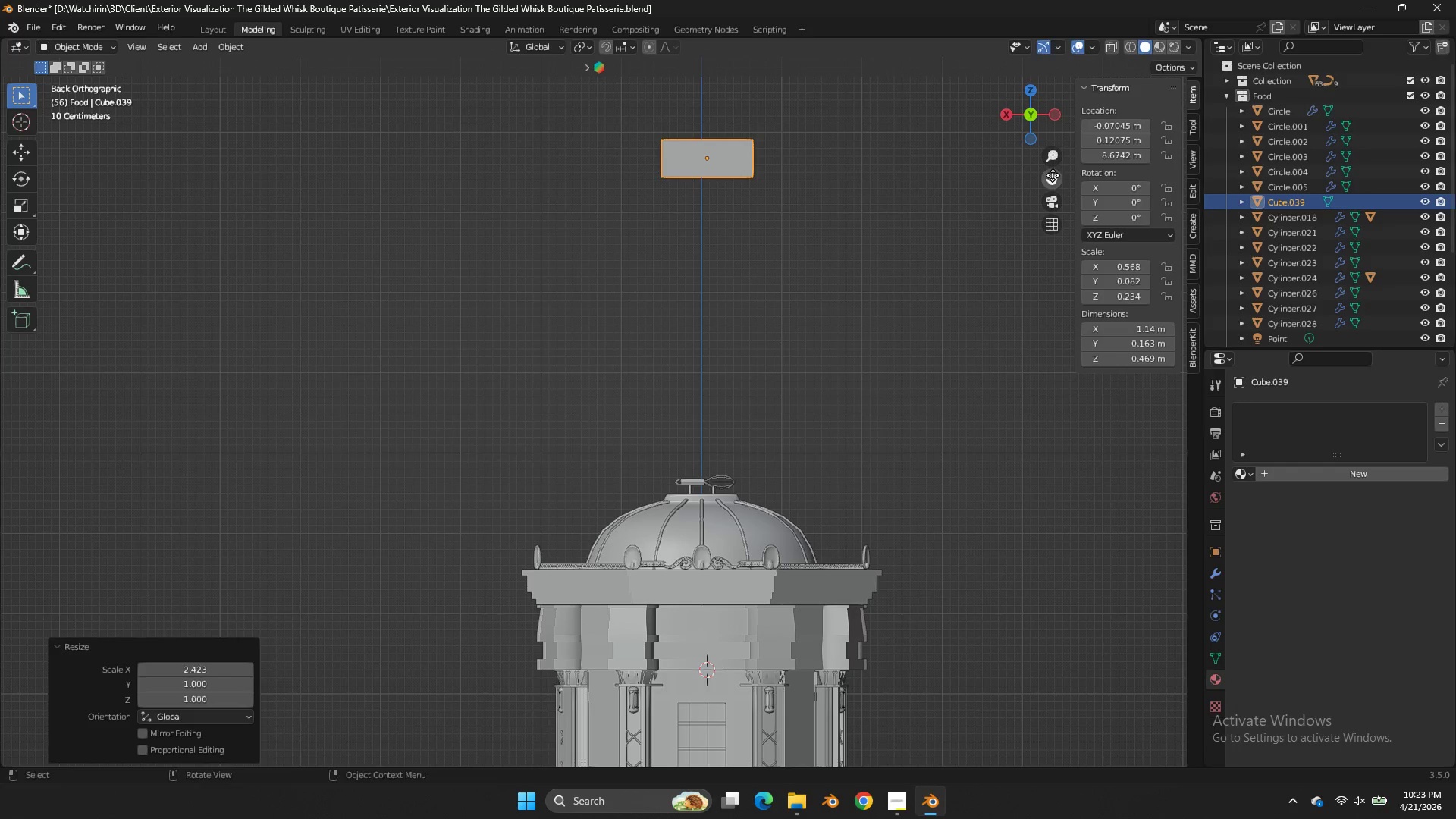 
left_click_drag(start_coordinate=[1053, 173], to_coordinate=[1012, 291])
 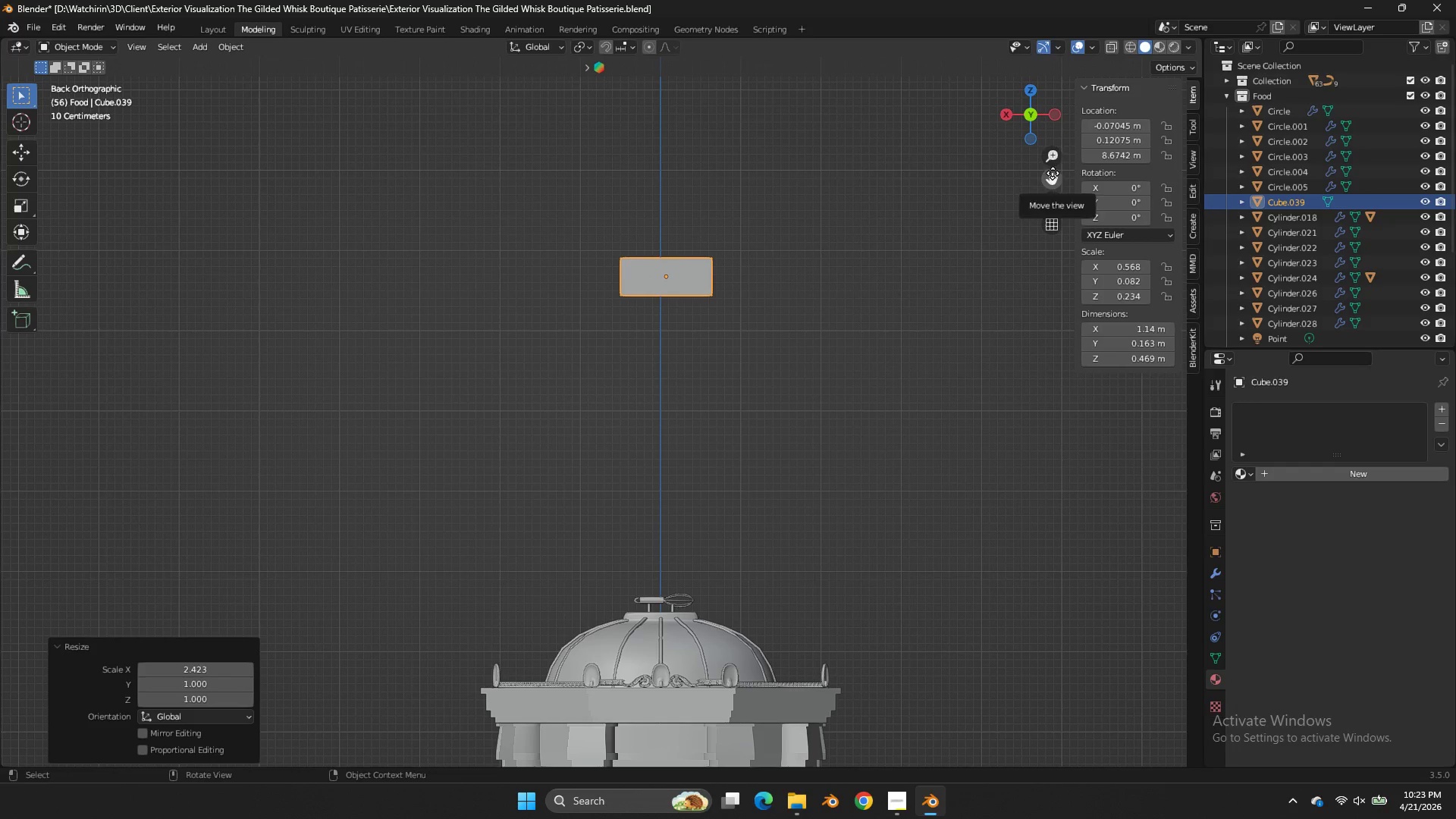 
scroll: coordinate [1040, 150], scroll_direction: up, amount: 1.0
 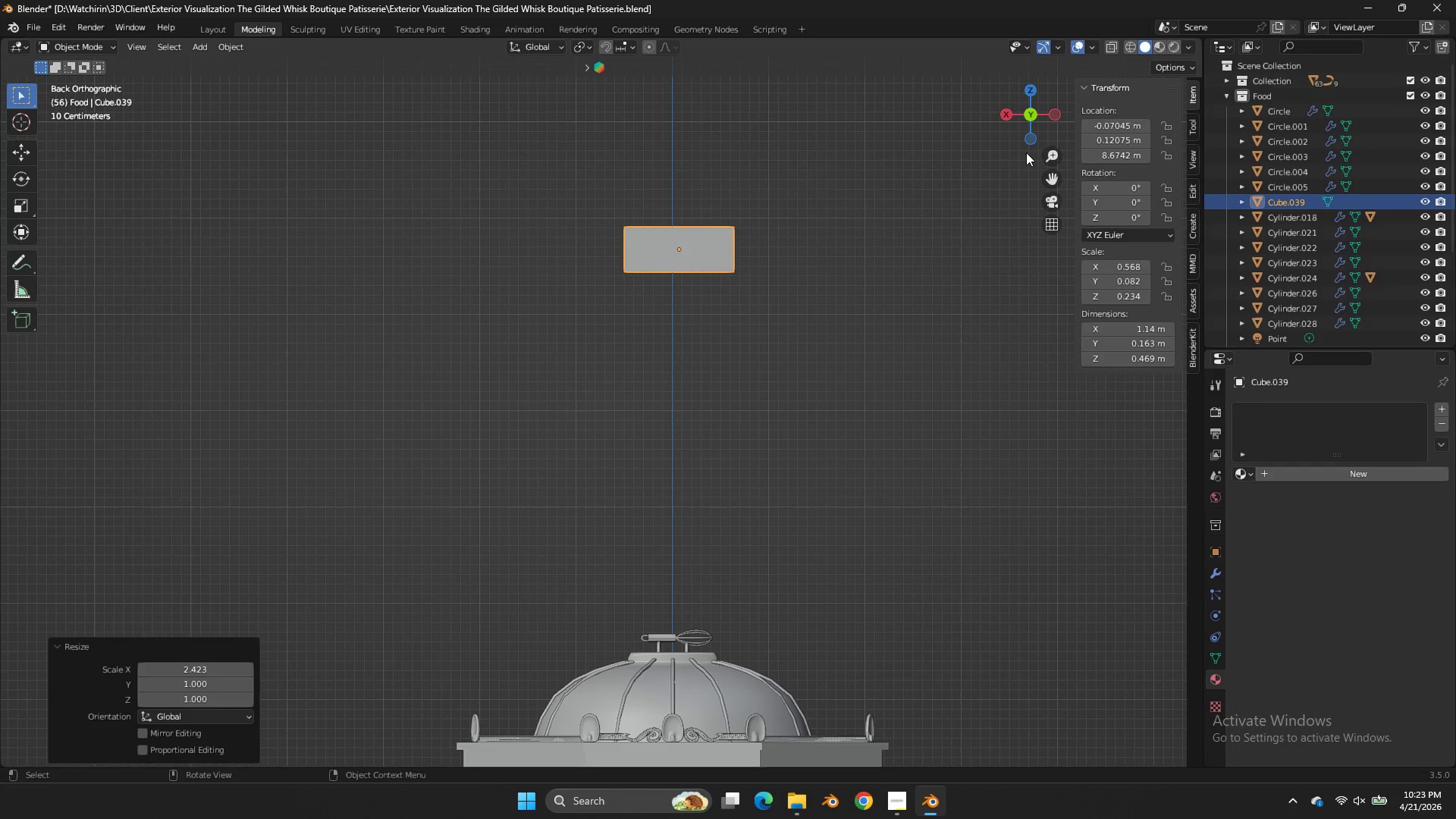 
key(Tab)
 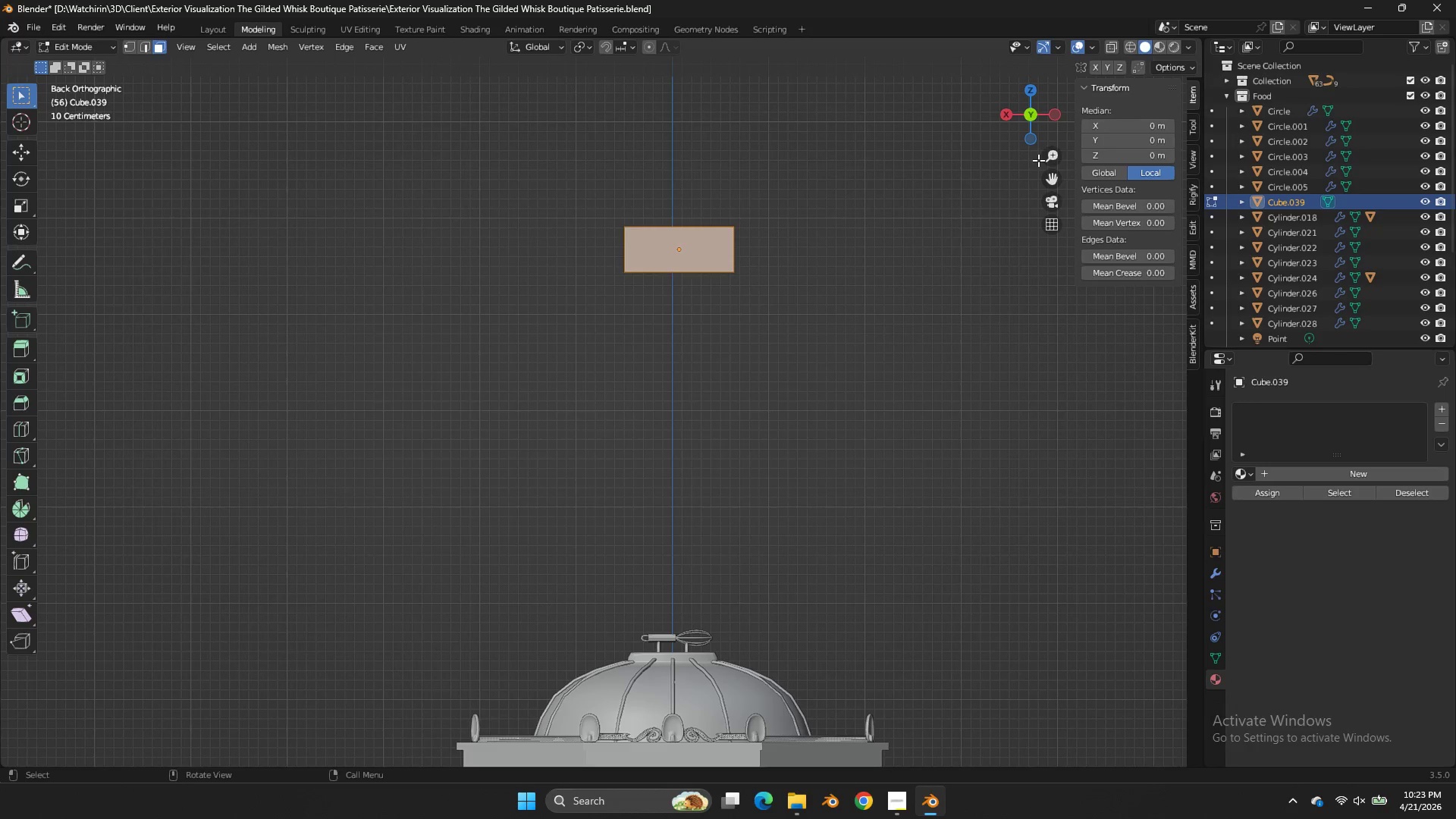 
key(A)
 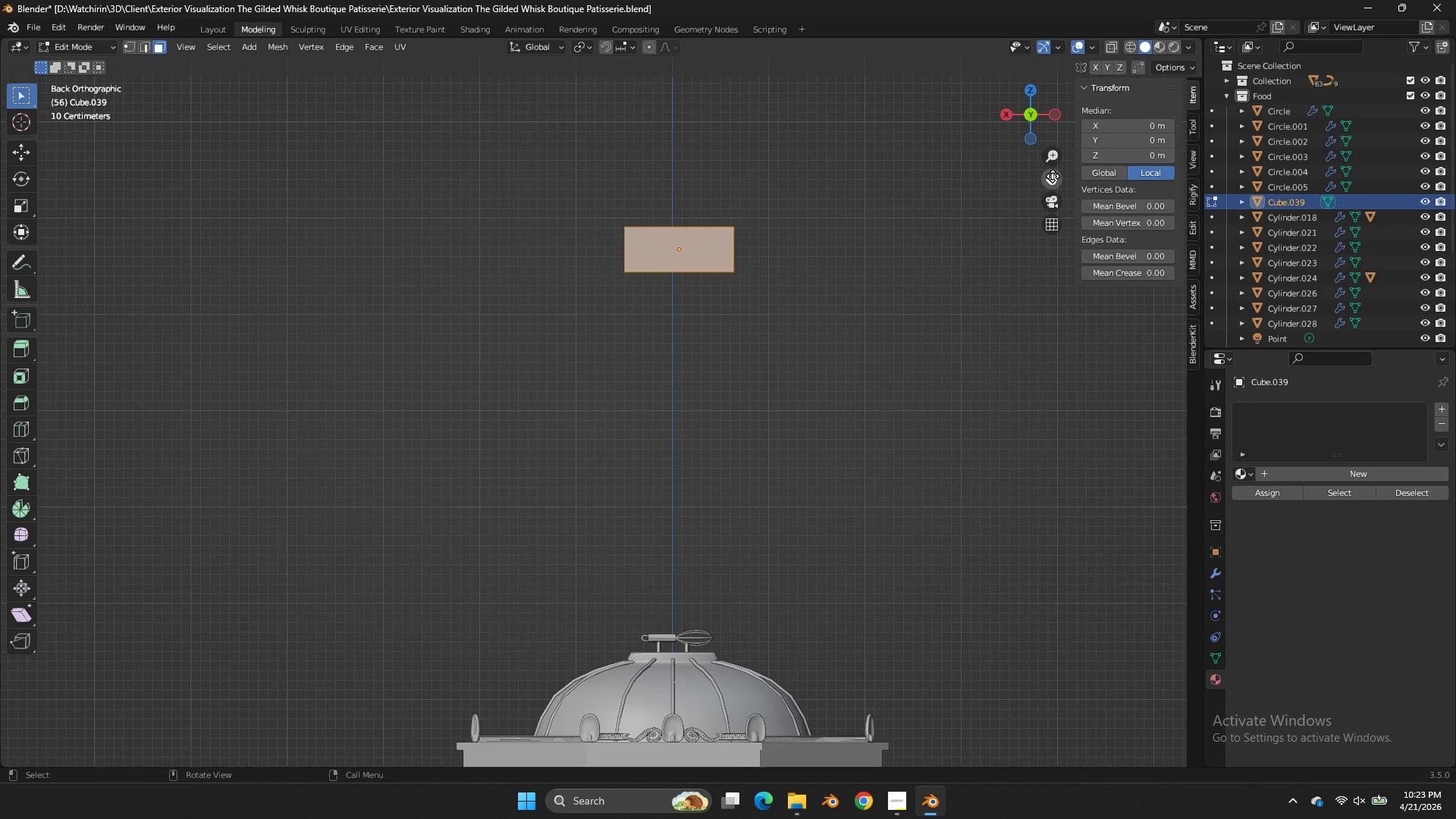 
left_click_drag(start_coordinate=[1053, 176], to_coordinate=[914, 313])
 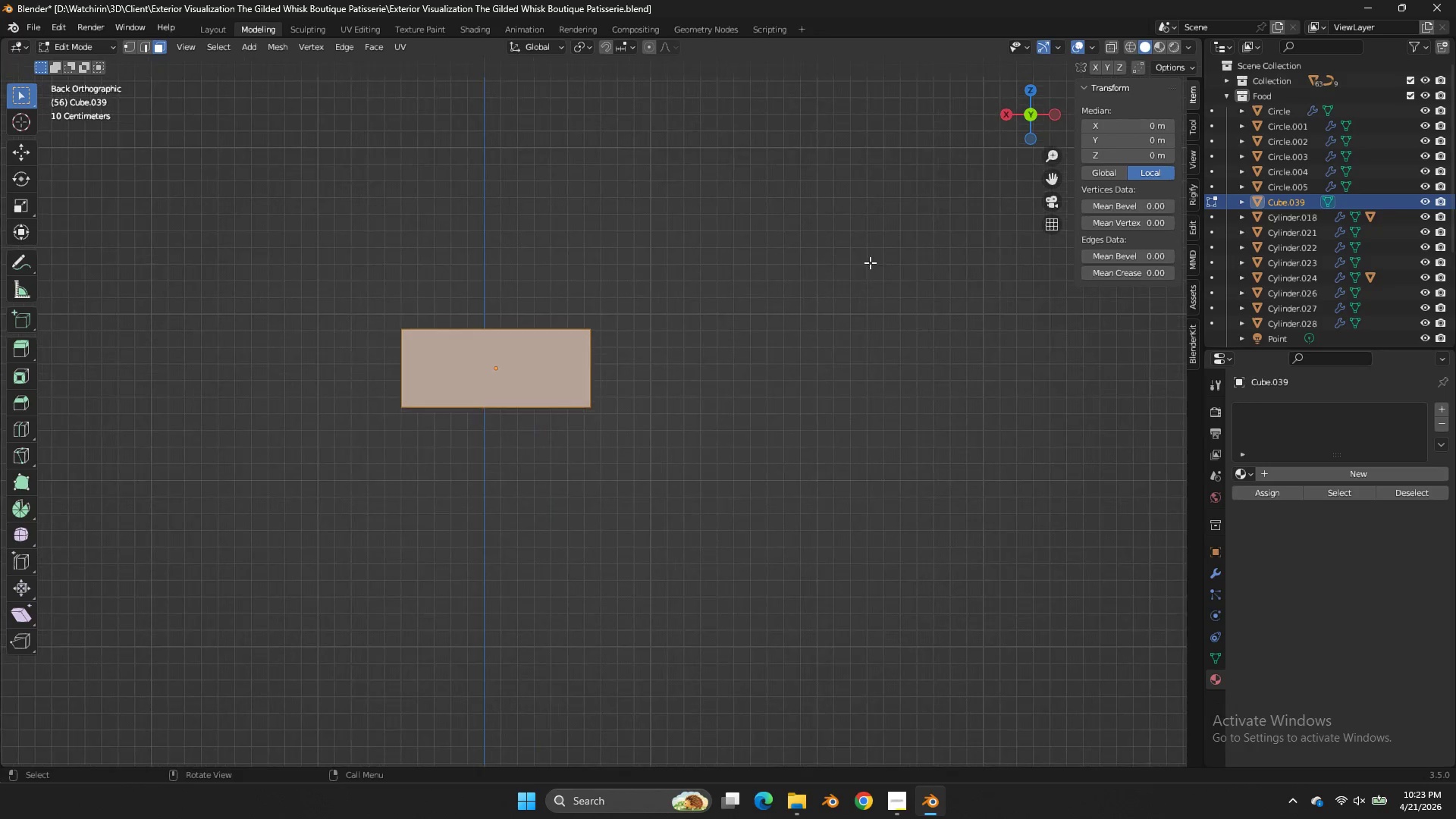 
scroll: coordinate [870, 262], scroll_direction: up, amount: 3.0
 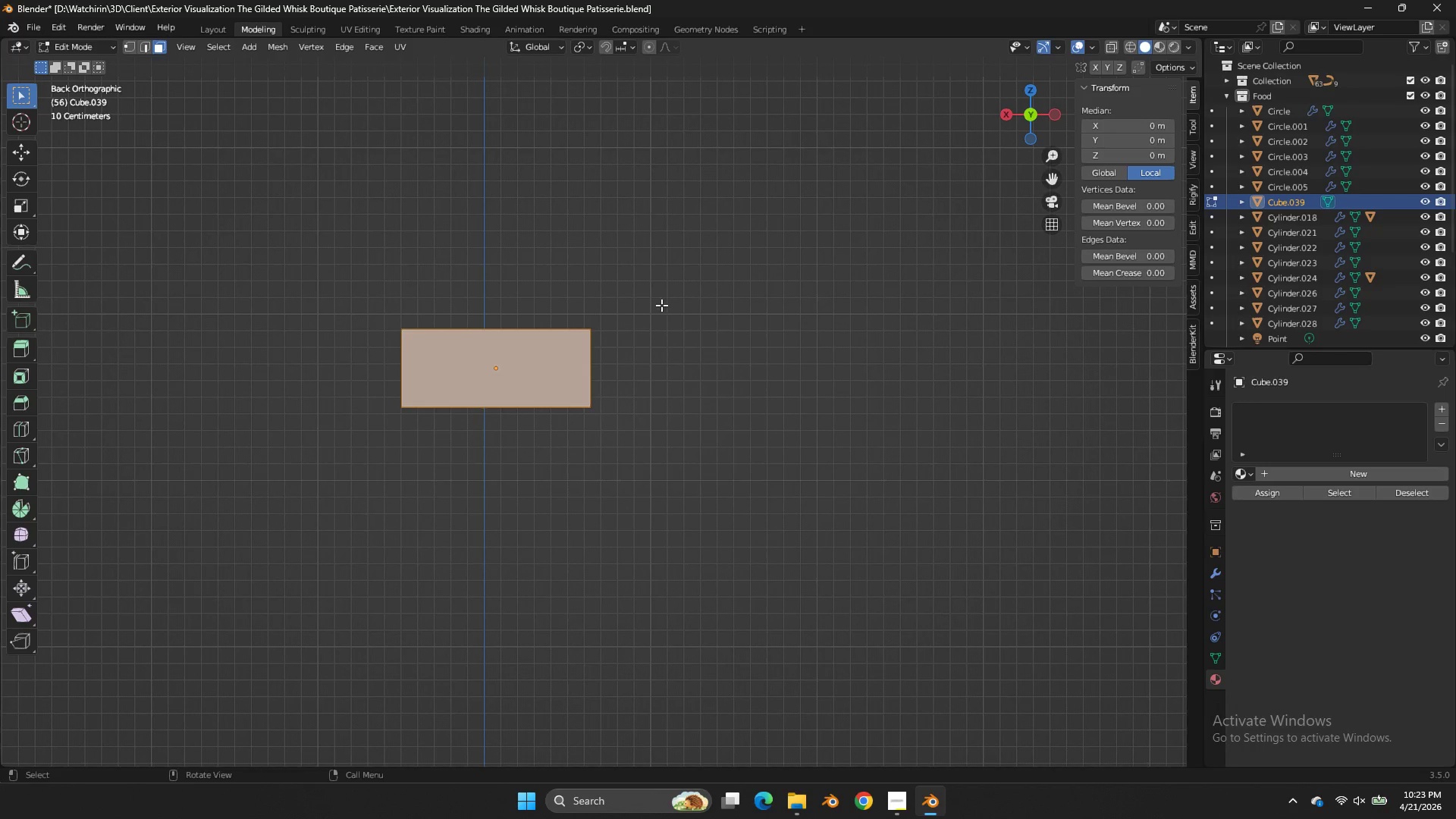 
key(Shift+ShiftLeft)
 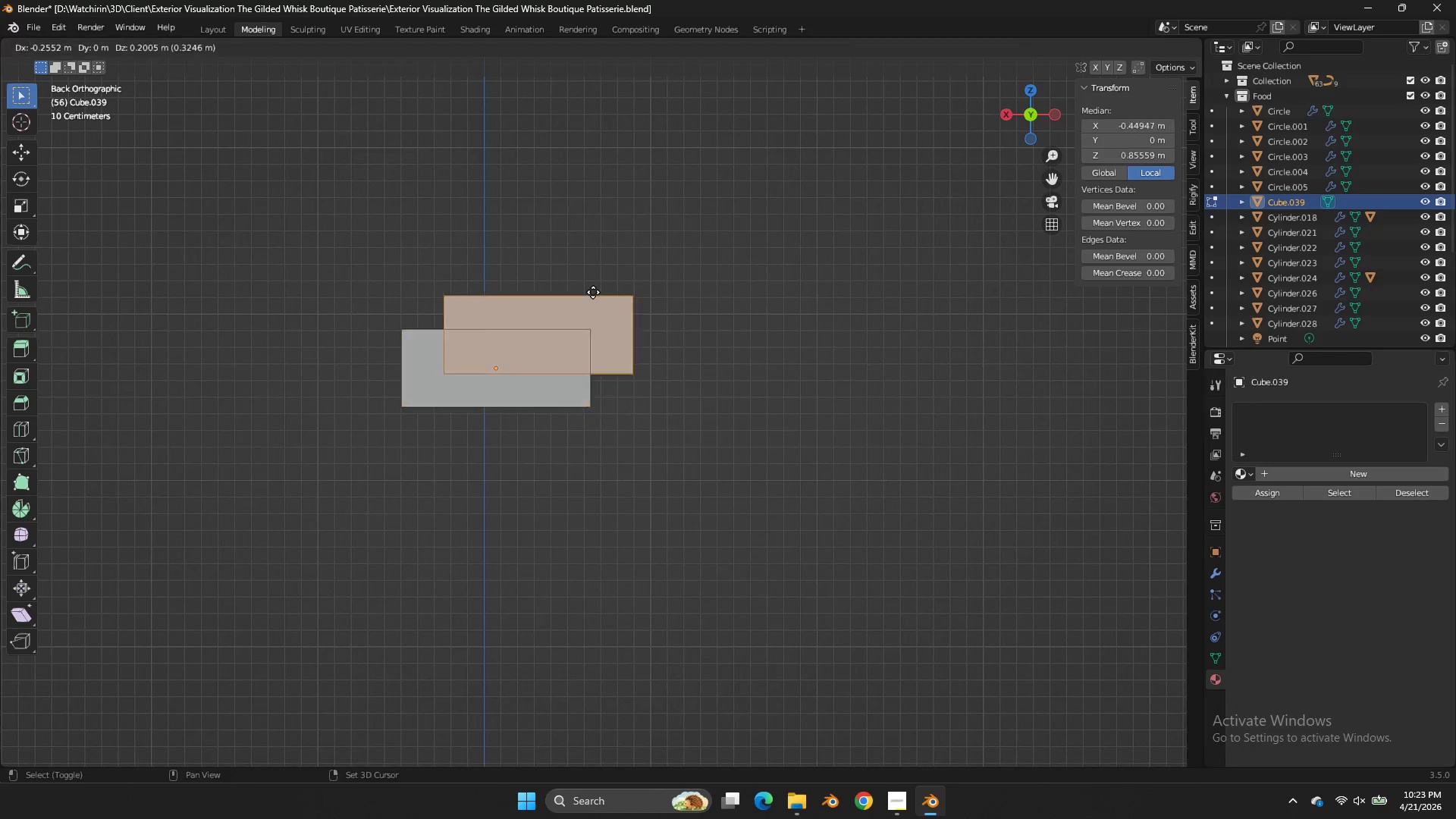 
key(Shift+D)
 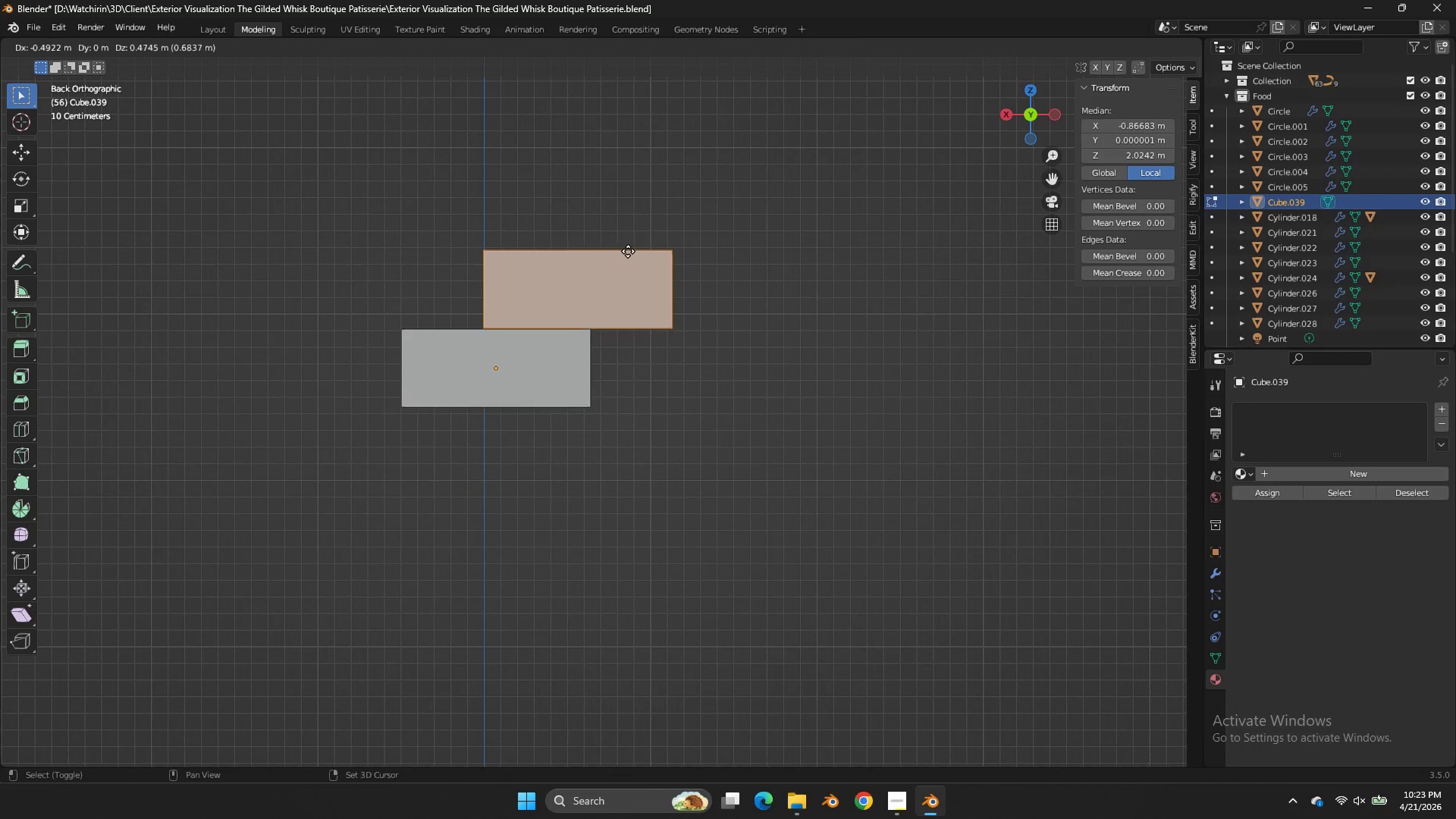 
hold_key(key=ShiftLeft, duration=0.98)
left_click([663, 245])
 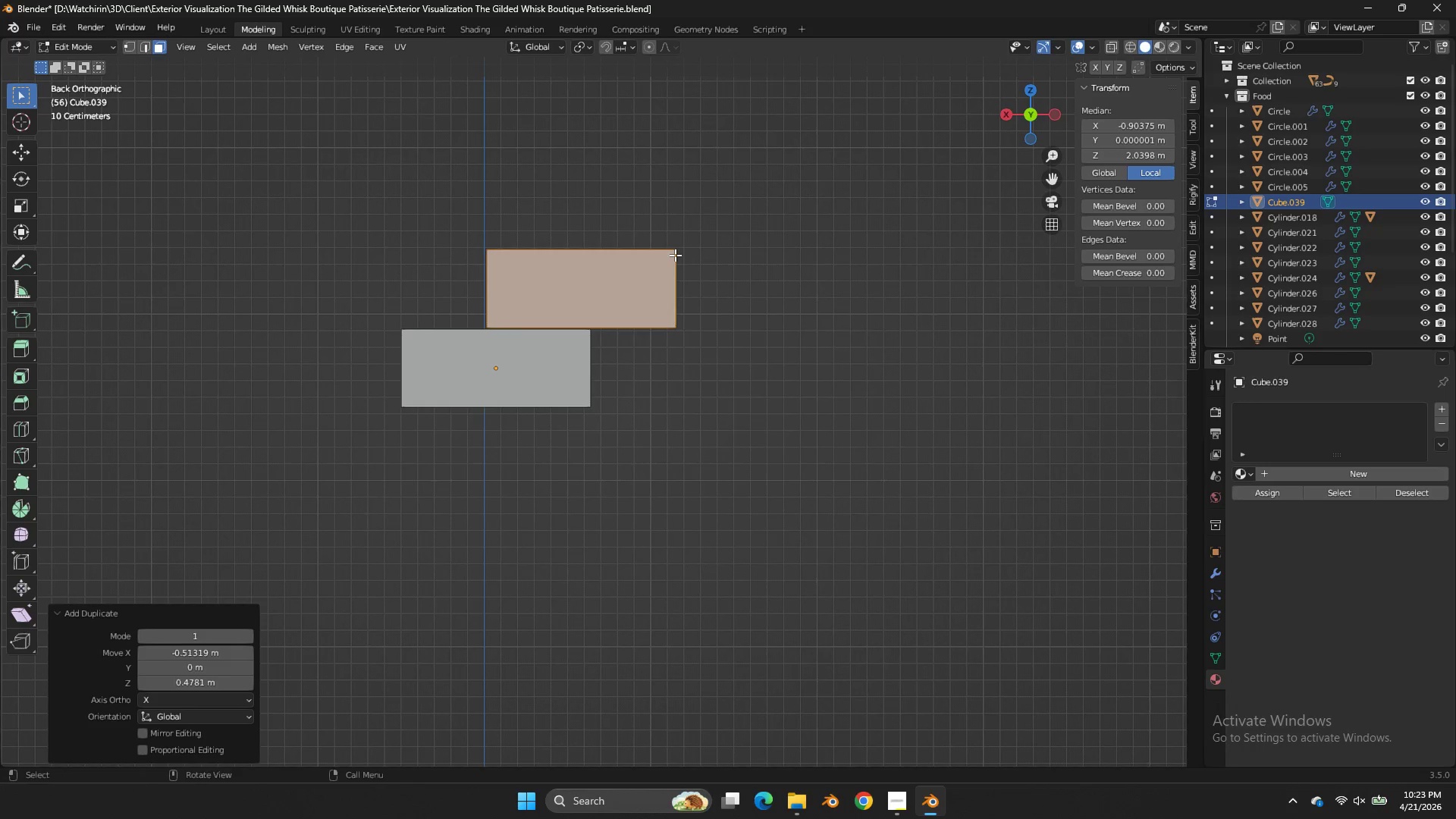 
type(gx)
 